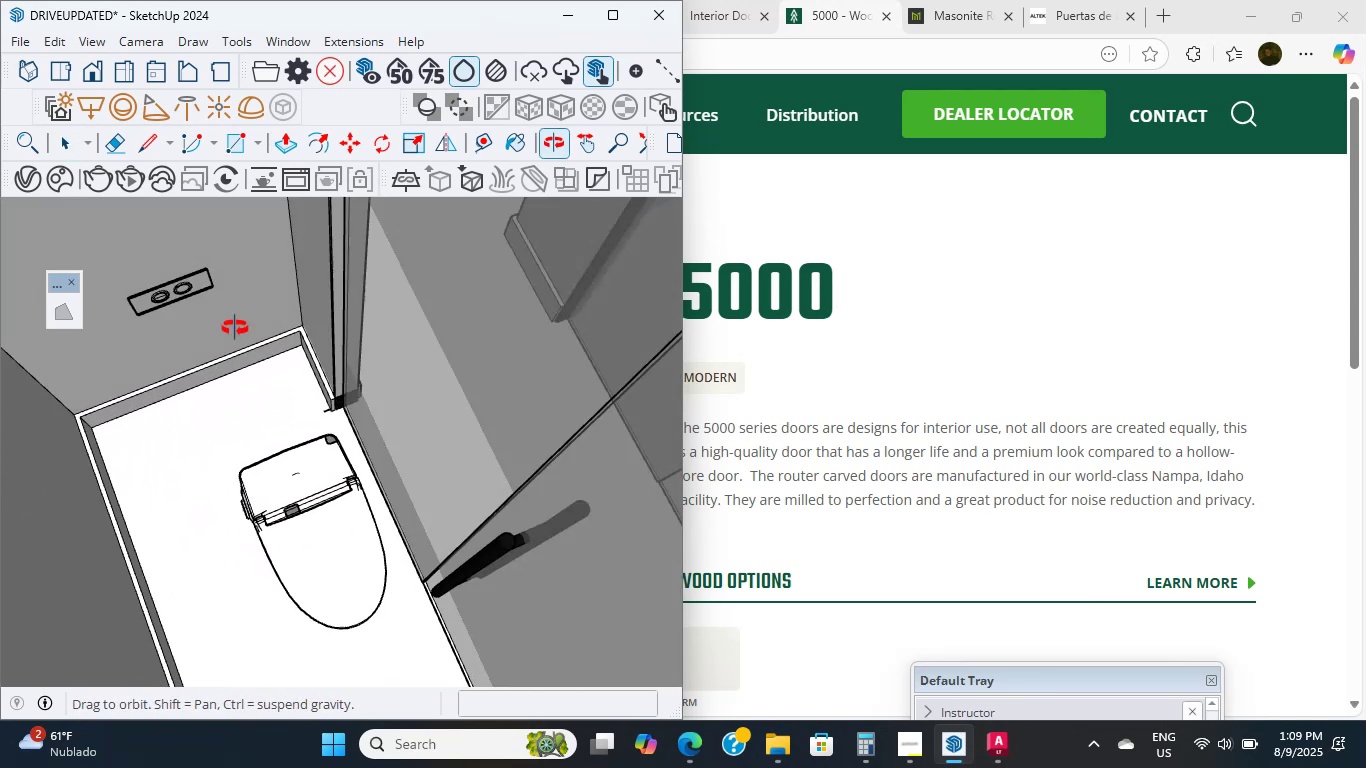 
key(Shift+ShiftLeft)
 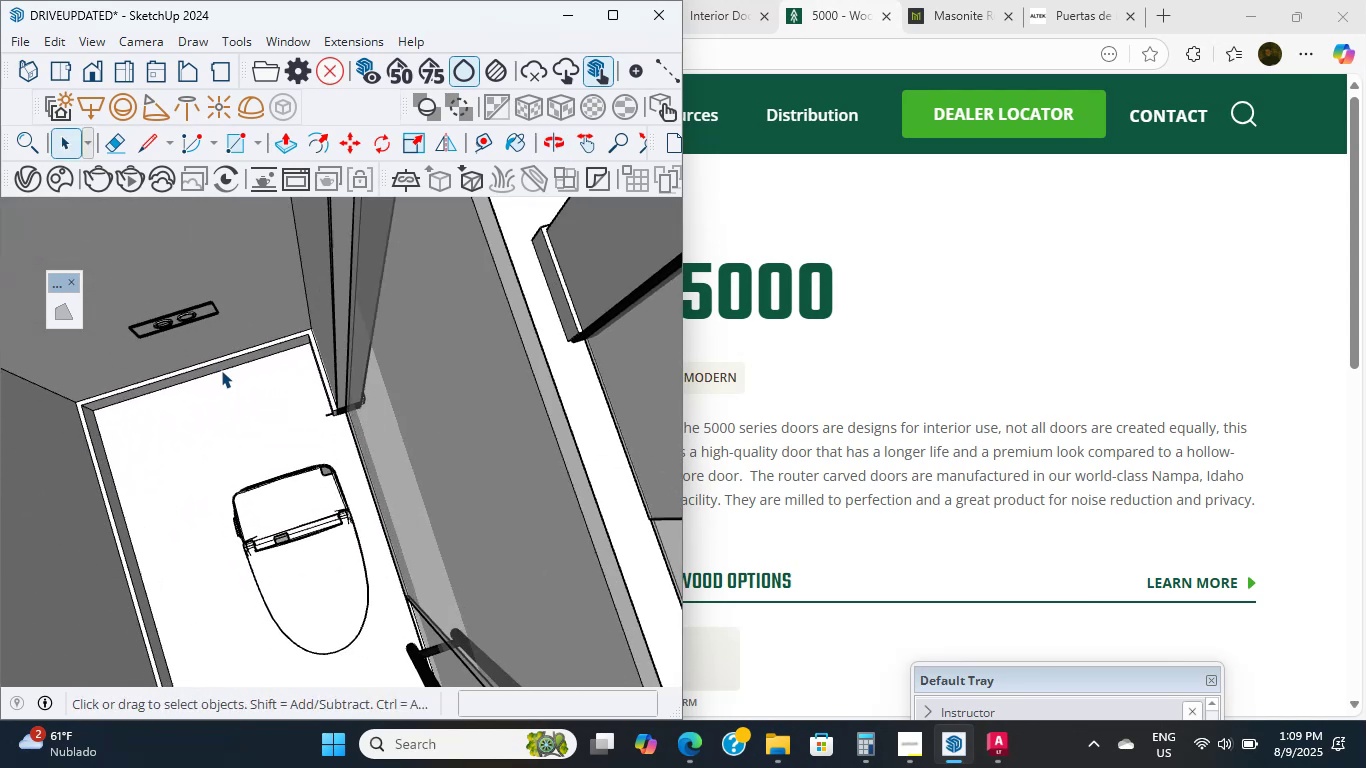 
key(Shift+ShiftLeft)
 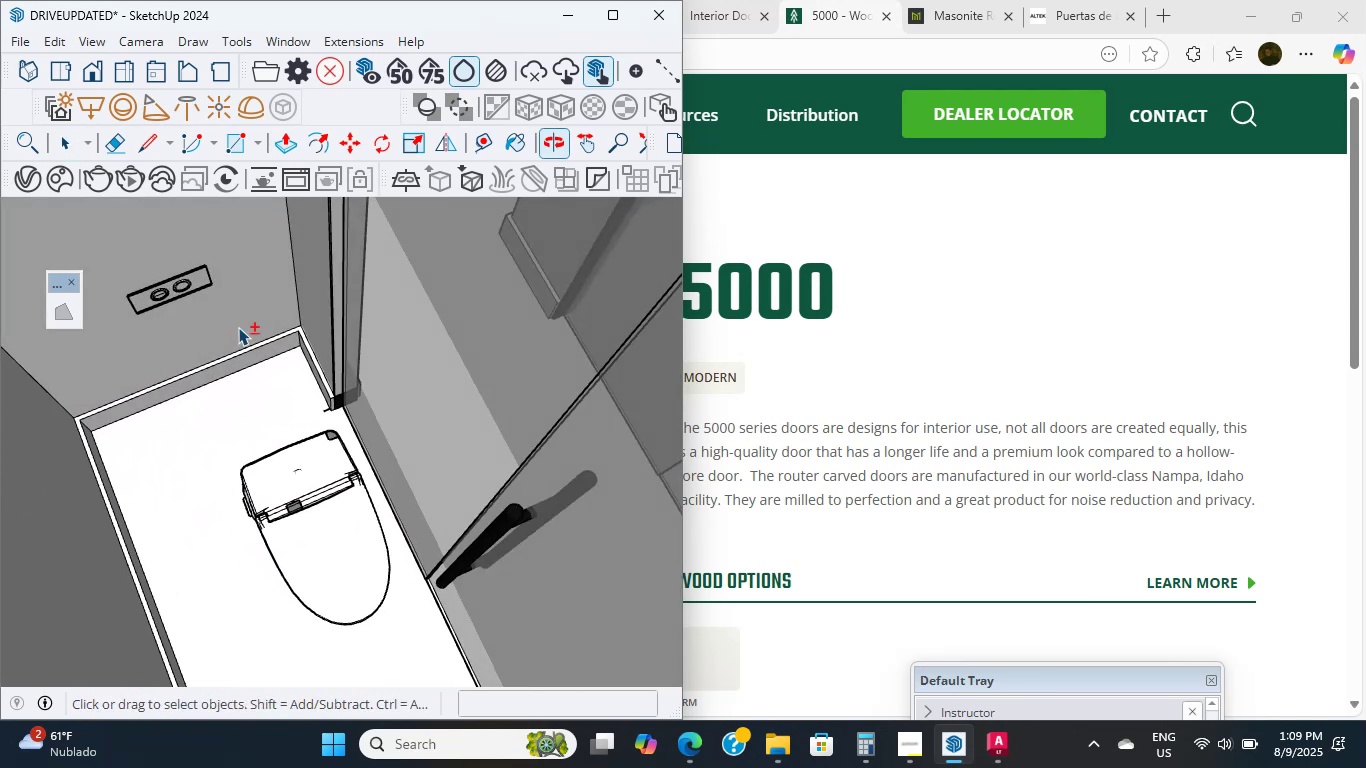 
scroll: coordinate [135, 285], scroll_direction: up, amount: 9.0
 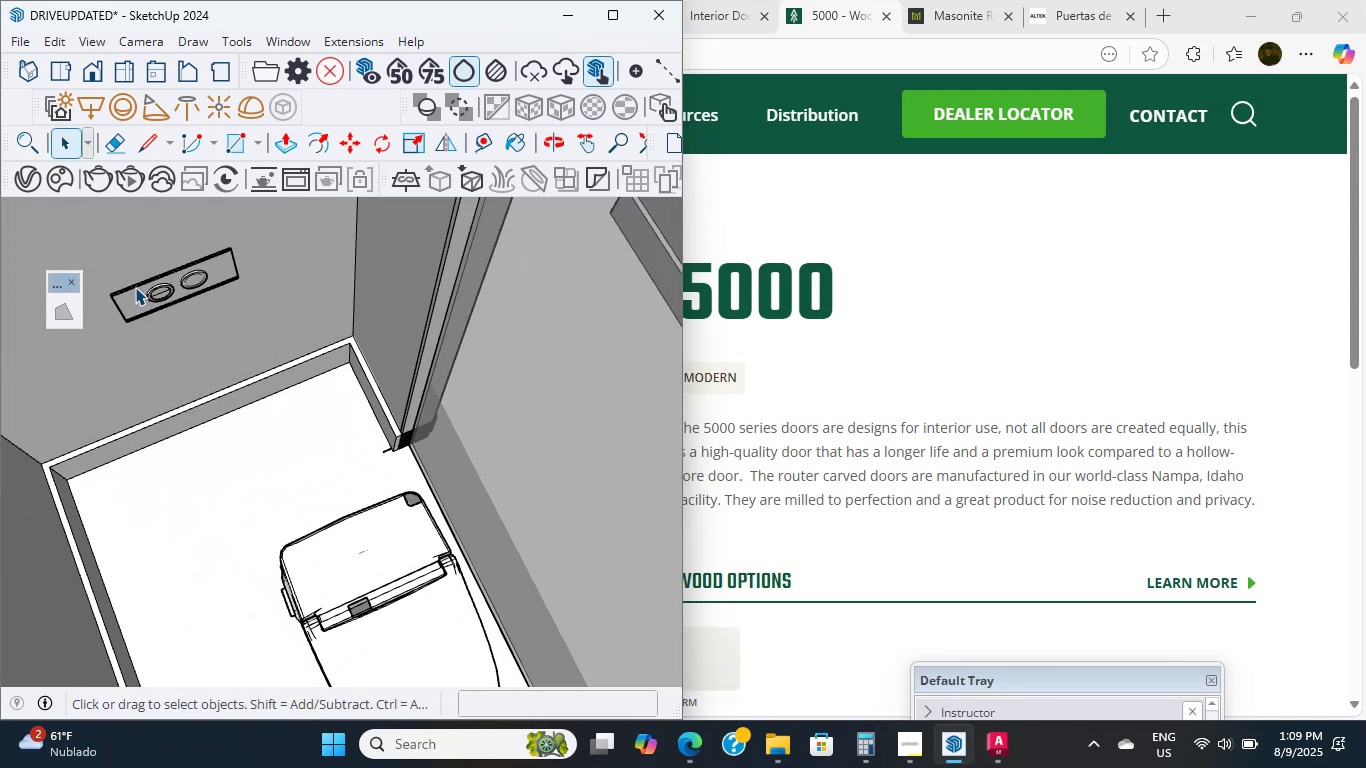 
left_click([135, 289])
 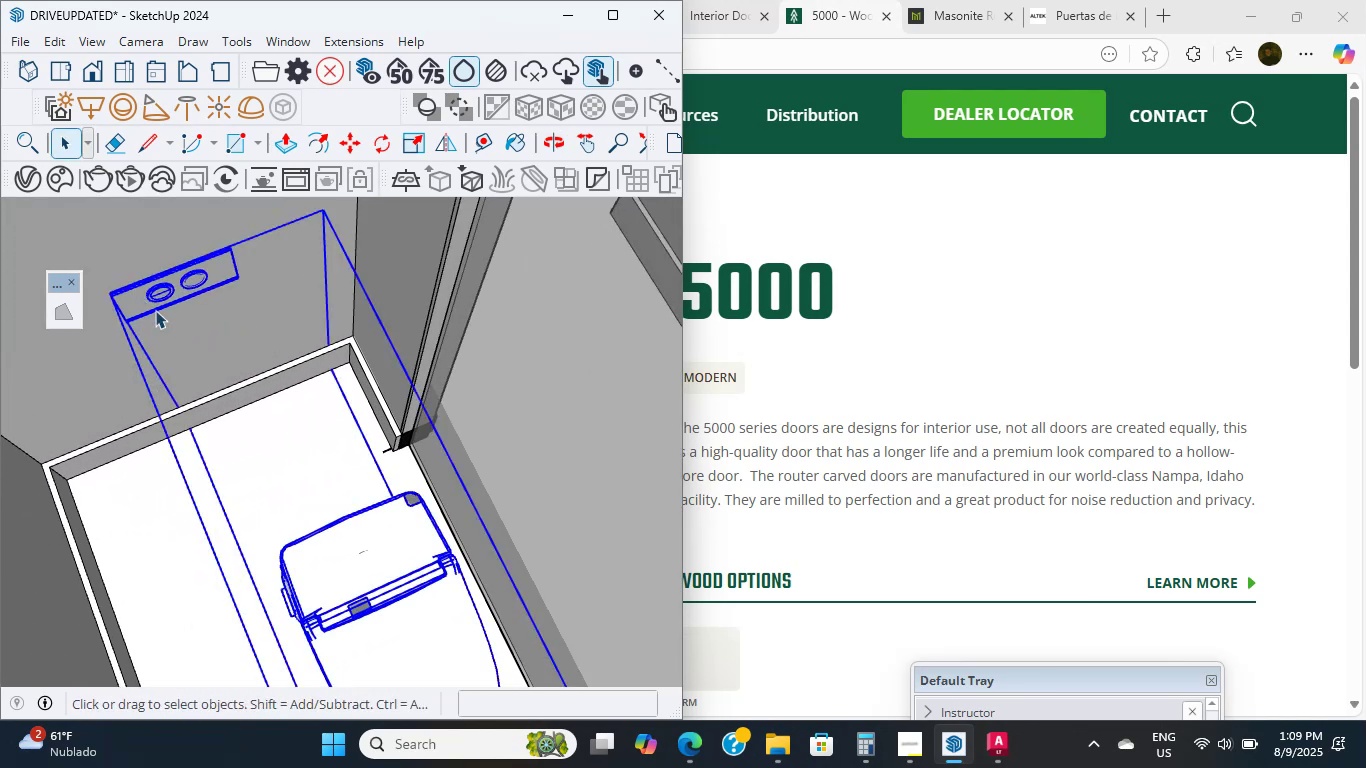 
scroll: coordinate [159, 315], scroll_direction: down, amount: 5.0
 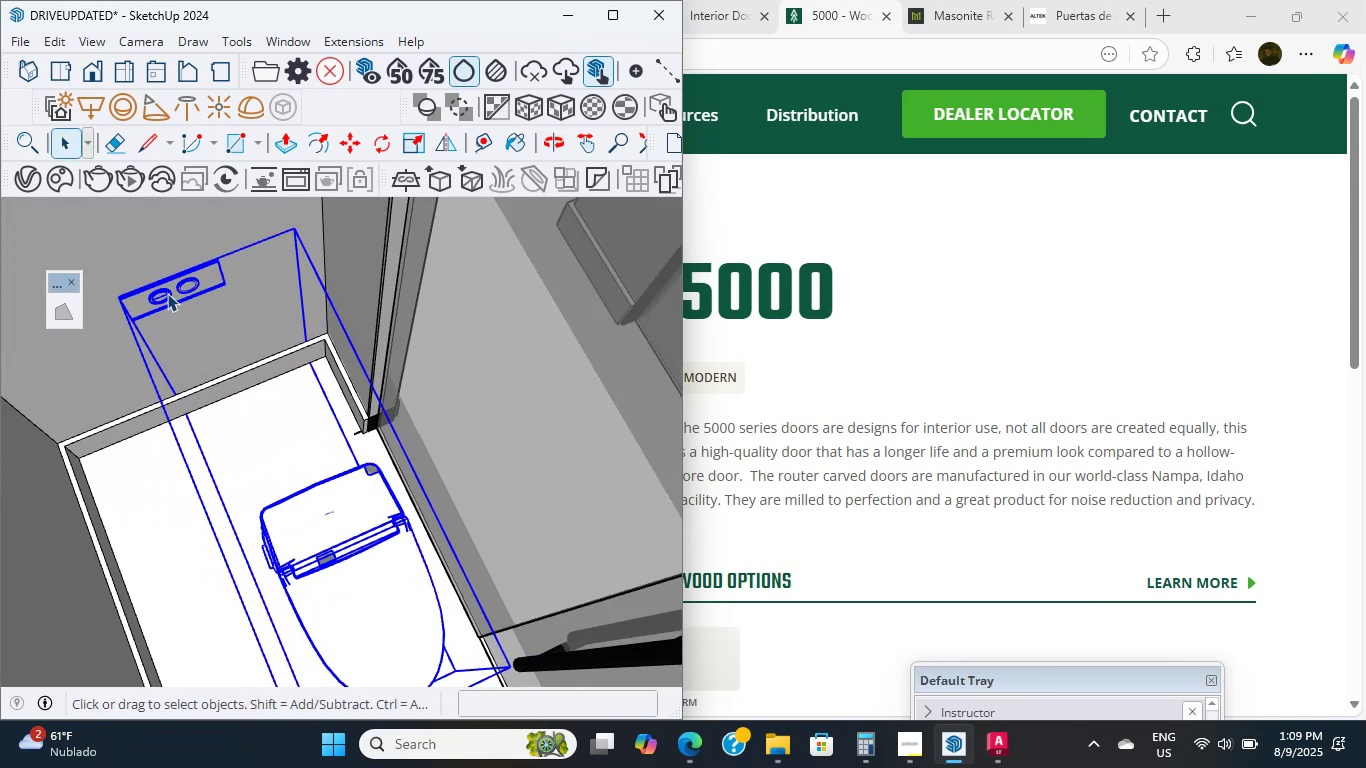 
double_click([167, 293])
 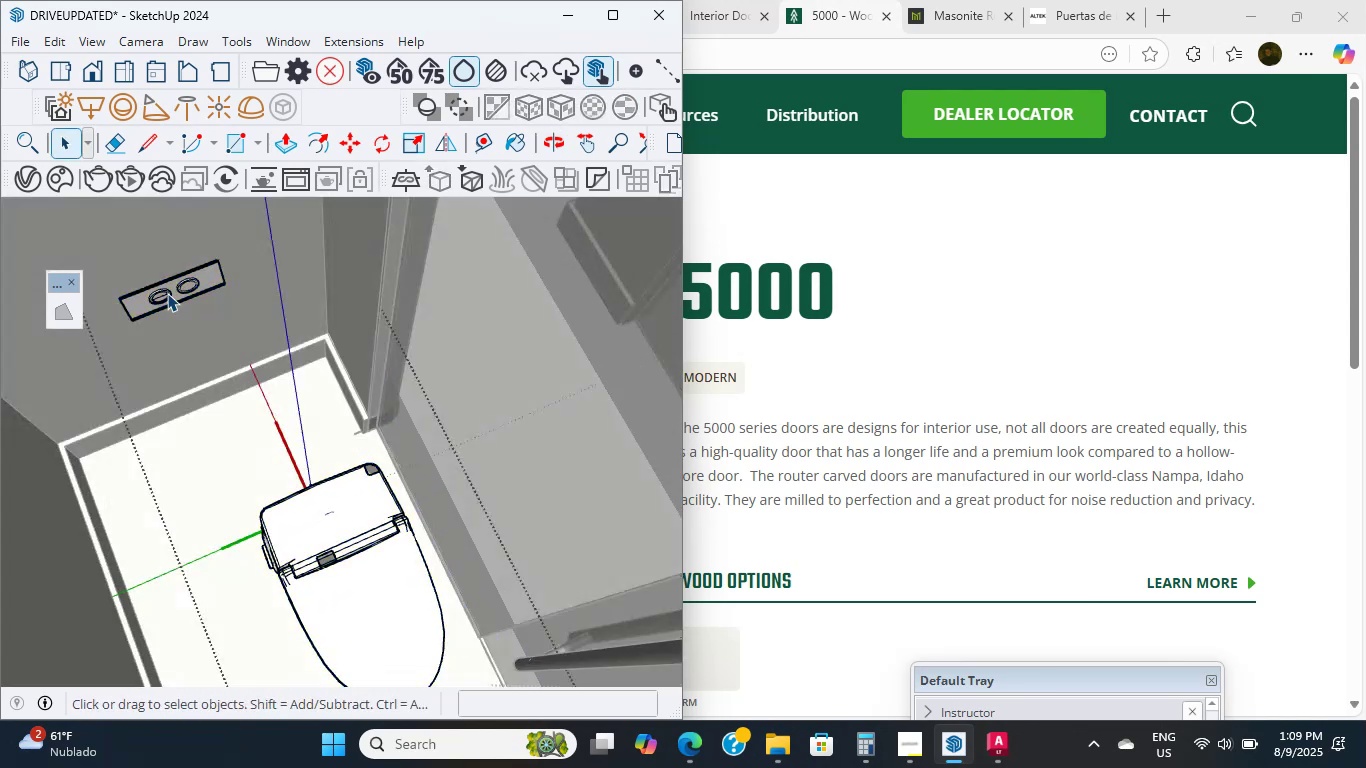 
triple_click([167, 293])
 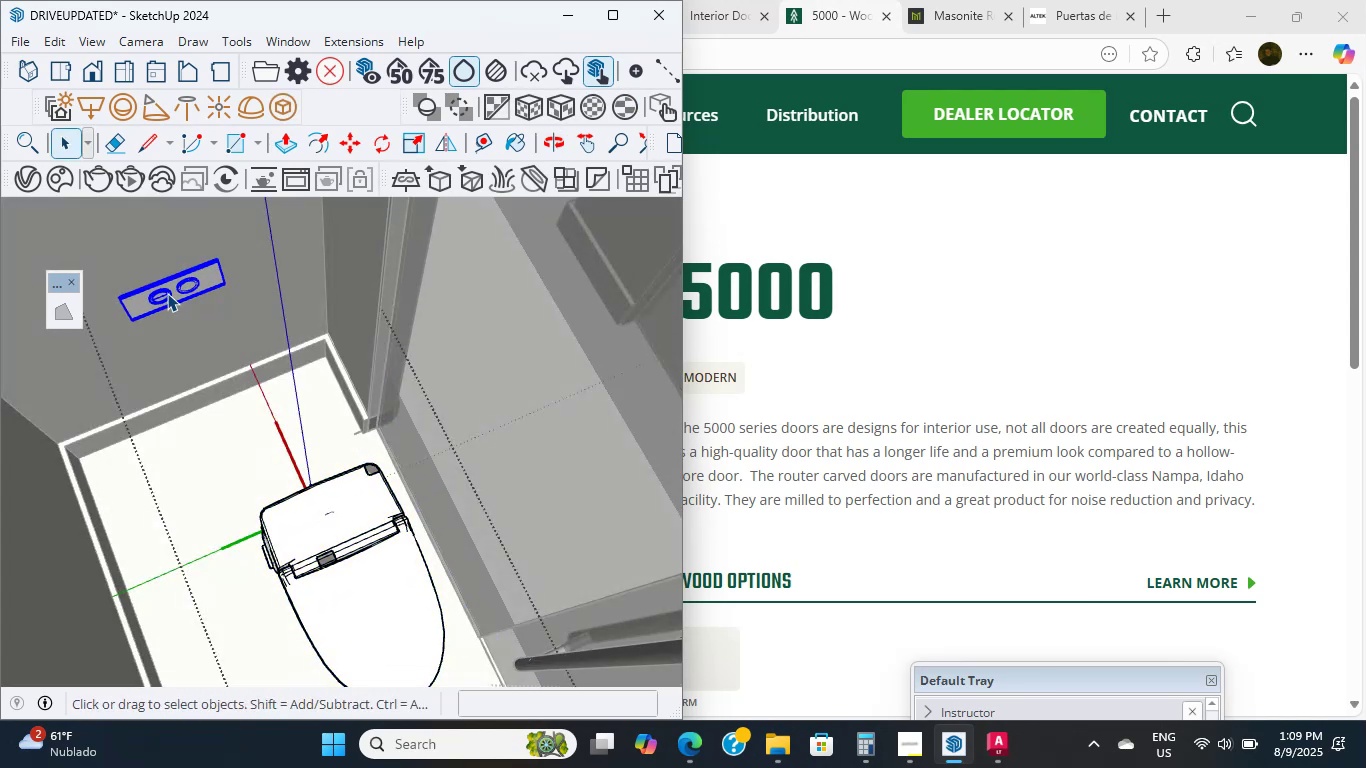 
key(Escape)
 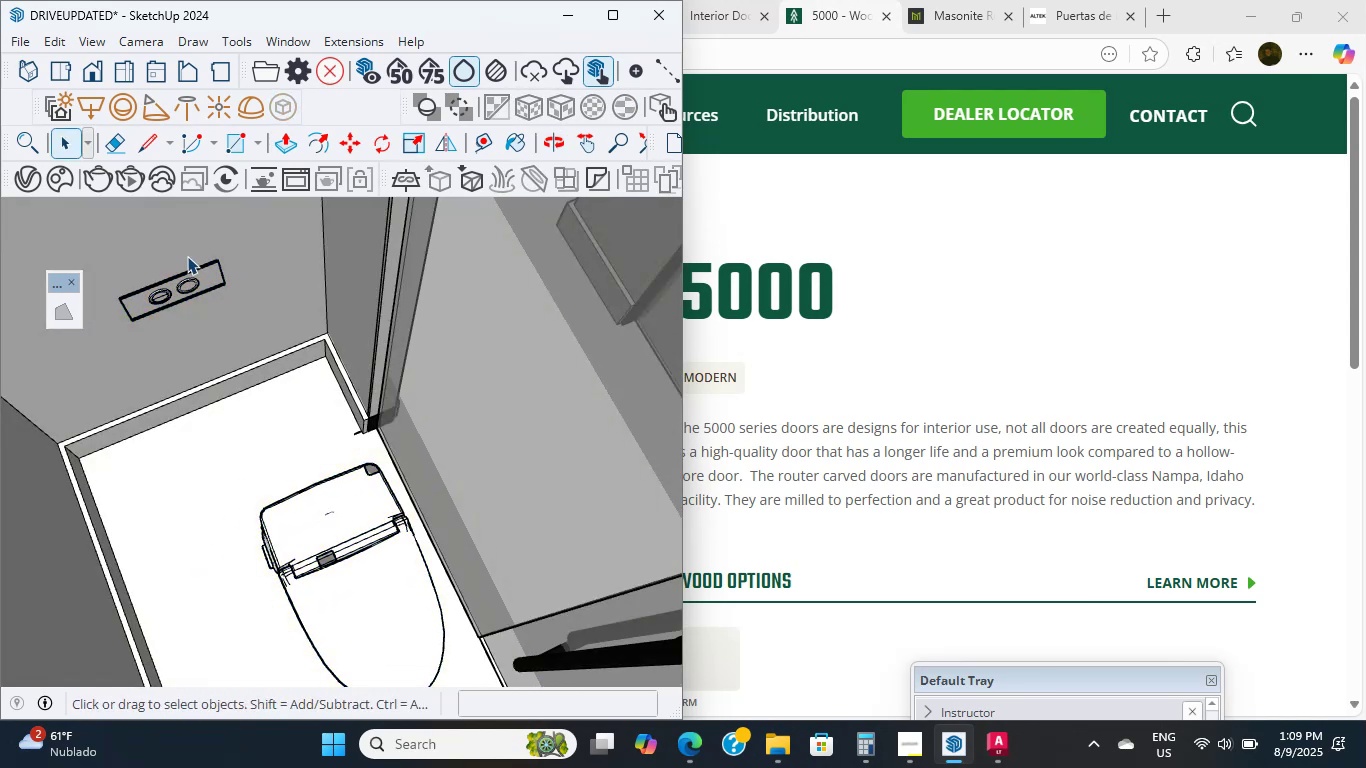 
left_click([170, 294])
 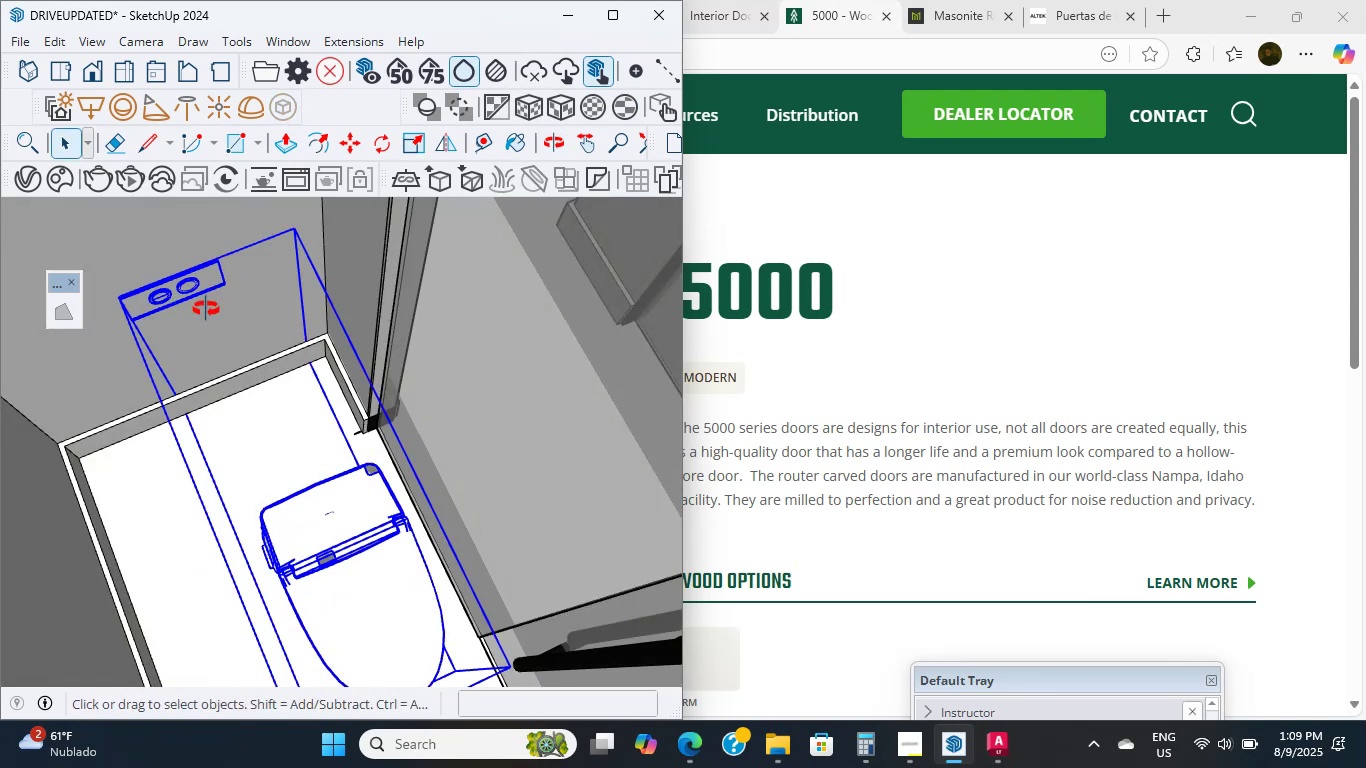 
scroll: coordinate [220, 295], scroll_direction: up, amount: 3.0
 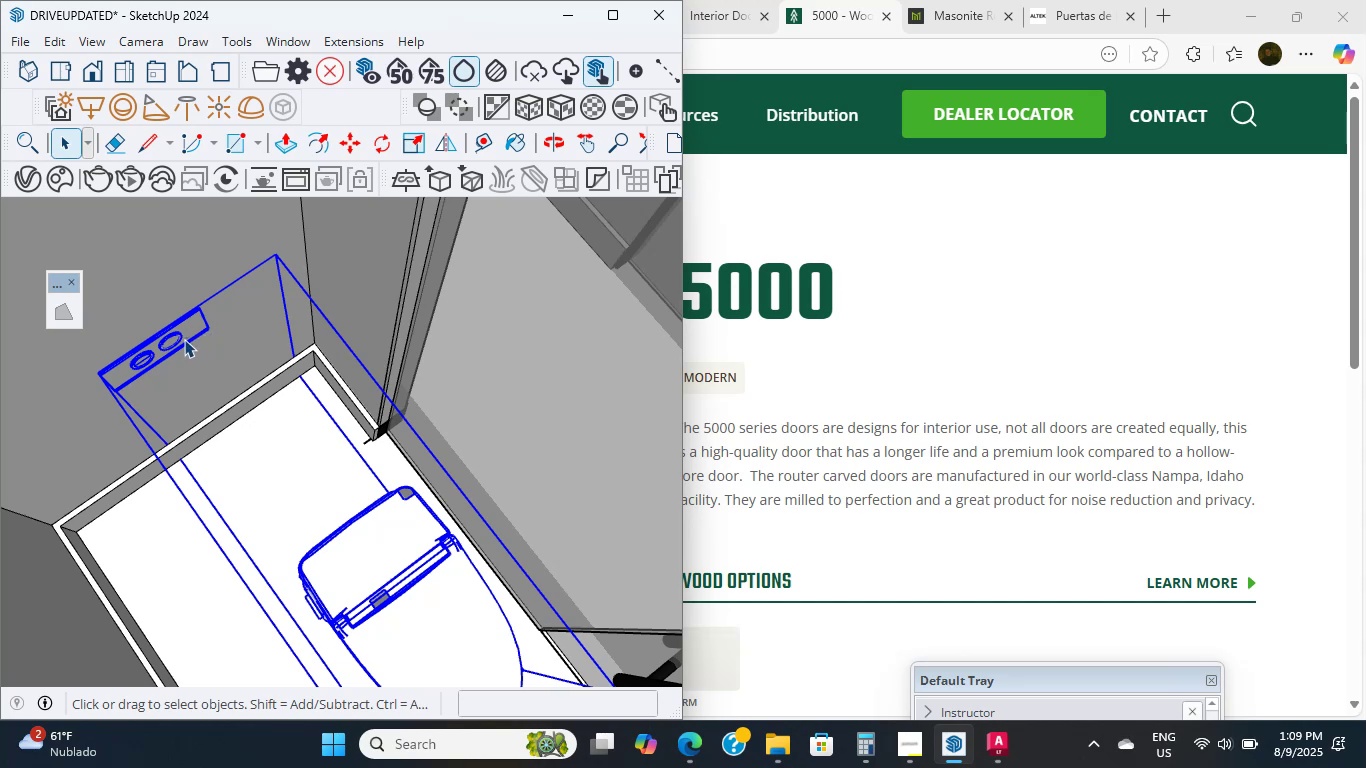 
double_click([180, 328])
 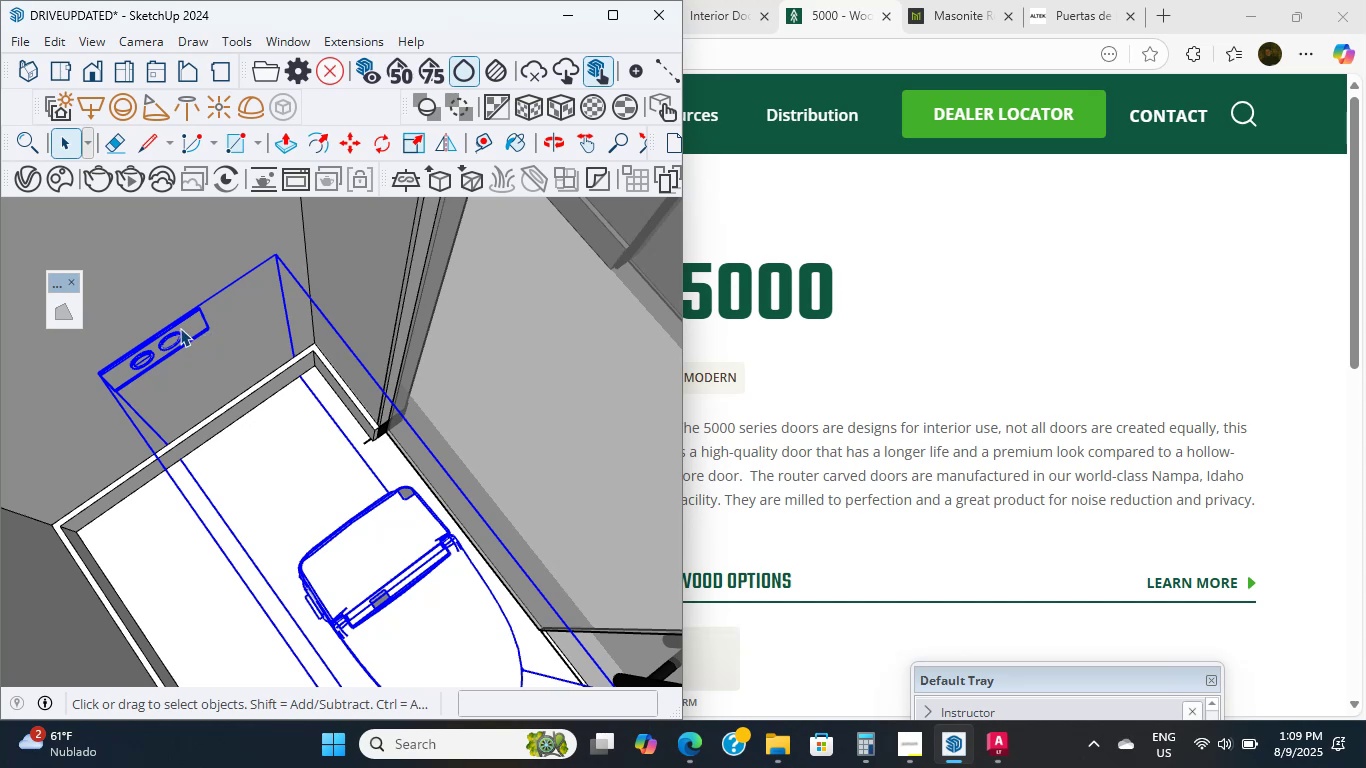 
triple_click([180, 328])
 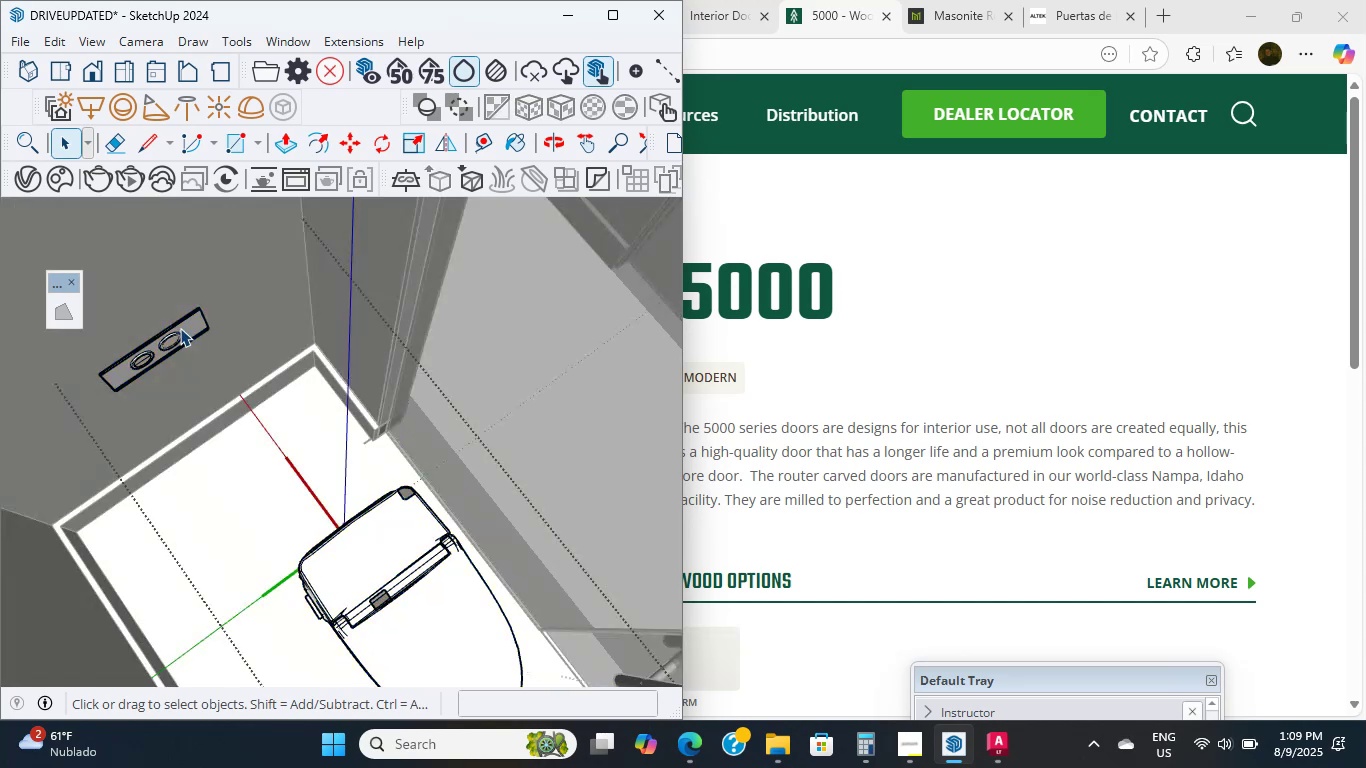 
triple_click([180, 328])
 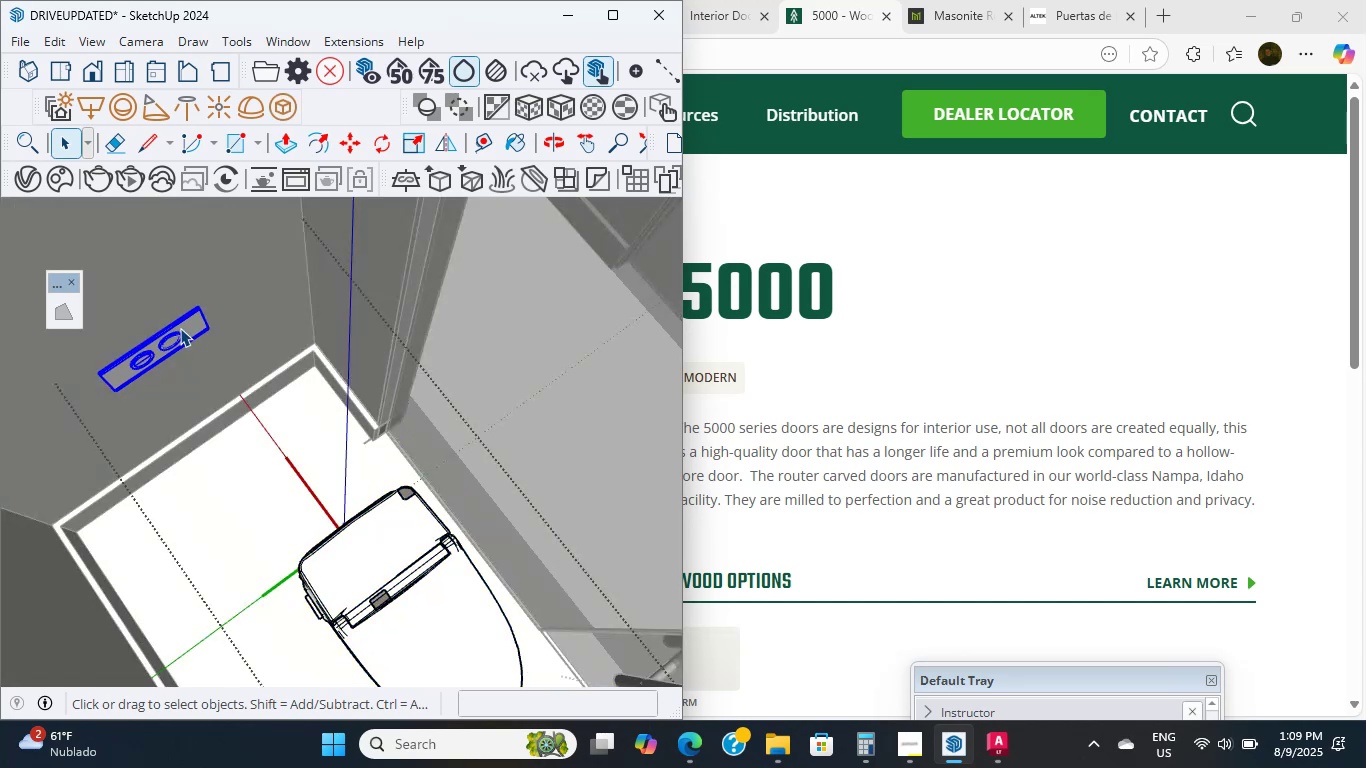 
key(Delete)
 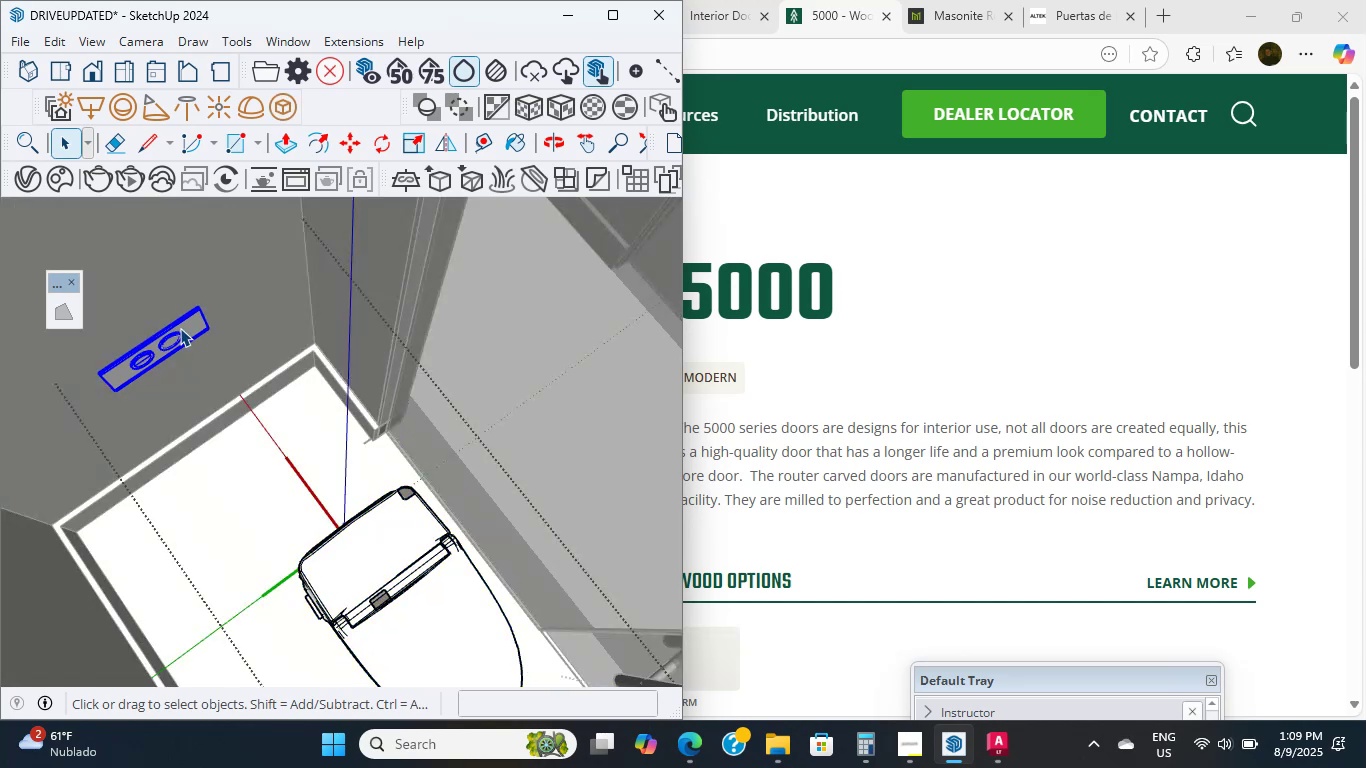 
scroll: coordinate [254, 424], scroll_direction: none, amount: 0.0
 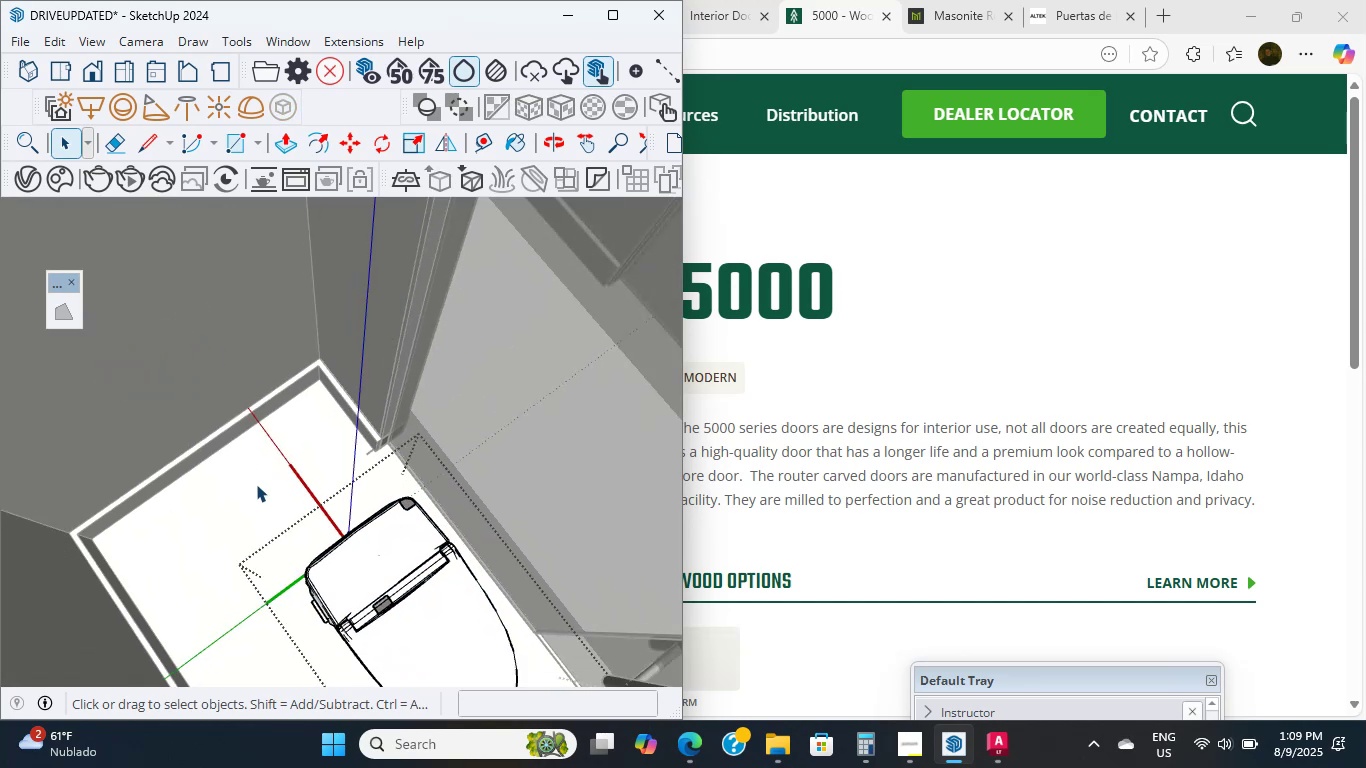 
left_click([256, 484])
 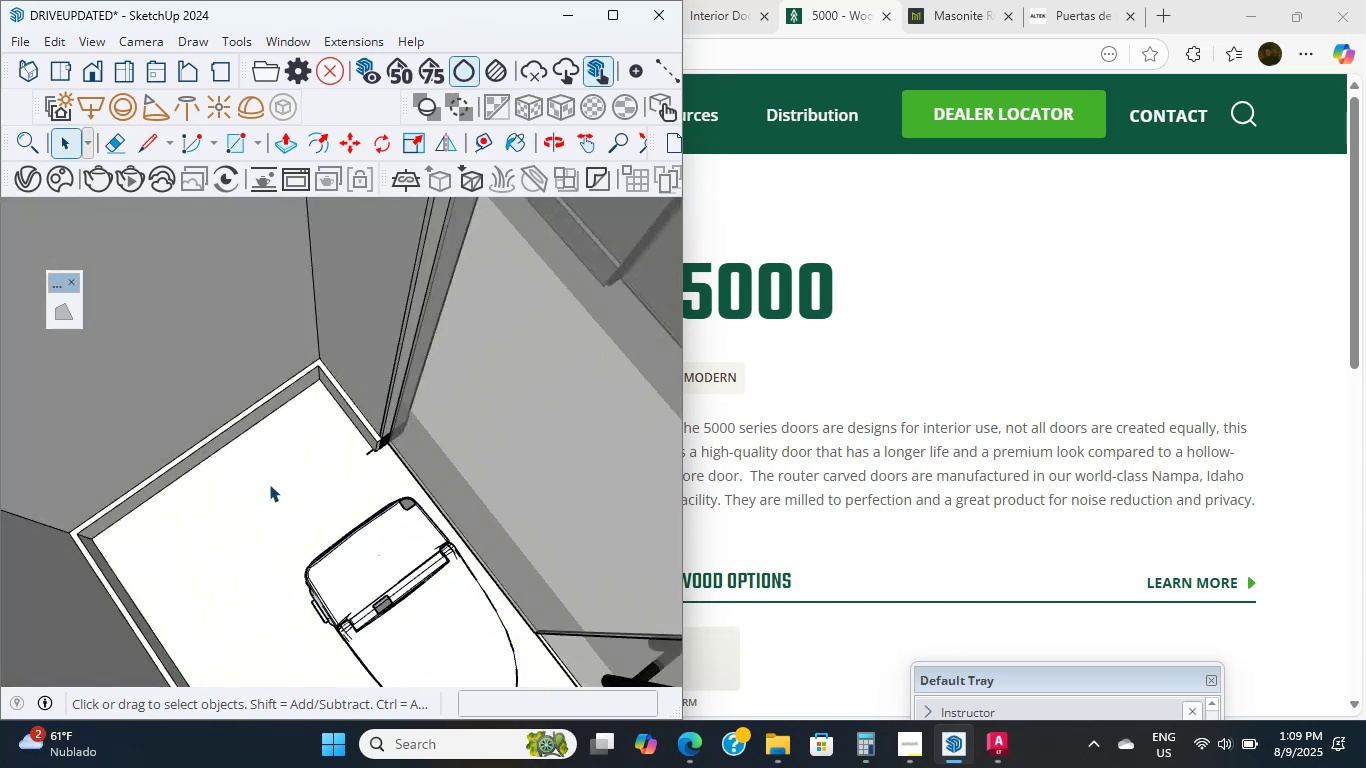 
scroll: coordinate [362, 389], scroll_direction: up, amount: 19.0
 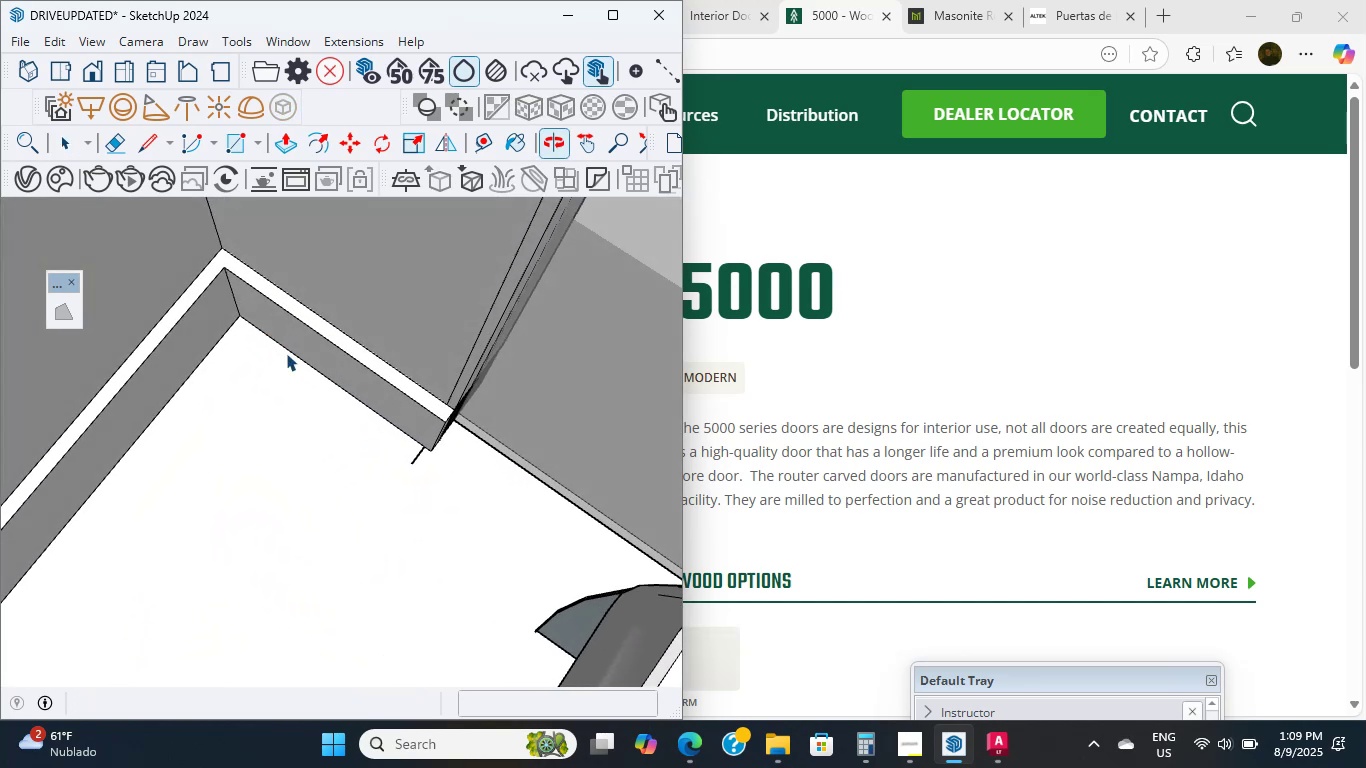 
key(Escape)
type(`olp)
 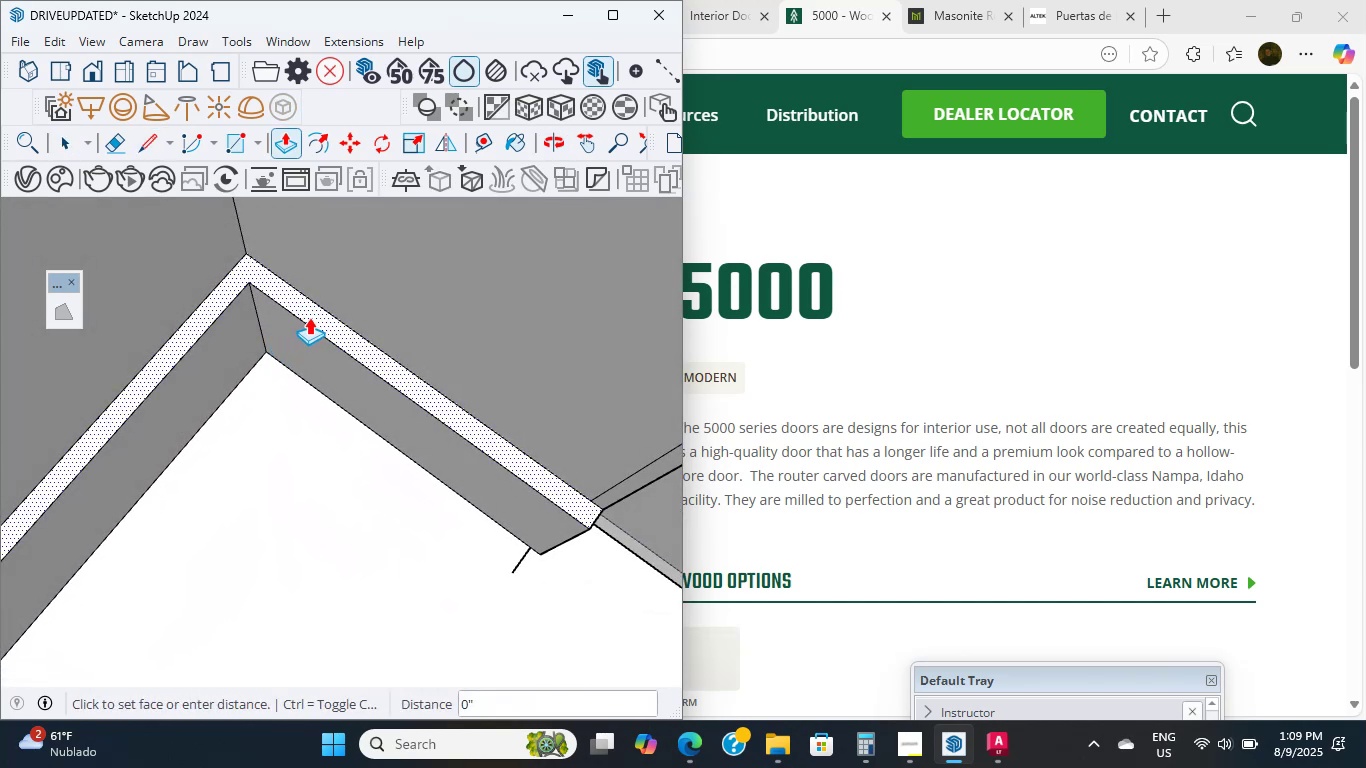 
scroll: coordinate [182, 270], scroll_direction: up, amount: 21.0
 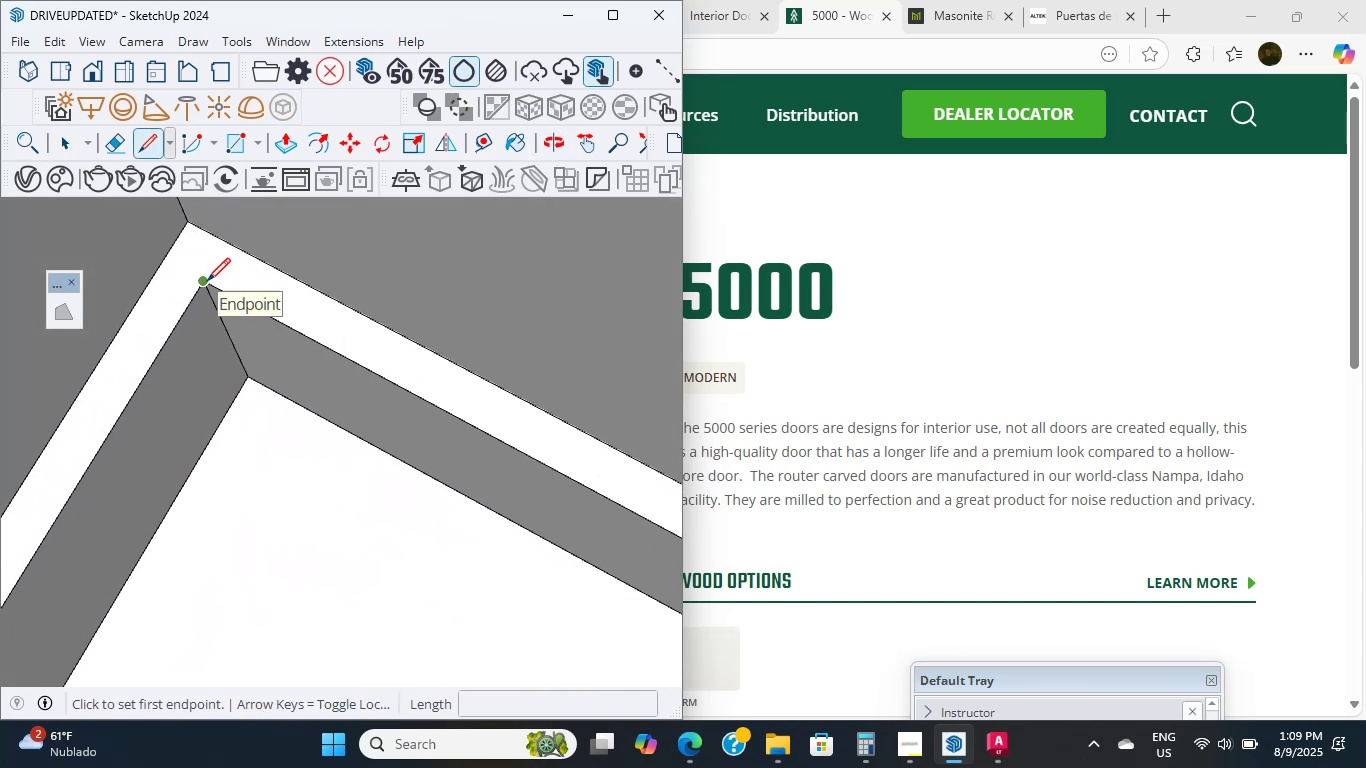 
scroll: coordinate [303, 342], scroll_direction: down, amount: 18.0
 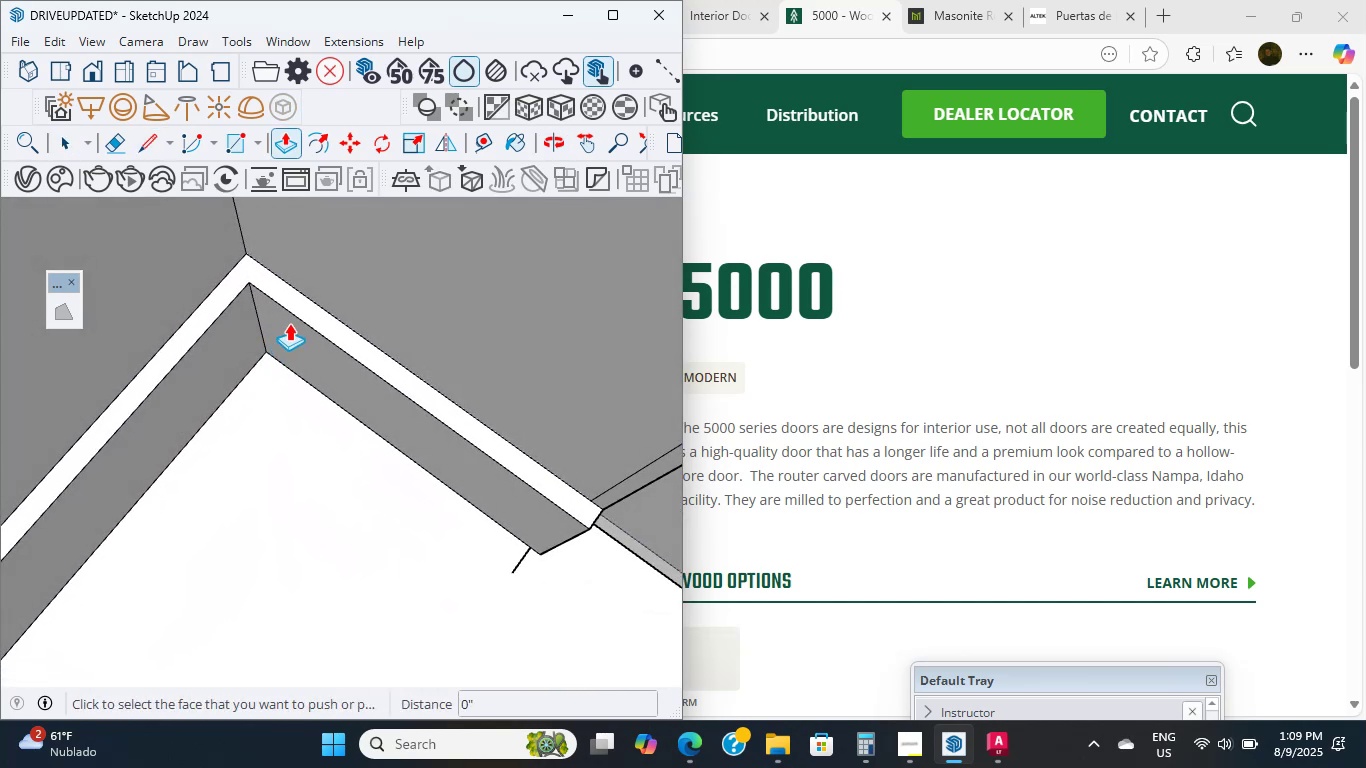 
left_click([309, 317])
 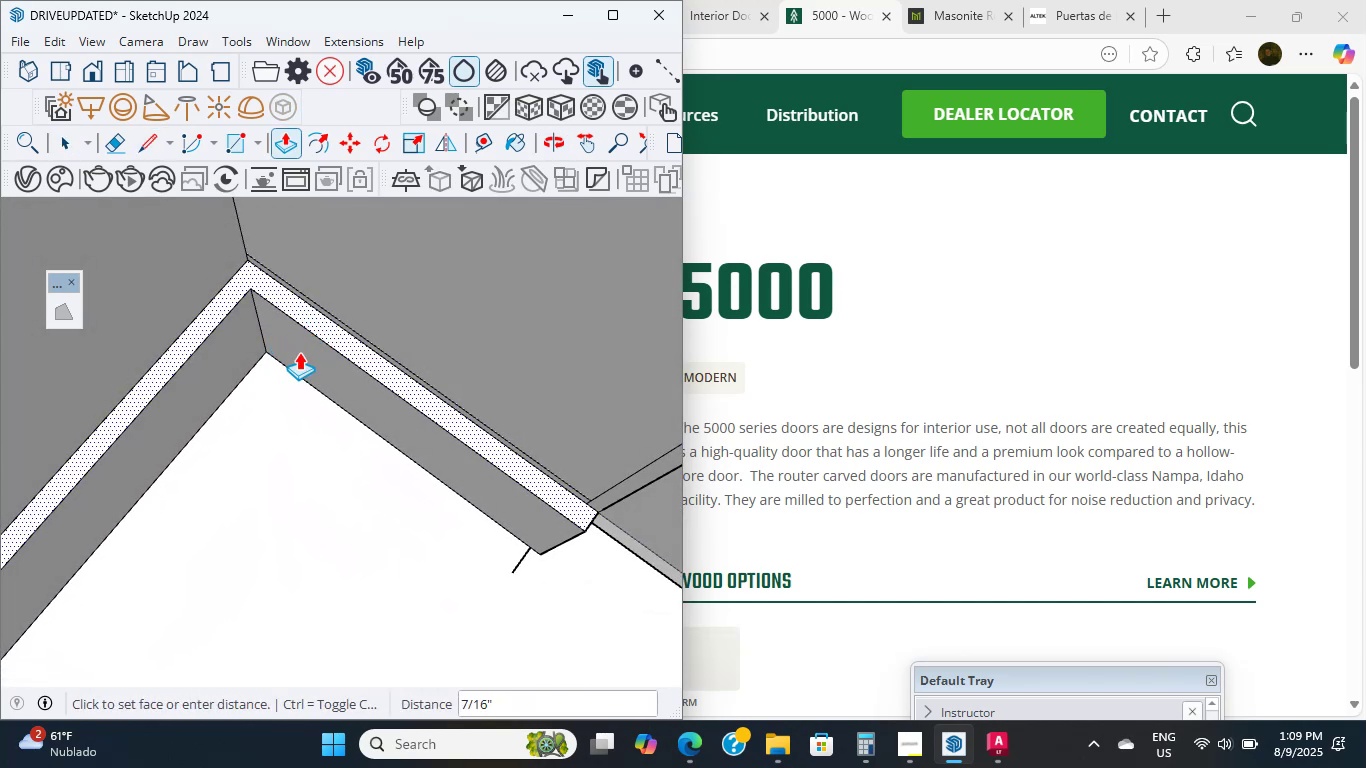 
hold_key(key=ShiftLeft, duration=0.55)
scroll: coordinate [295, 423], scroll_direction: down, amount: 3.0
 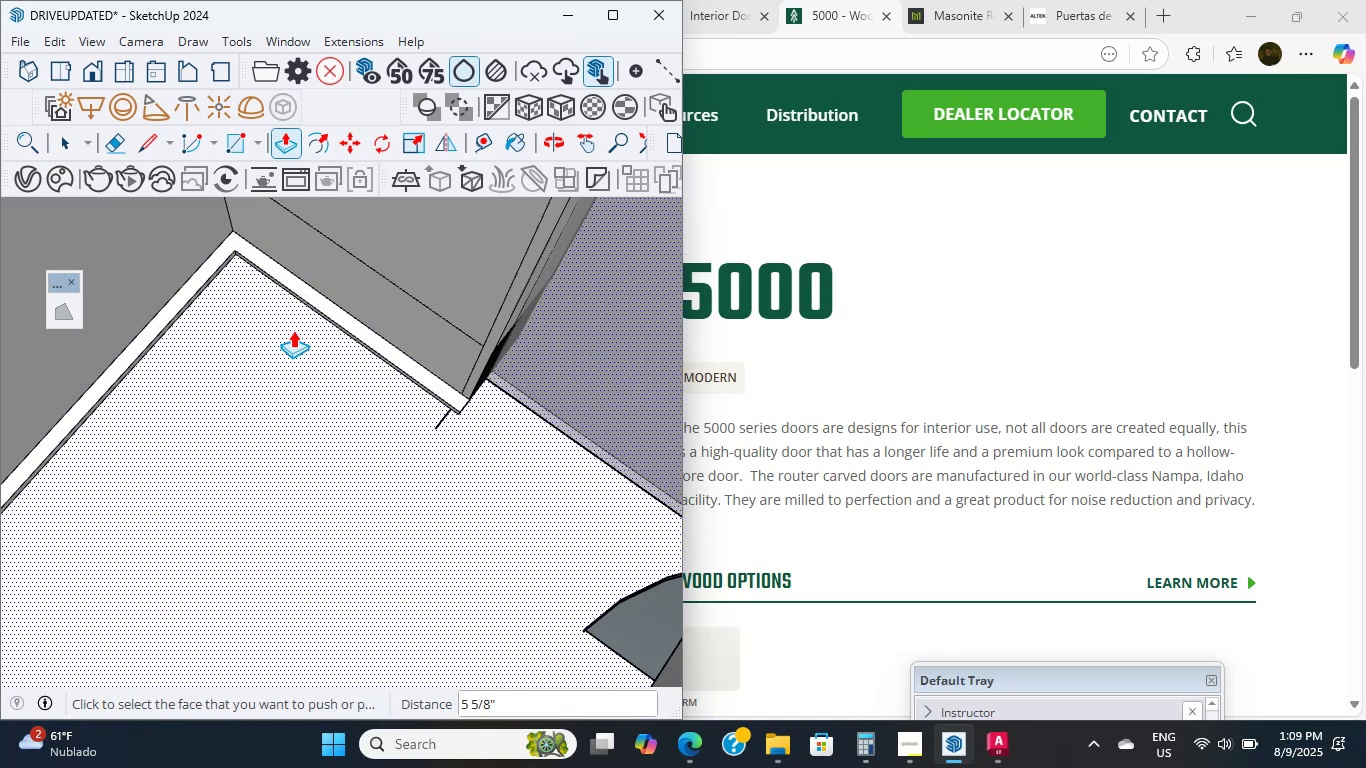 
left_click([321, 316])
 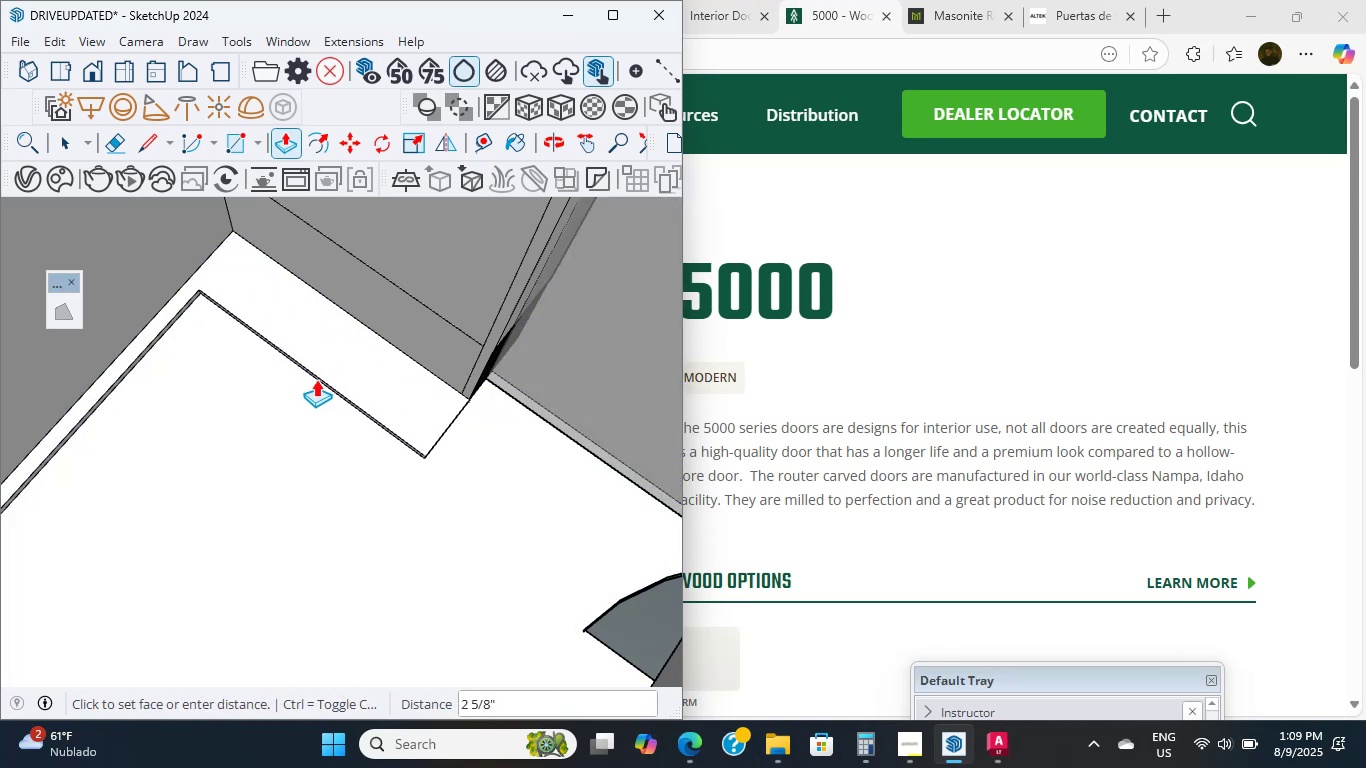 
scroll: coordinate [355, 337], scroll_direction: up, amount: 3.0
 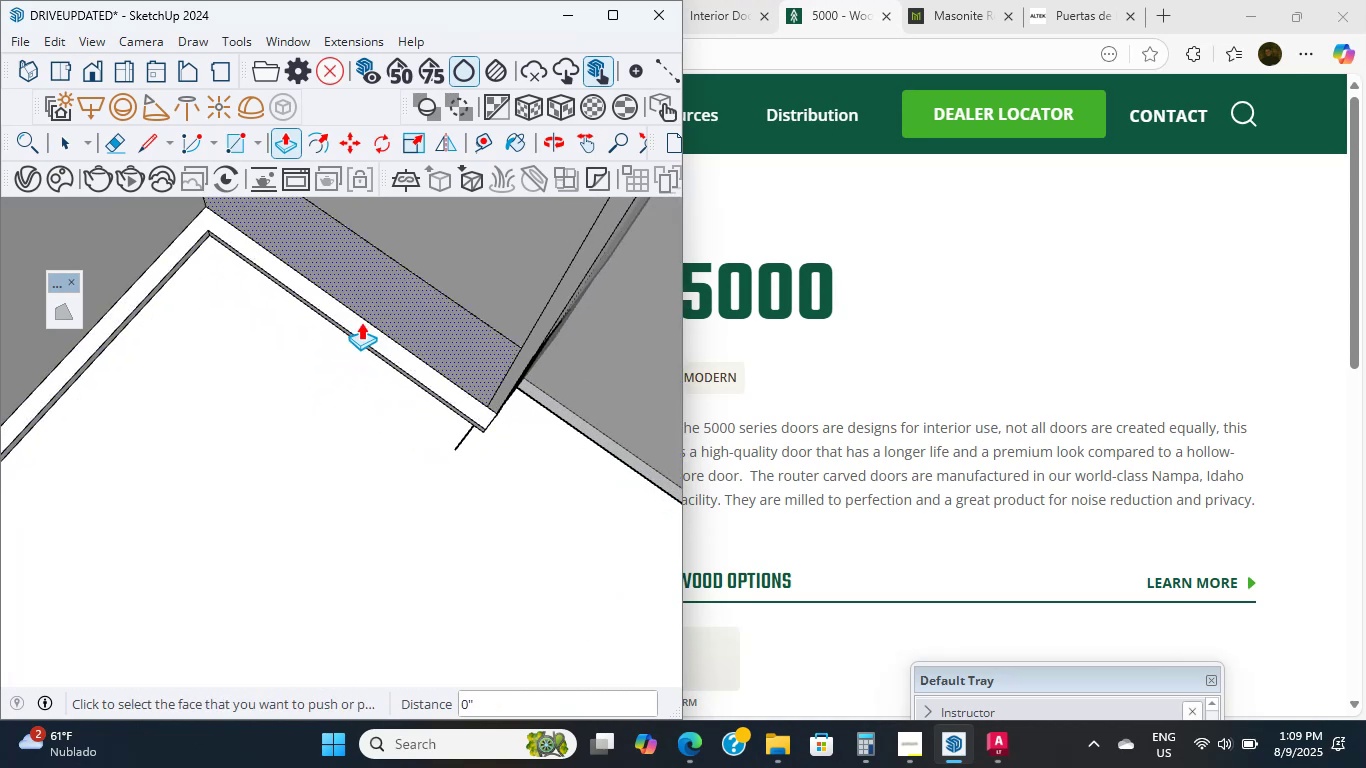 
key(Escape)
 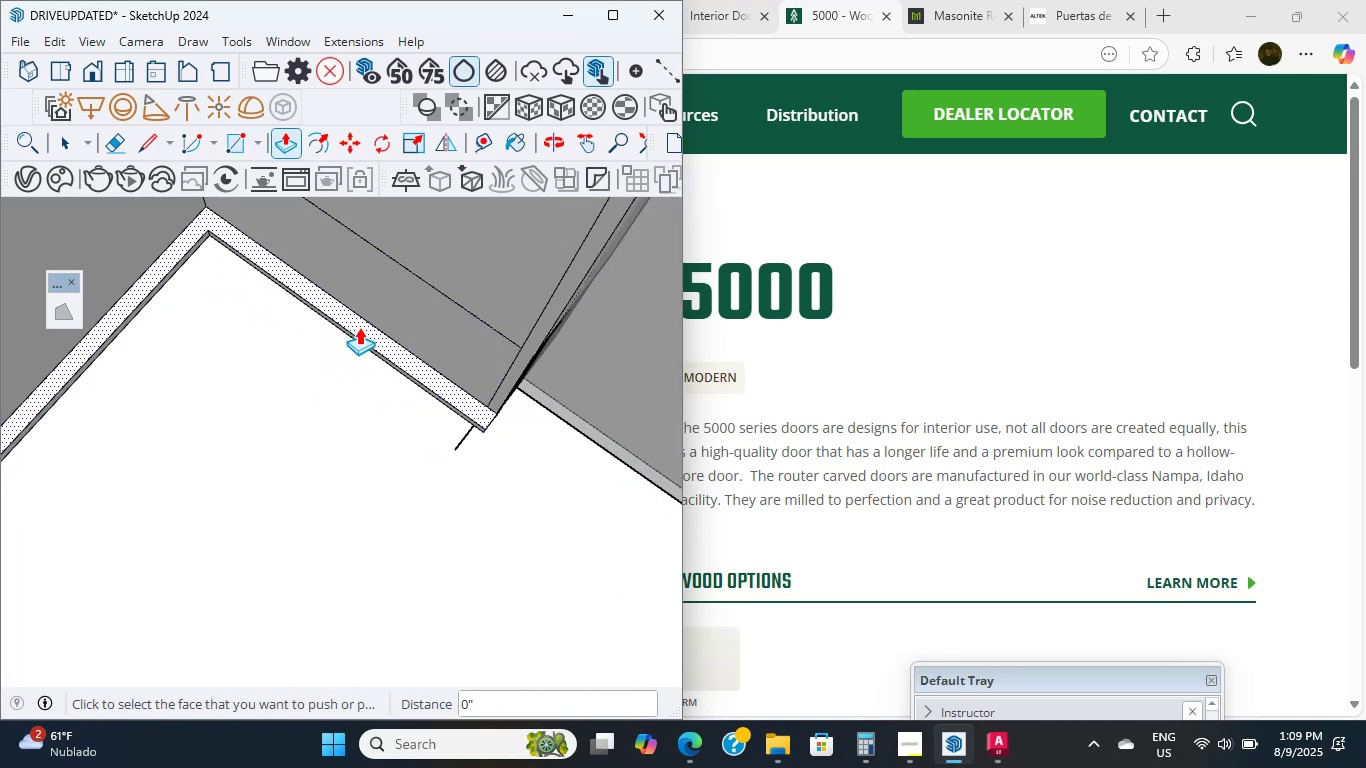 
left_click([357, 329])
 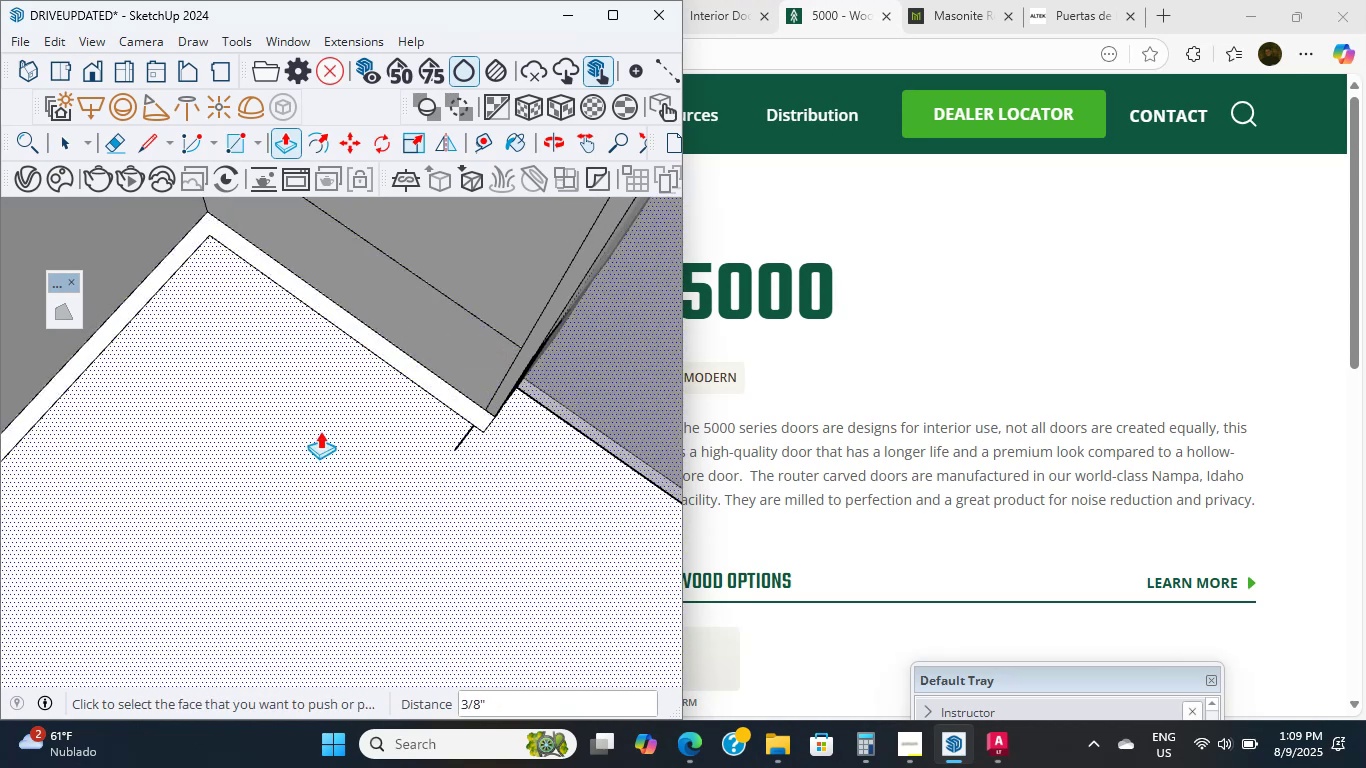 
scroll: coordinate [437, 429], scroll_direction: up, amount: 15.0
 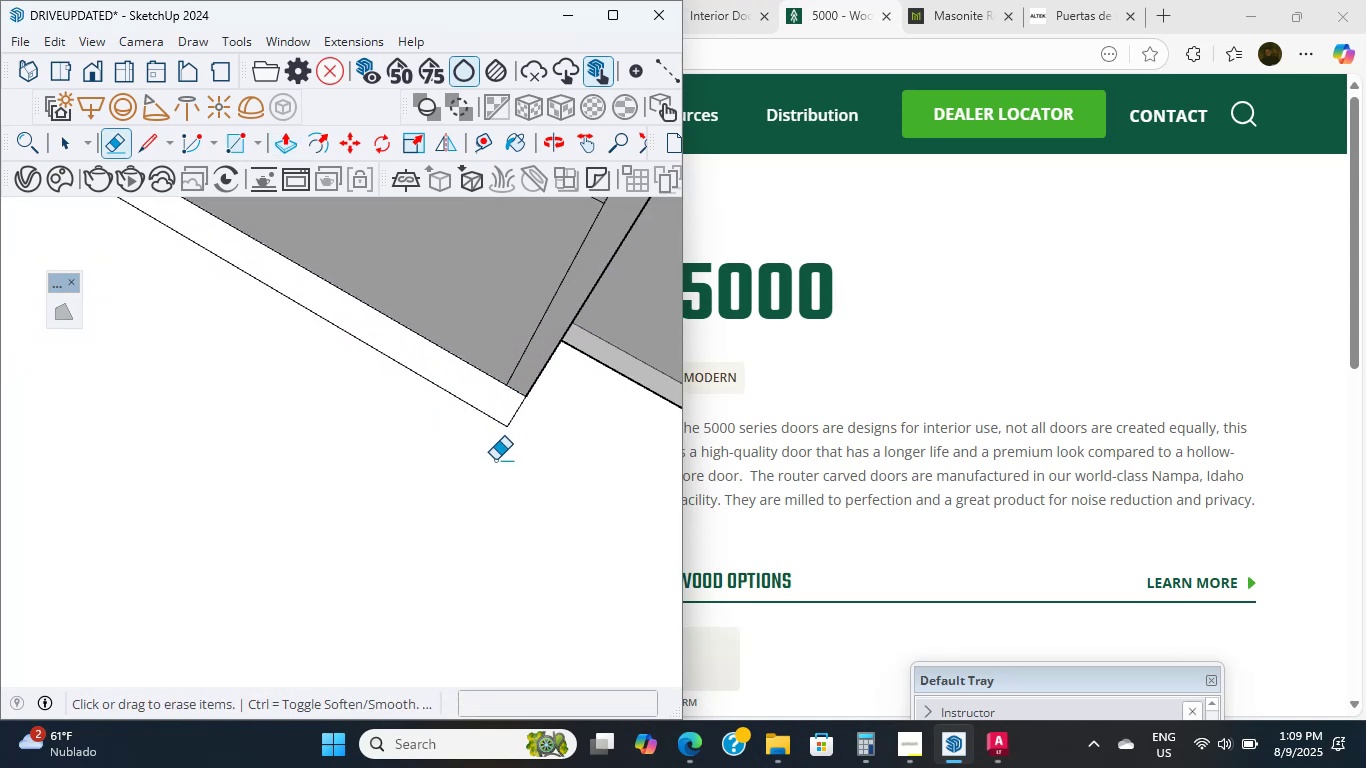 
key(E)
 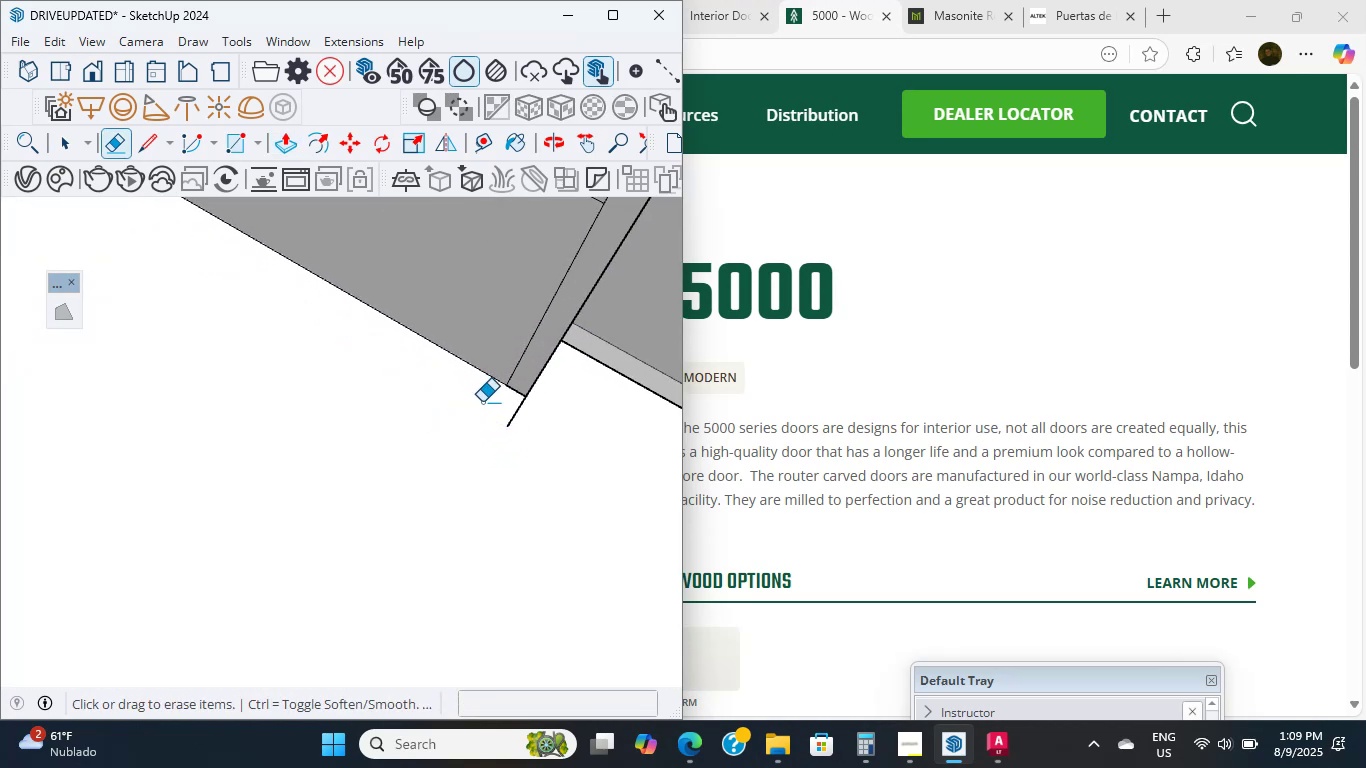 
hold_key(key=ShiftLeft, duration=1.08)
scroll: coordinate [298, 589], scroll_direction: down, amount: 21.0
 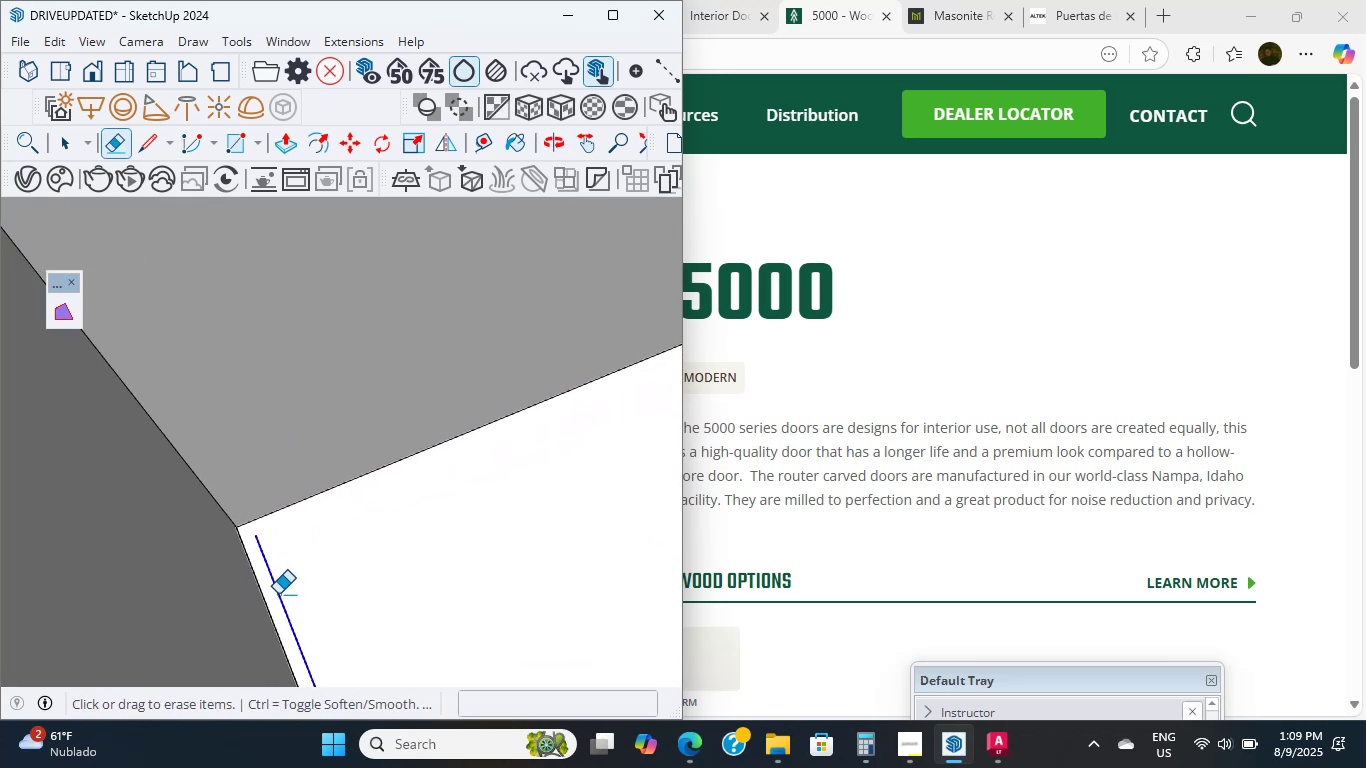 
hold_key(key=ShiftLeft, duration=0.52)
 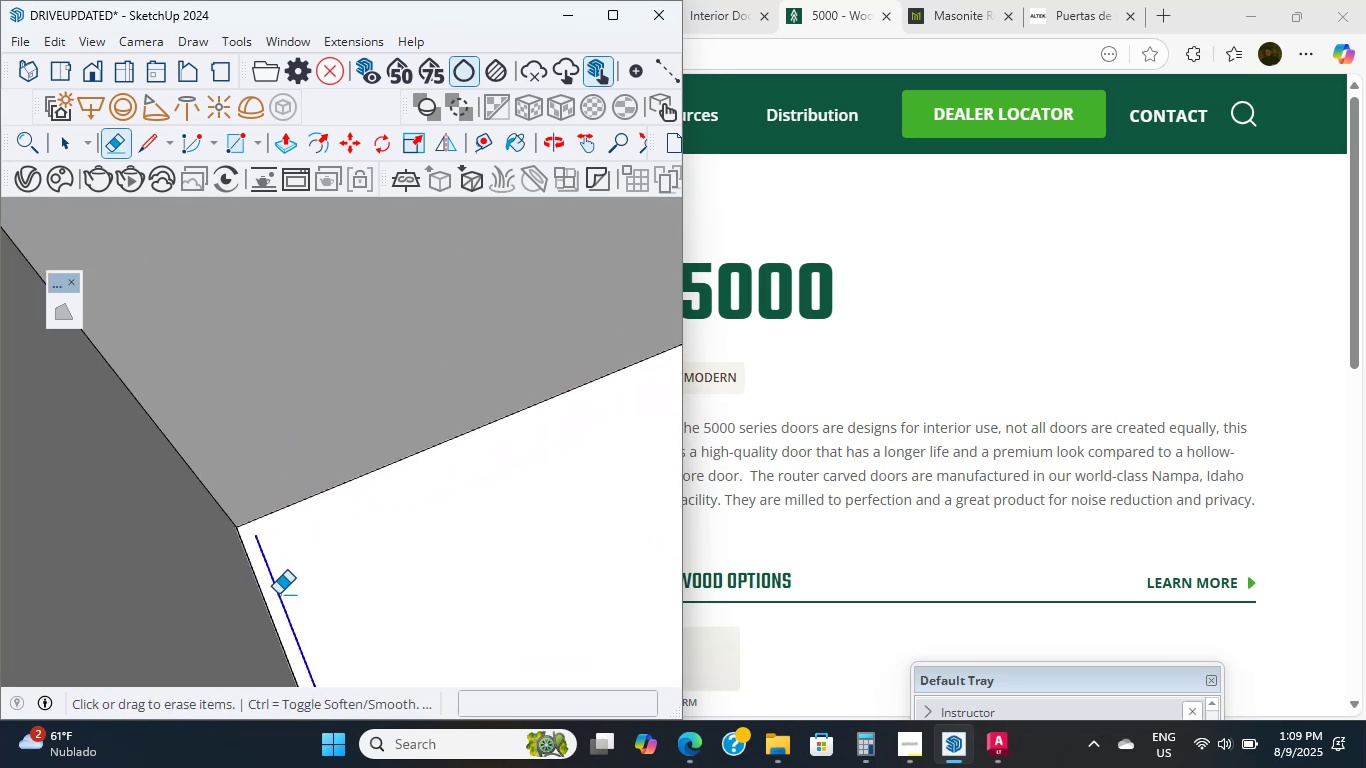 
scroll: coordinate [404, 346], scroll_direction: down, amount: 24.0
 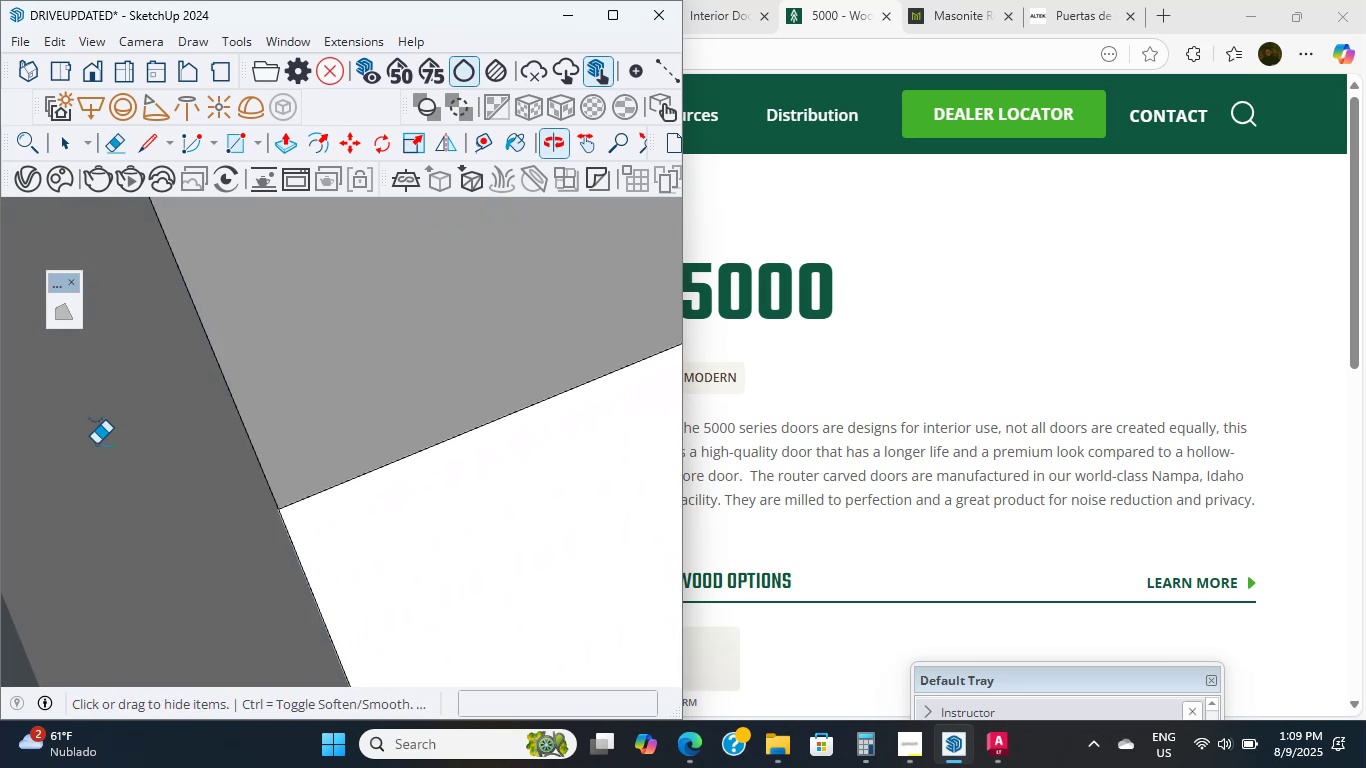 
hold_key(key=ShiftLeft, duration=0.34)
 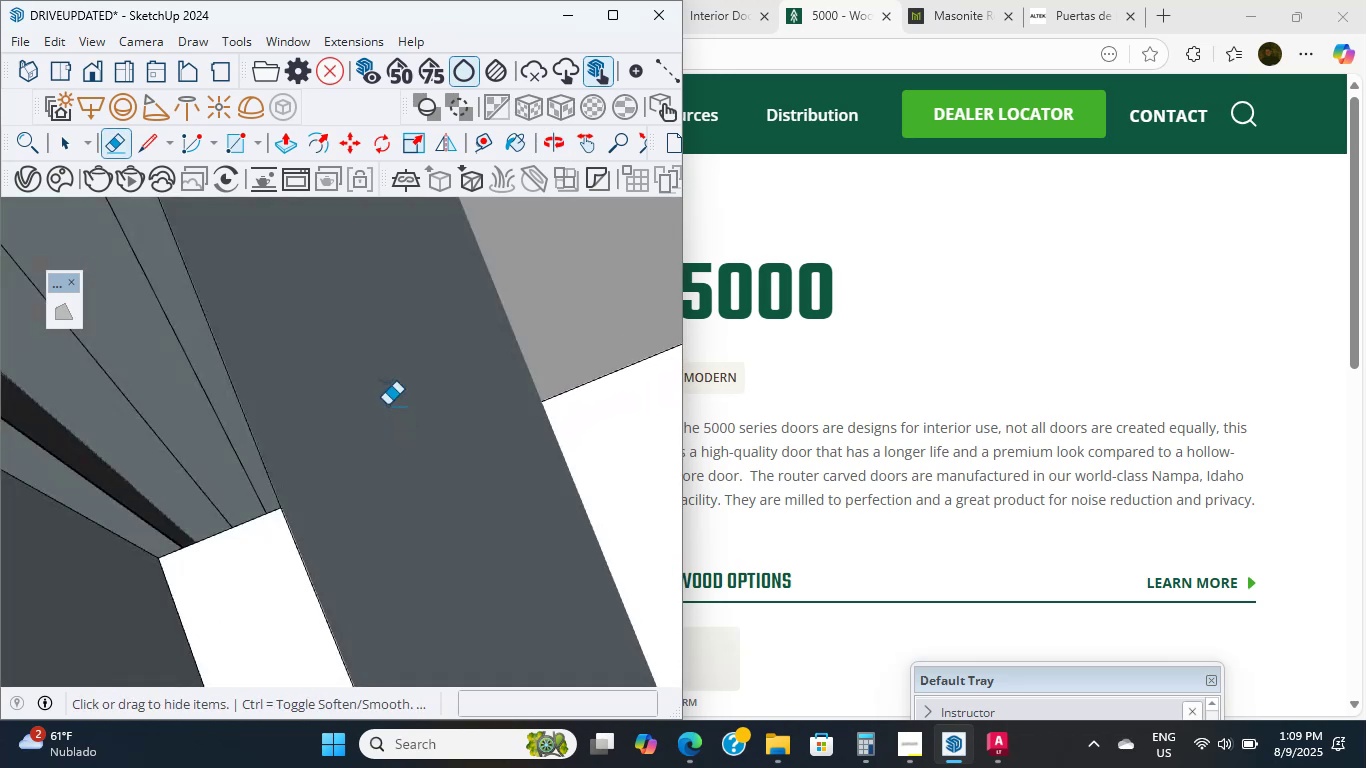 
hold_key(key=ShiftLeft, duration=0.92)
scroll: coordinate [476, 490], scroll_direction: down, amount: 15.0
 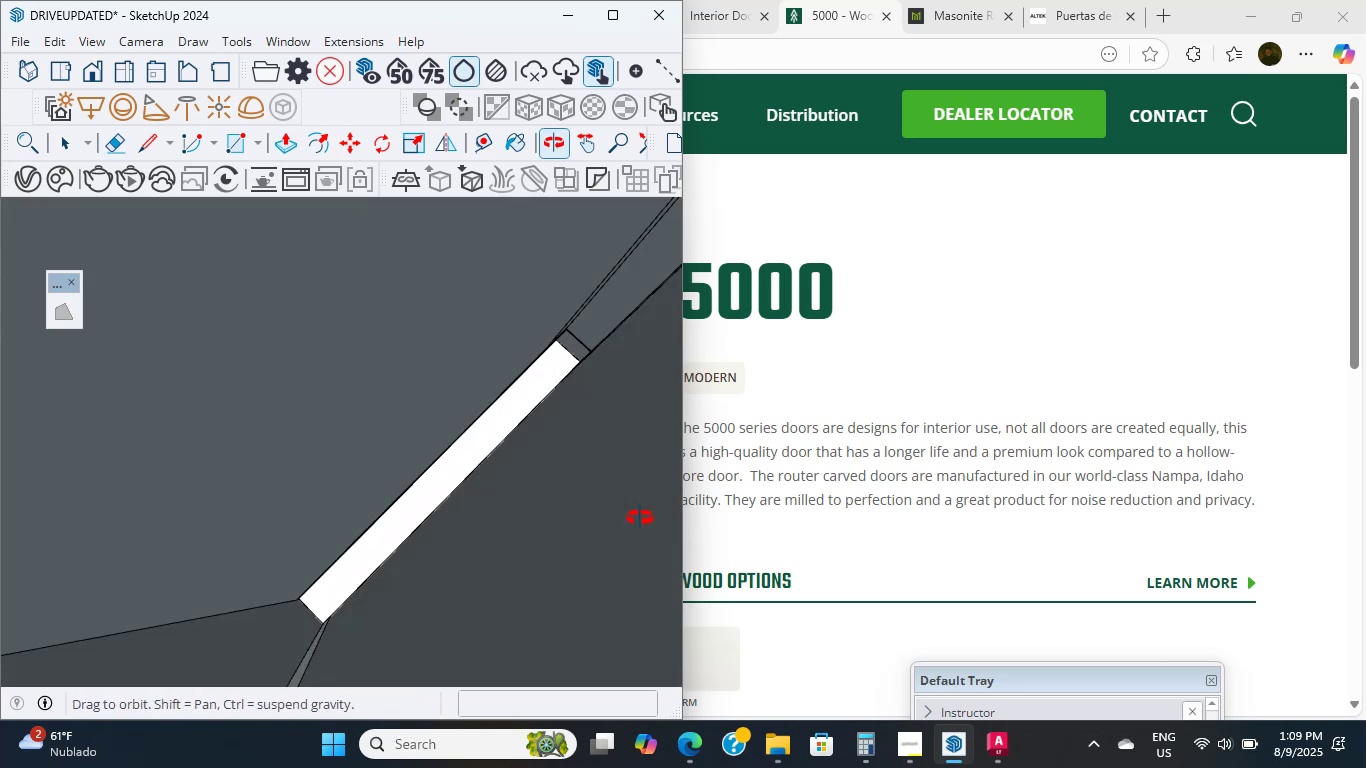 
hold_key(key=ShiftLeft, duration=1.67)
scroll: coordinate [238, 416], scroll_direction: down, amount: 11.0
 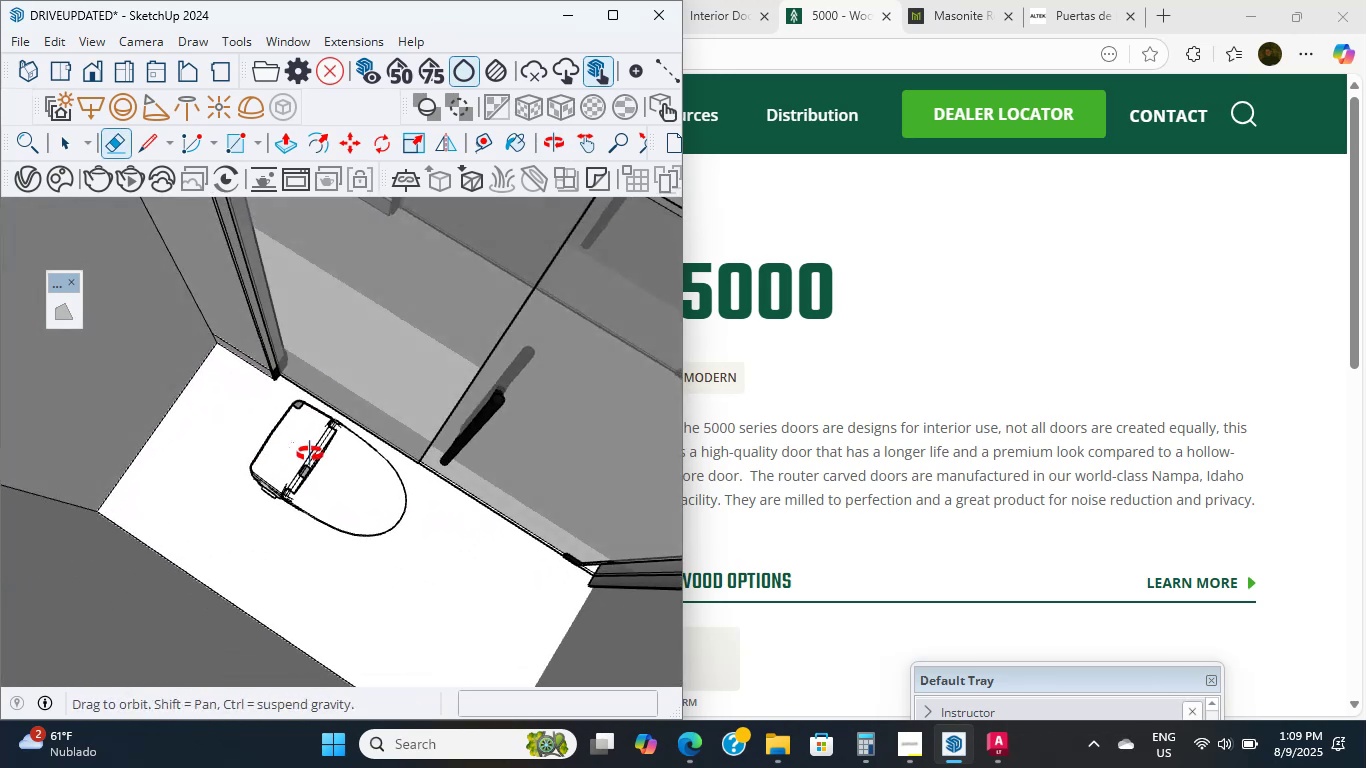 
hold_key(key=ShiftLeft, duration=1.32)
scroll: coordinate [339, 403], scroll_direction: up, amount: 9.0
 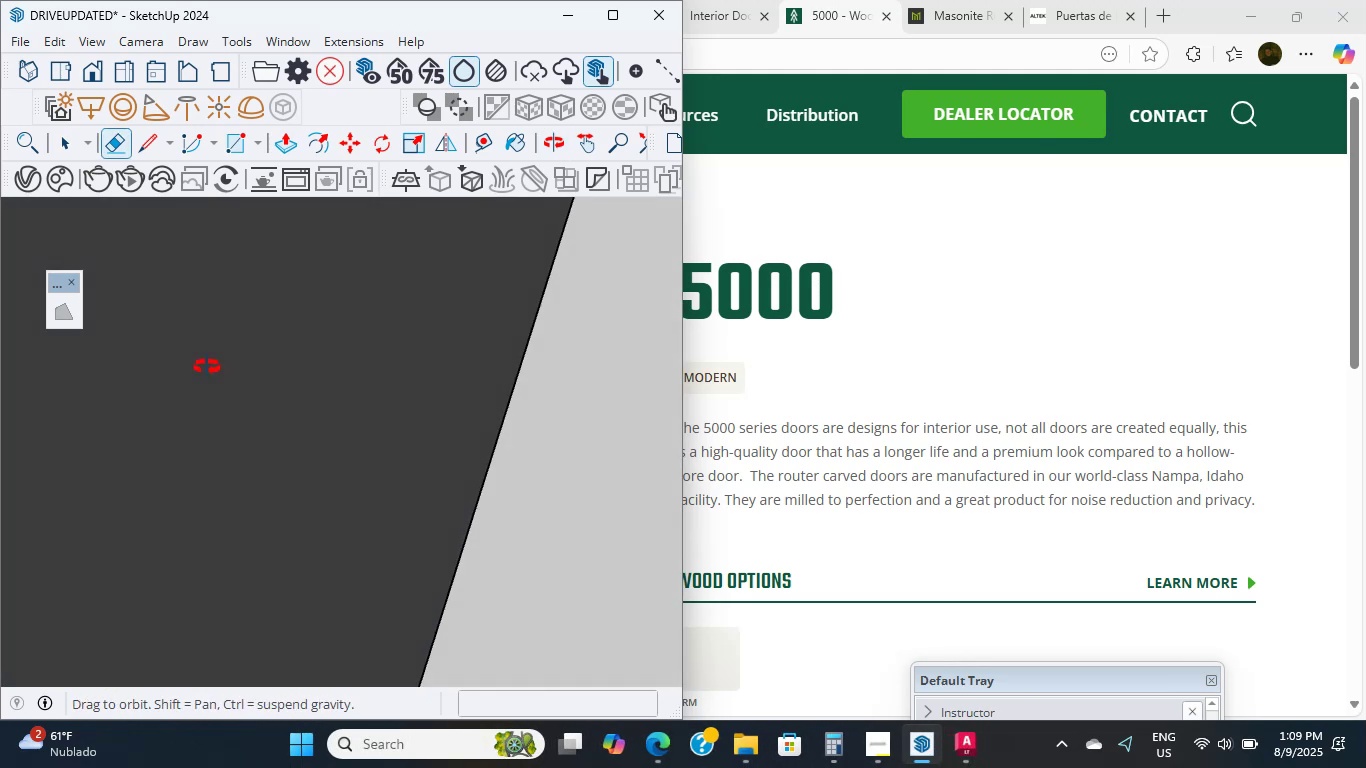 
scroll: coordinate [443, 535], scroll_direction: down, amount: 34.0
 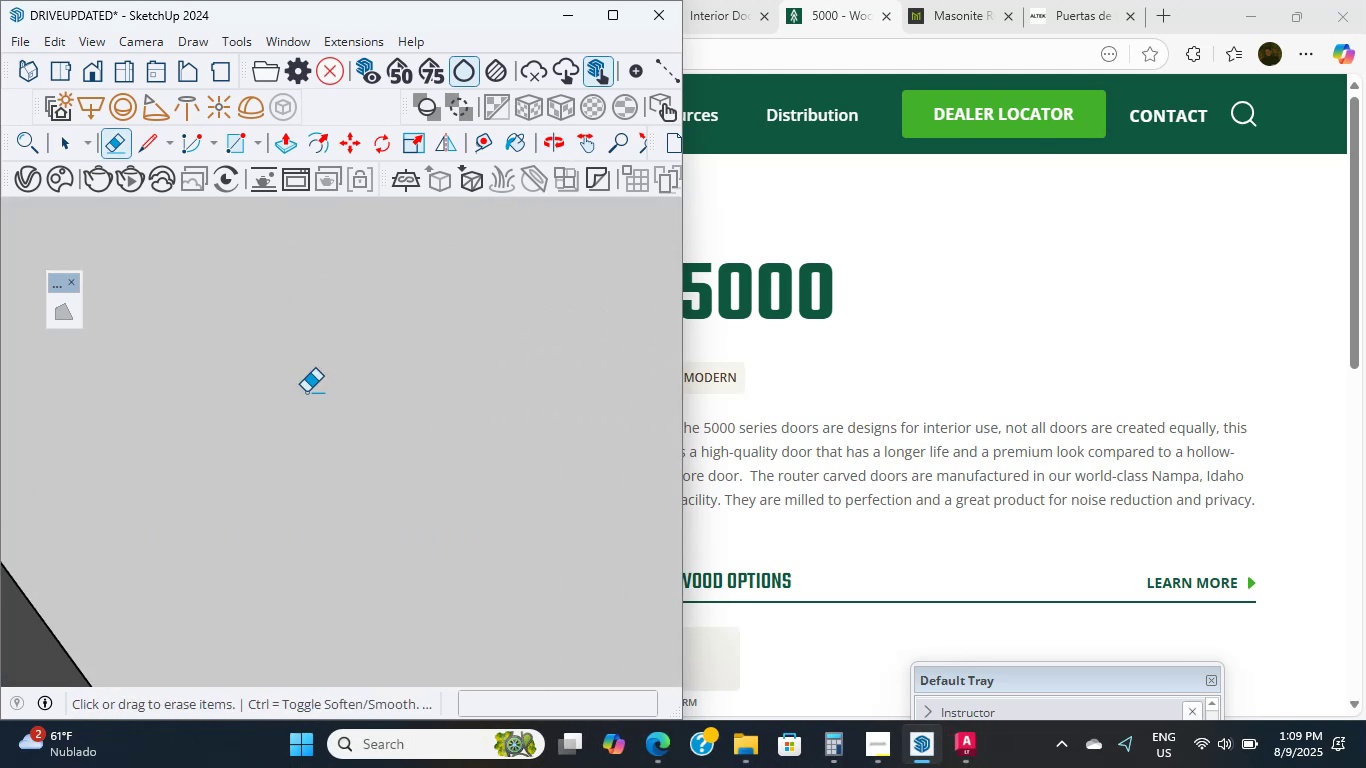 
hold_key(key=ShiftLeft, duration=0.56)
 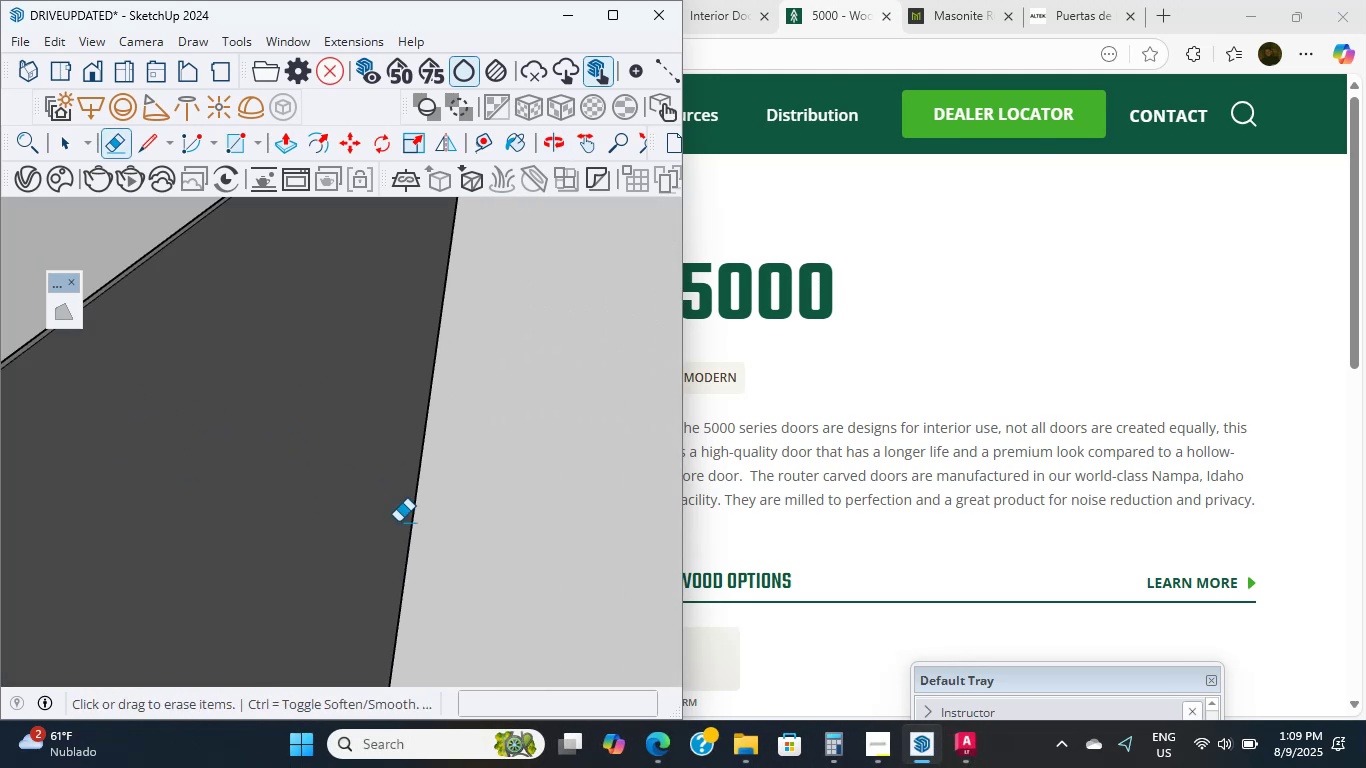 
hold_key(key=ShiftLeft, duration=0.74)
scroll: coordinate [418, 333], scroll_direction: down, amount: 70.0
 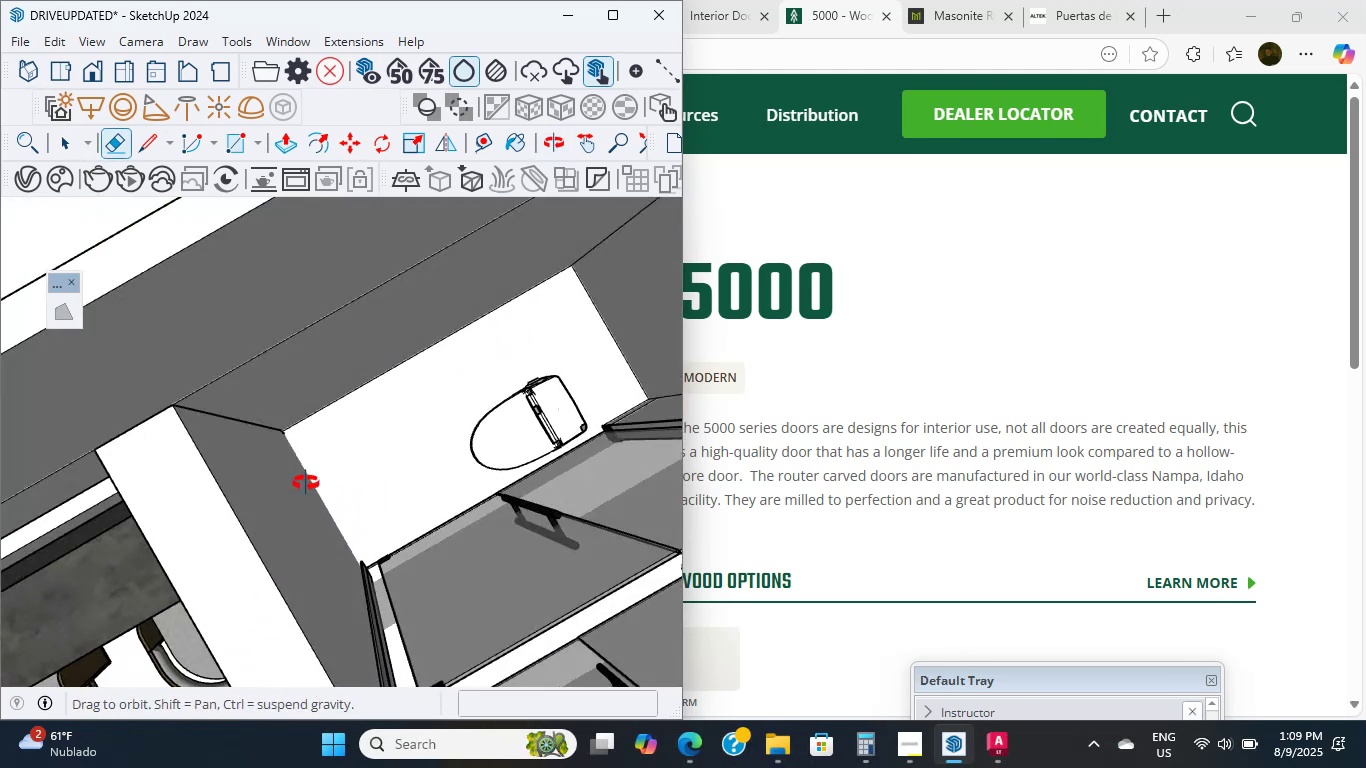 
hold_key(key=ShiftLeft, duration=0.7)
 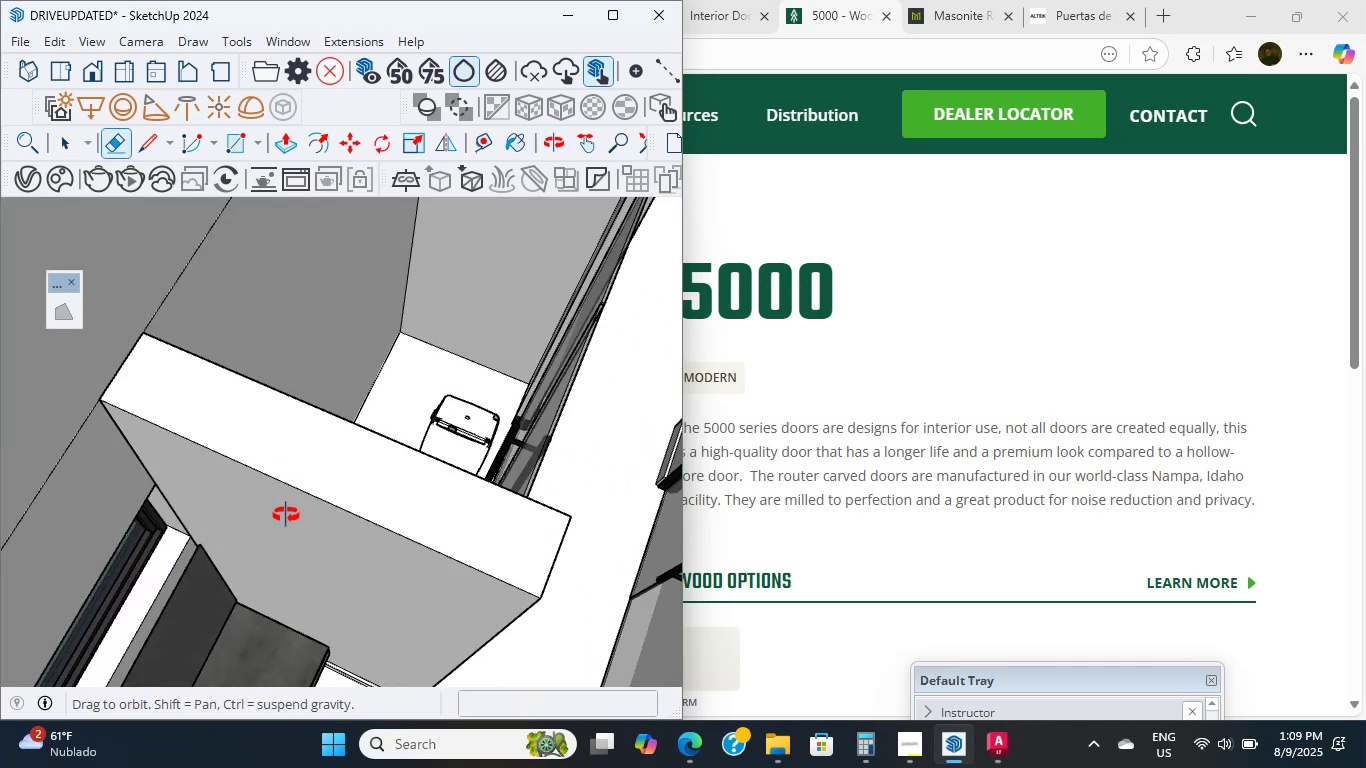 
hold_key(key=ShiftLeft, duration=1.32)
scroll: coordinate [351, 526], scroll_direction: up, amount: 8.0
 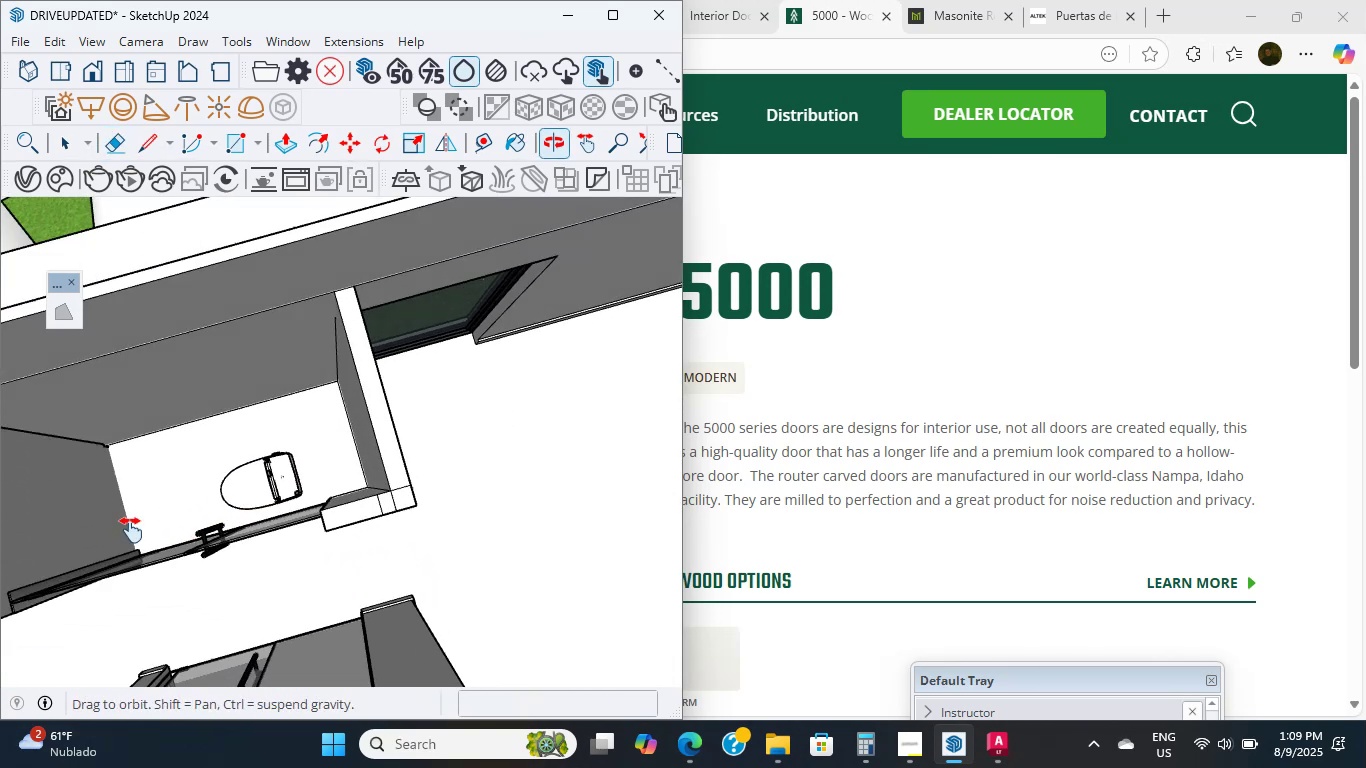 
hold_key(key=ShiftLeft, duration=0.67)
 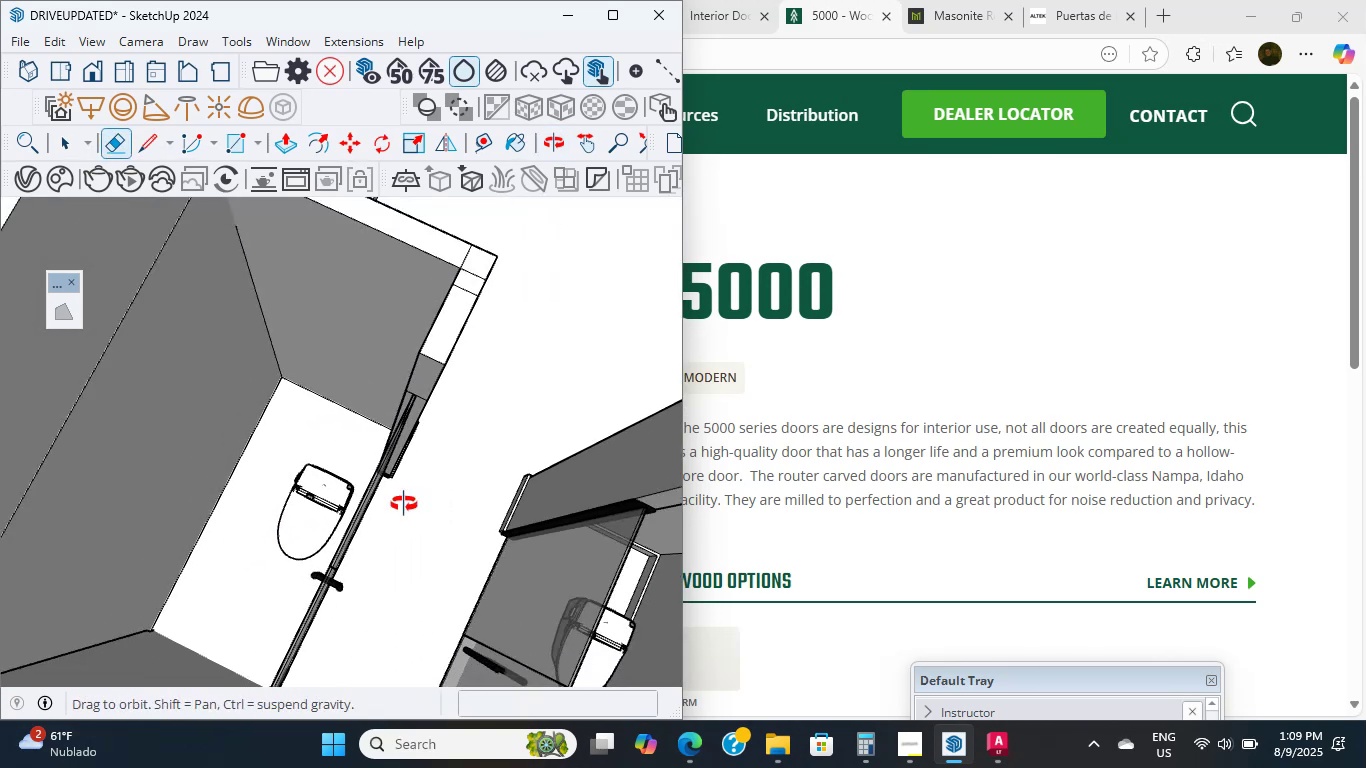 
hold_key(key=ShiftLeft, duration=0.69)
scroll: coordinate [147, 490], scroll_direction: none, amount: 0.0
 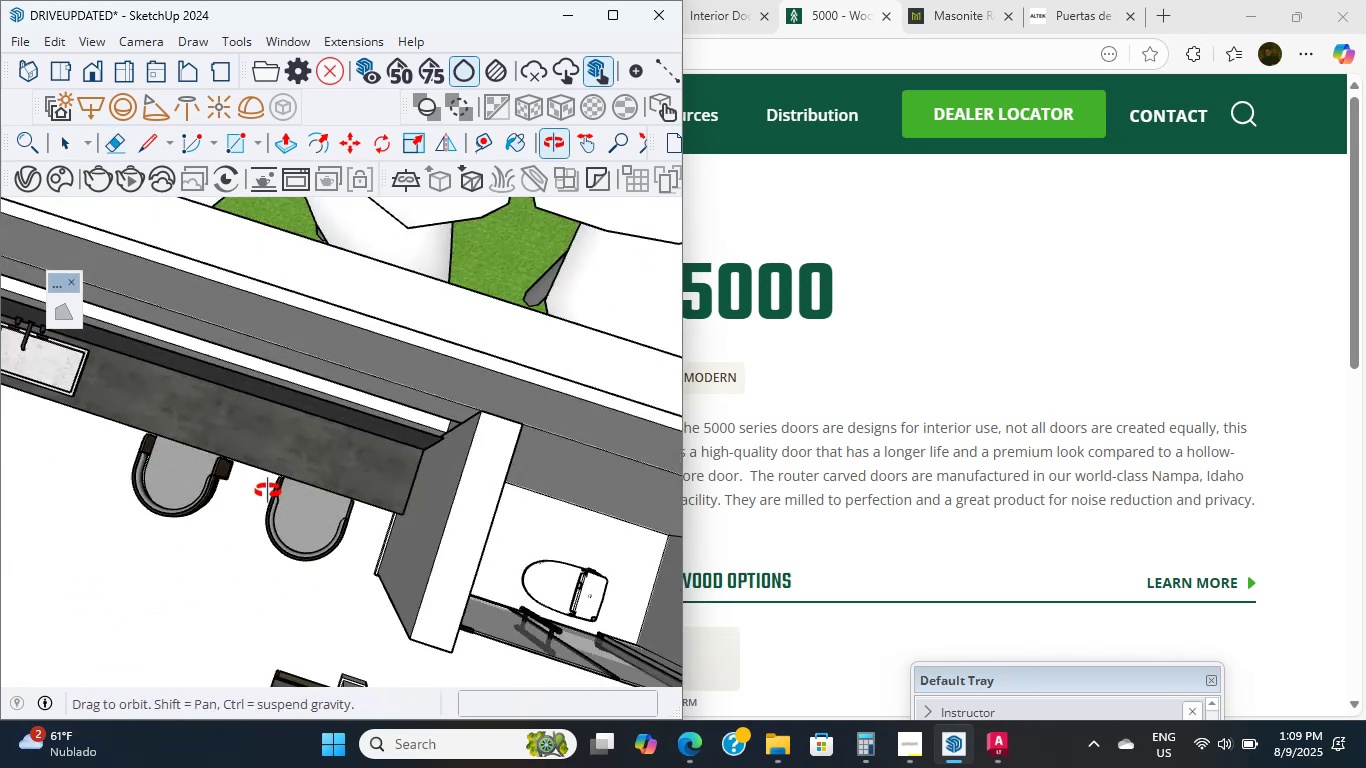 
hold_key(key=ShiftLeft, duration=0.39)
 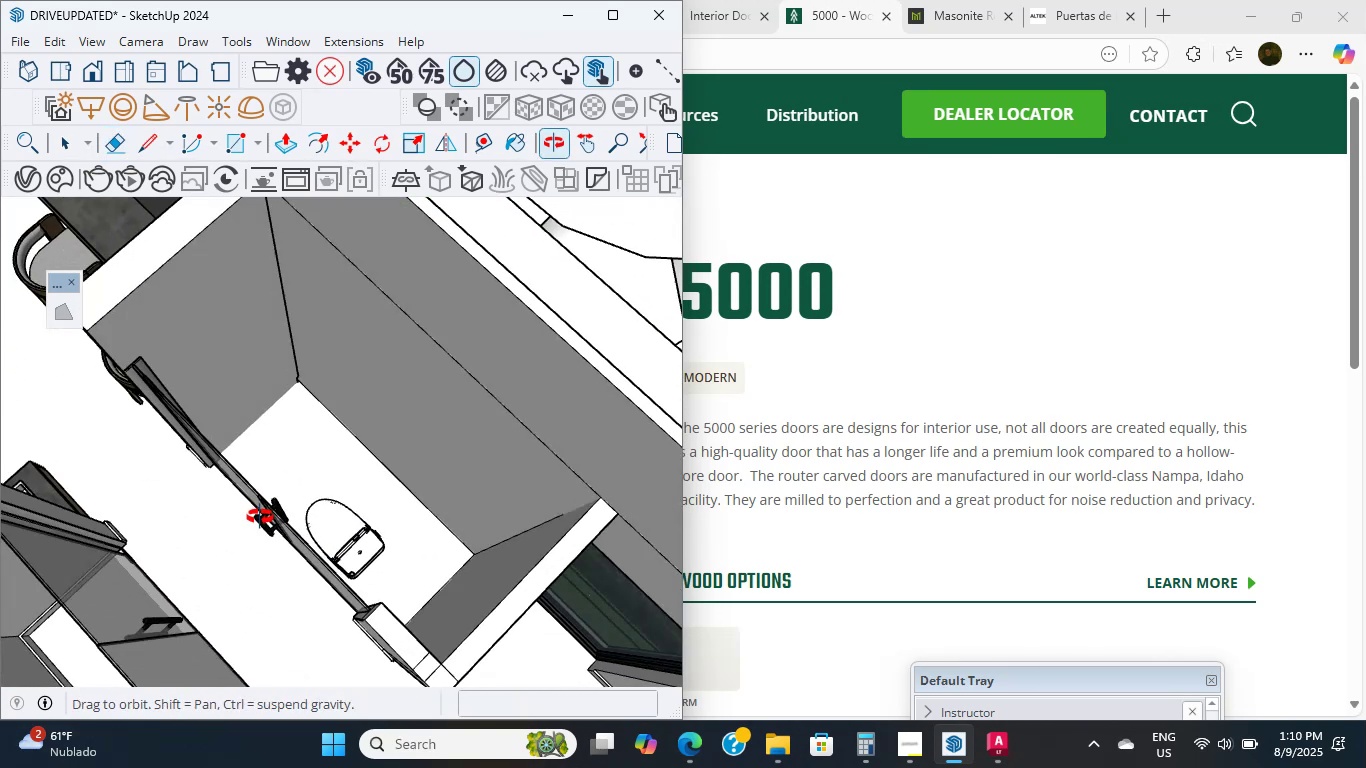 
scroll: coordinate [316, 345], scroll_direction: up, amount: 20.0
 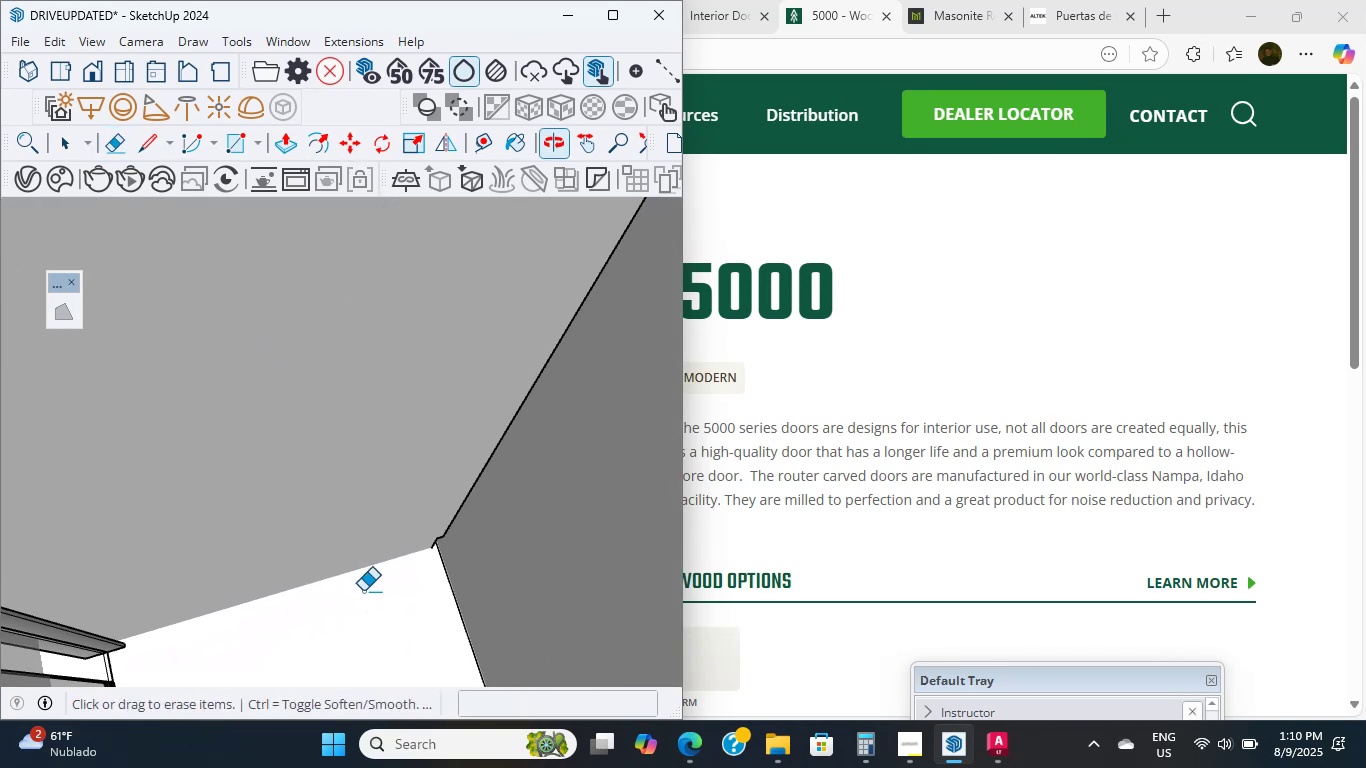 
hold_key(key=ShiftLeft, duration=0.52)
 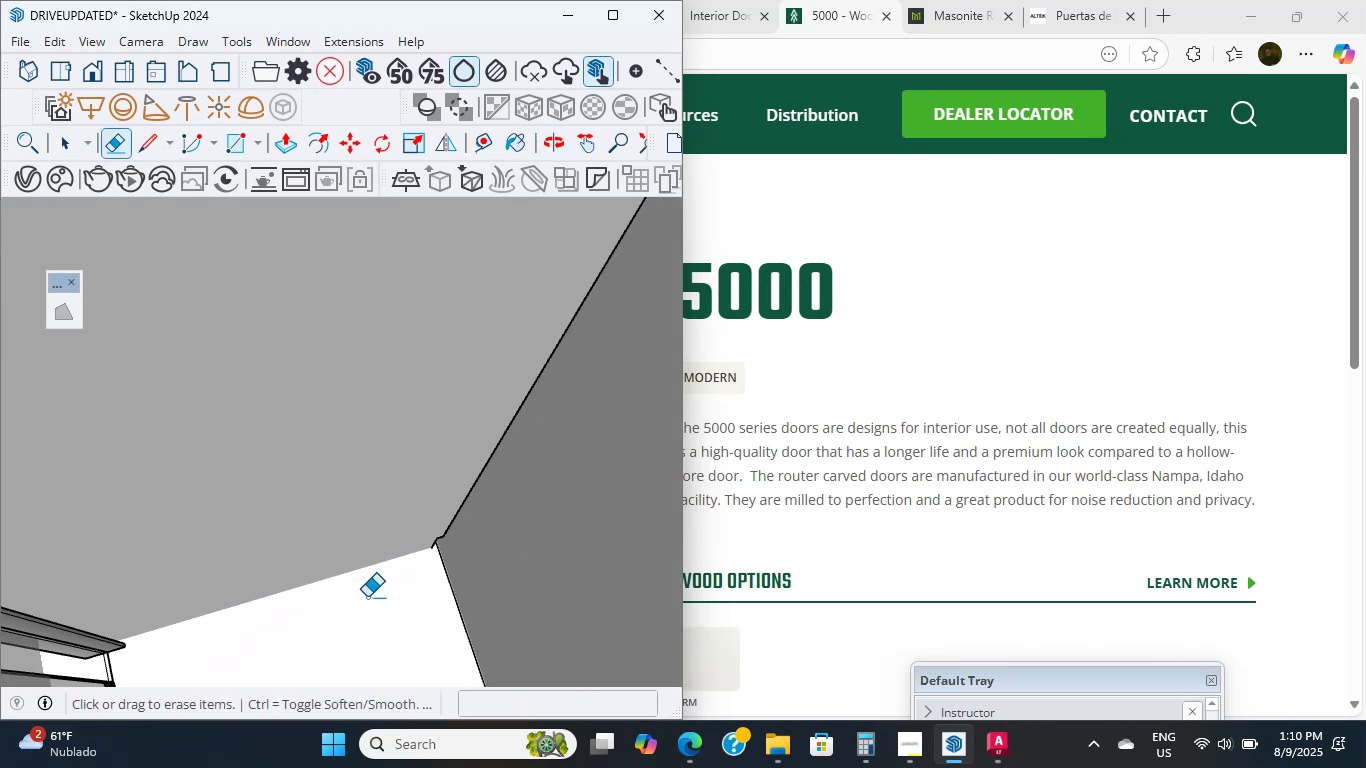 
scroll: coordinate [395, 441], scroll_direction: up, amount: 18.0
 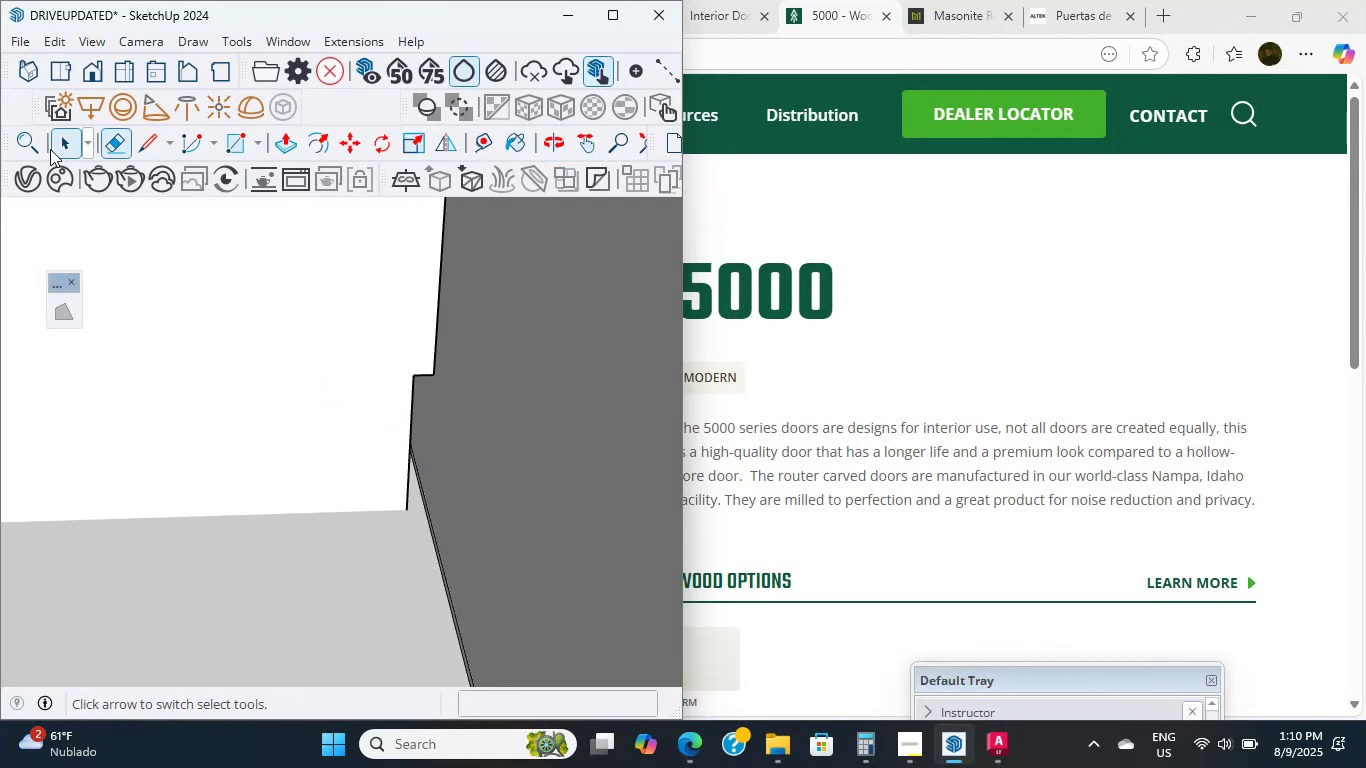 
double_click([177, 288])
 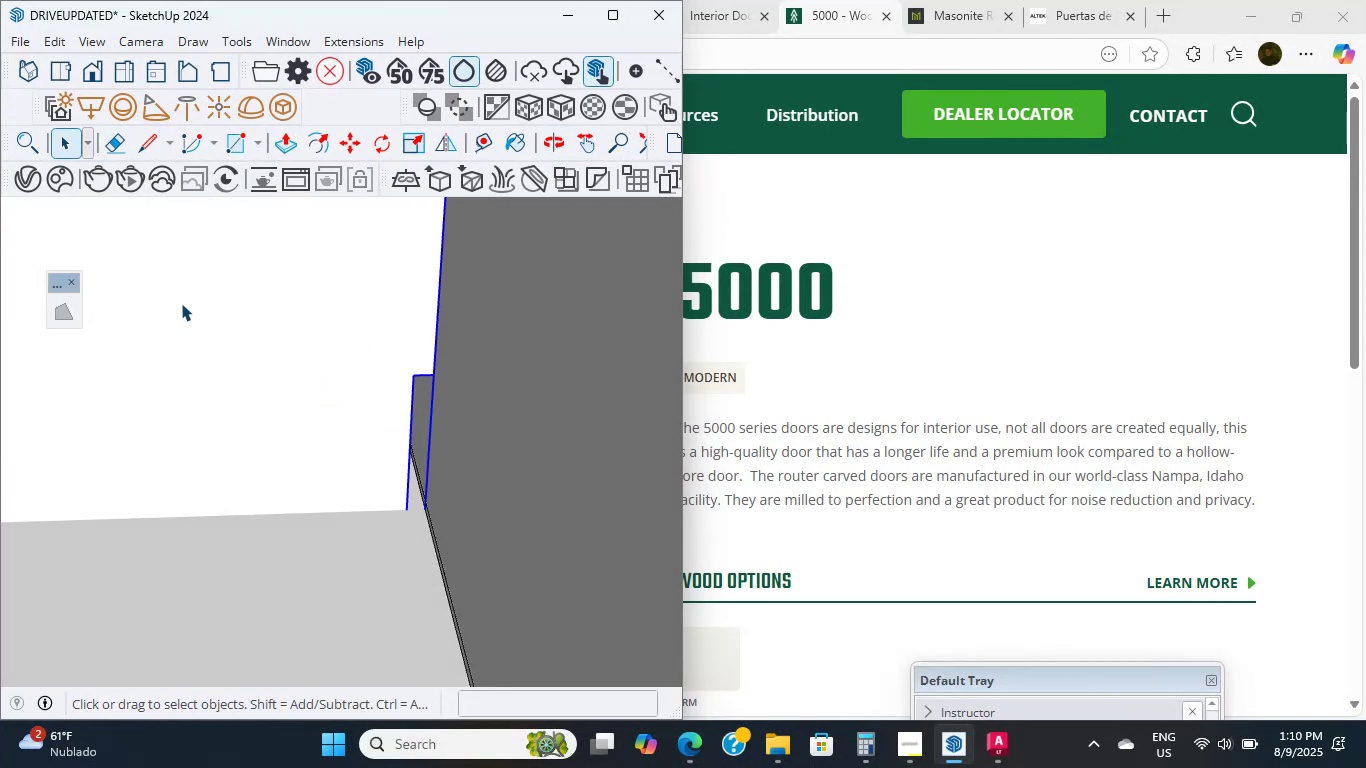 
scroll: coordinate [213, 370], scroll_direction: up, amount: 4.0
 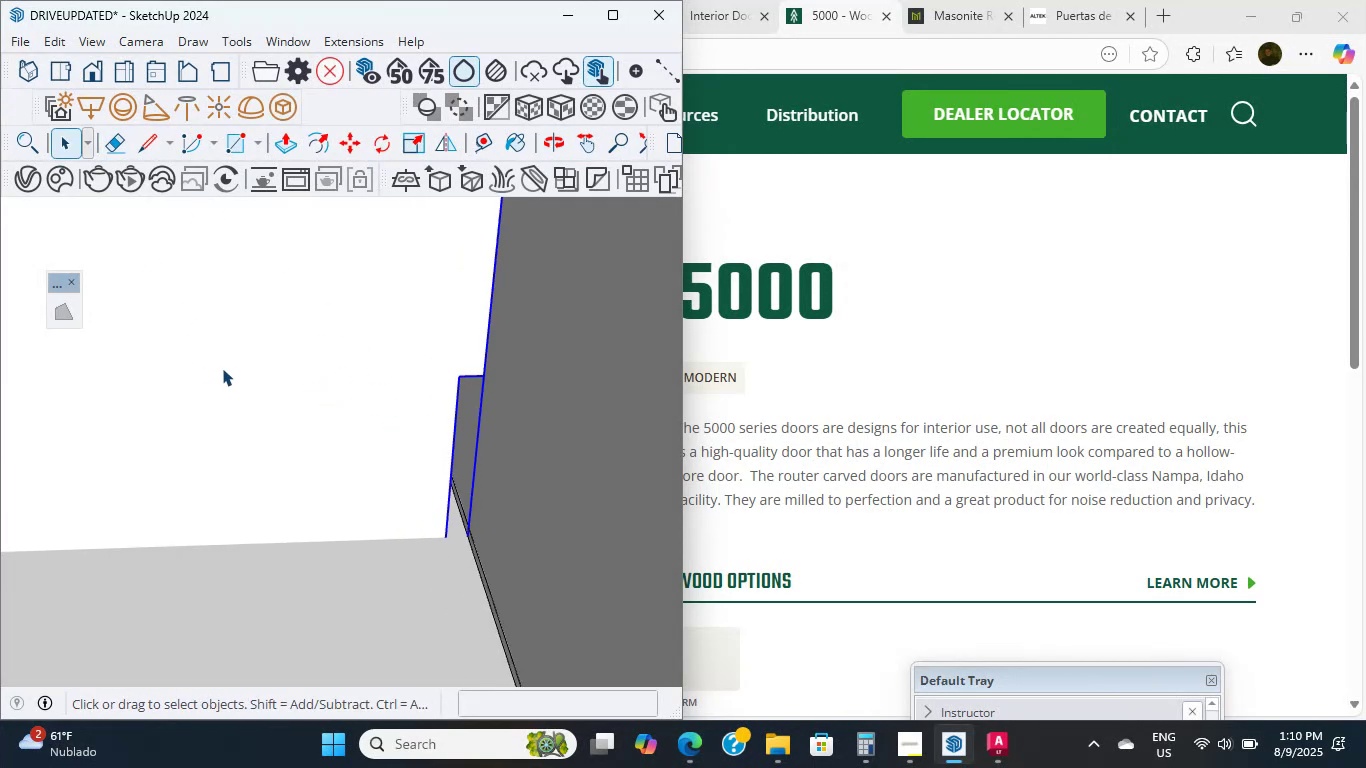 
double_click([222, 368])
 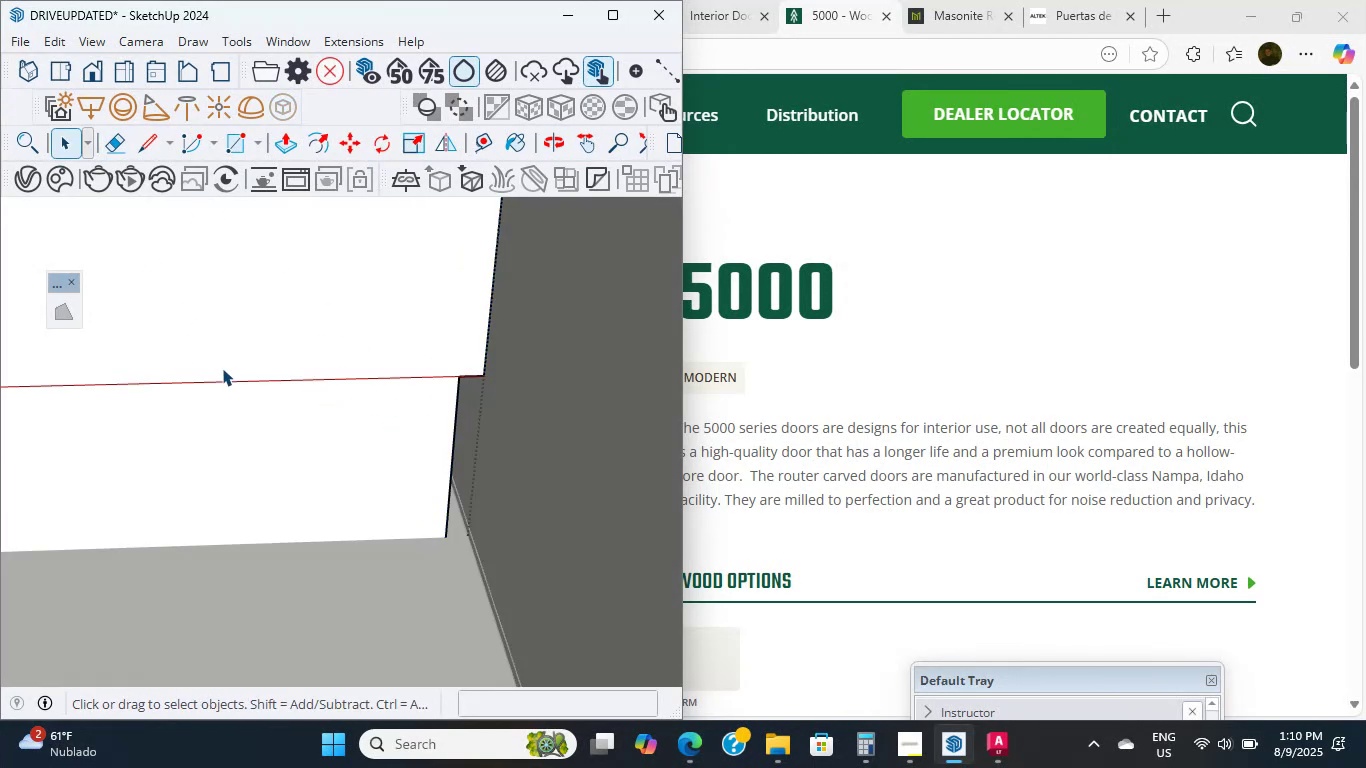 
scroll: coordinate [240, 362], scroll_direction: up, amount: 4.0
 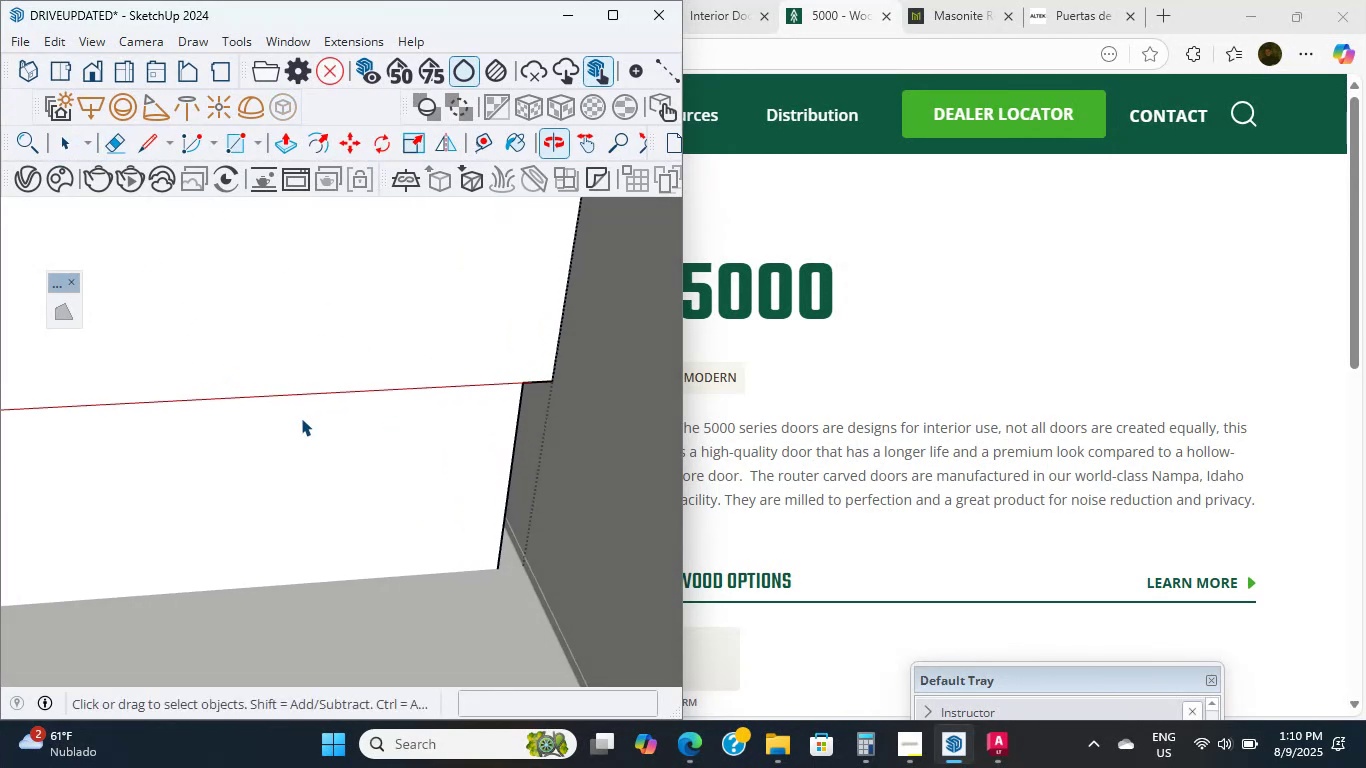 
key(L)
 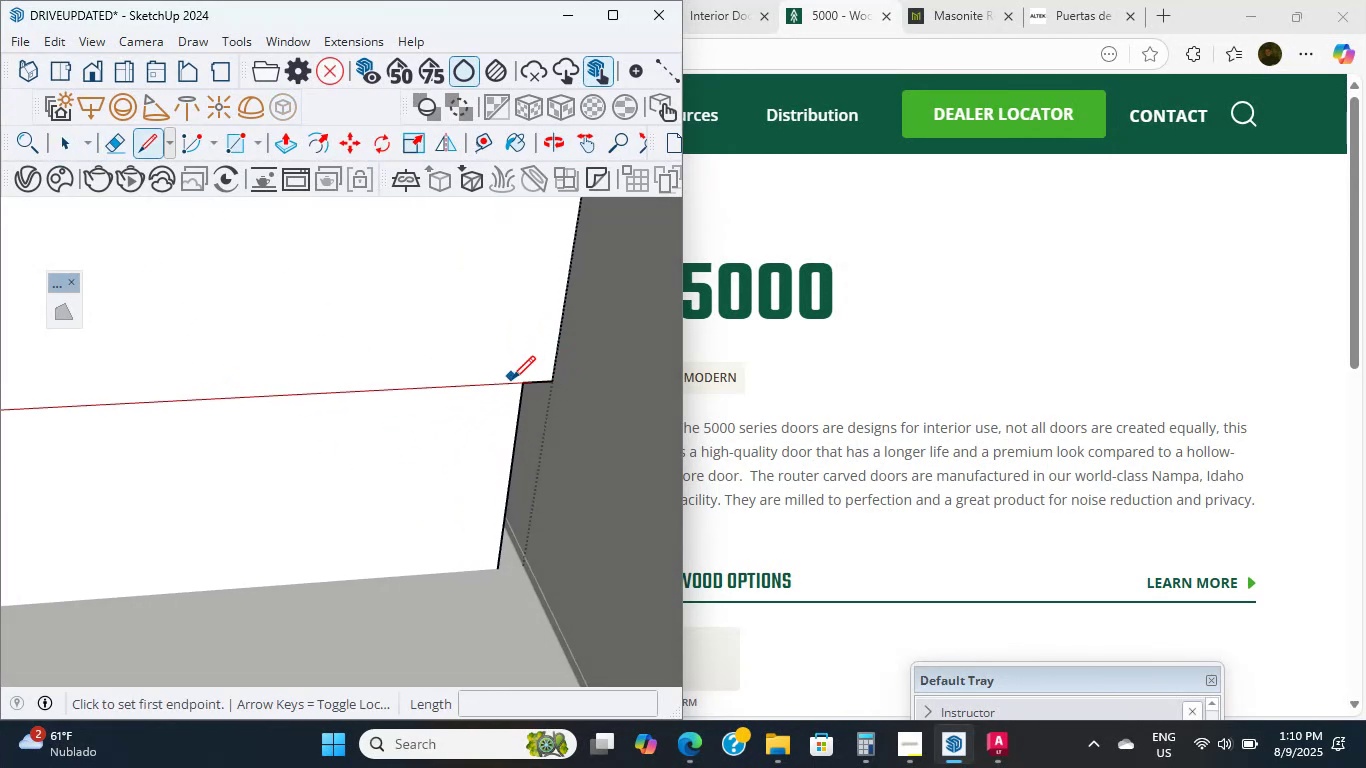 
left_click([549, 387])
 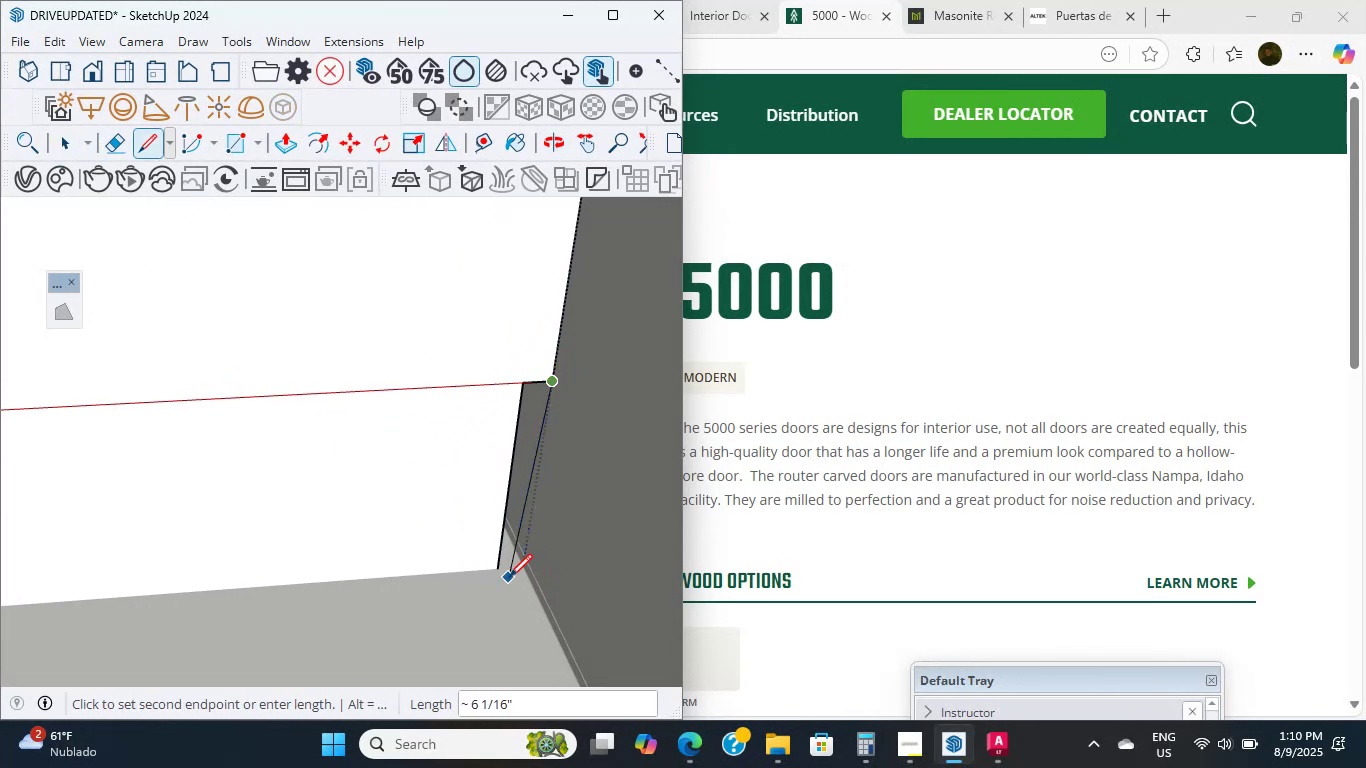 
key(Escape)
 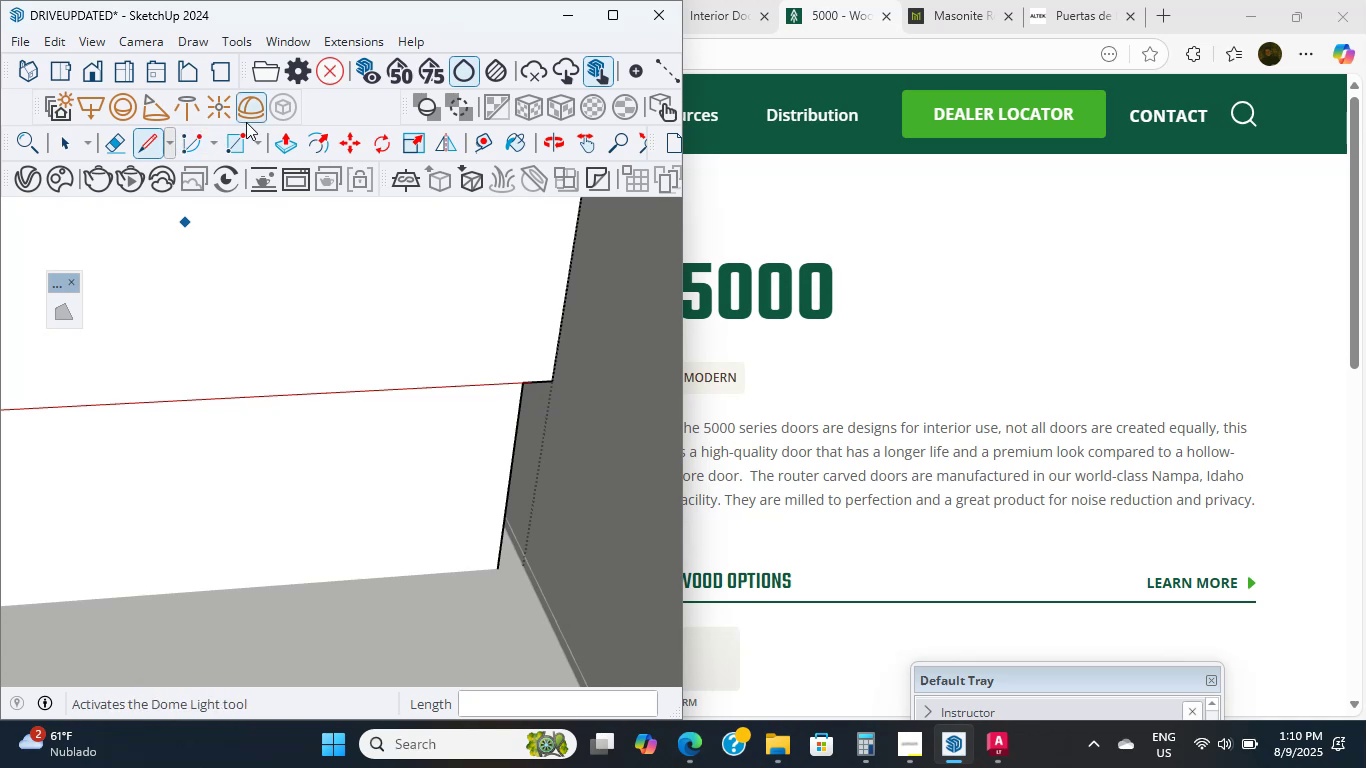 
left_click([232, 135])
 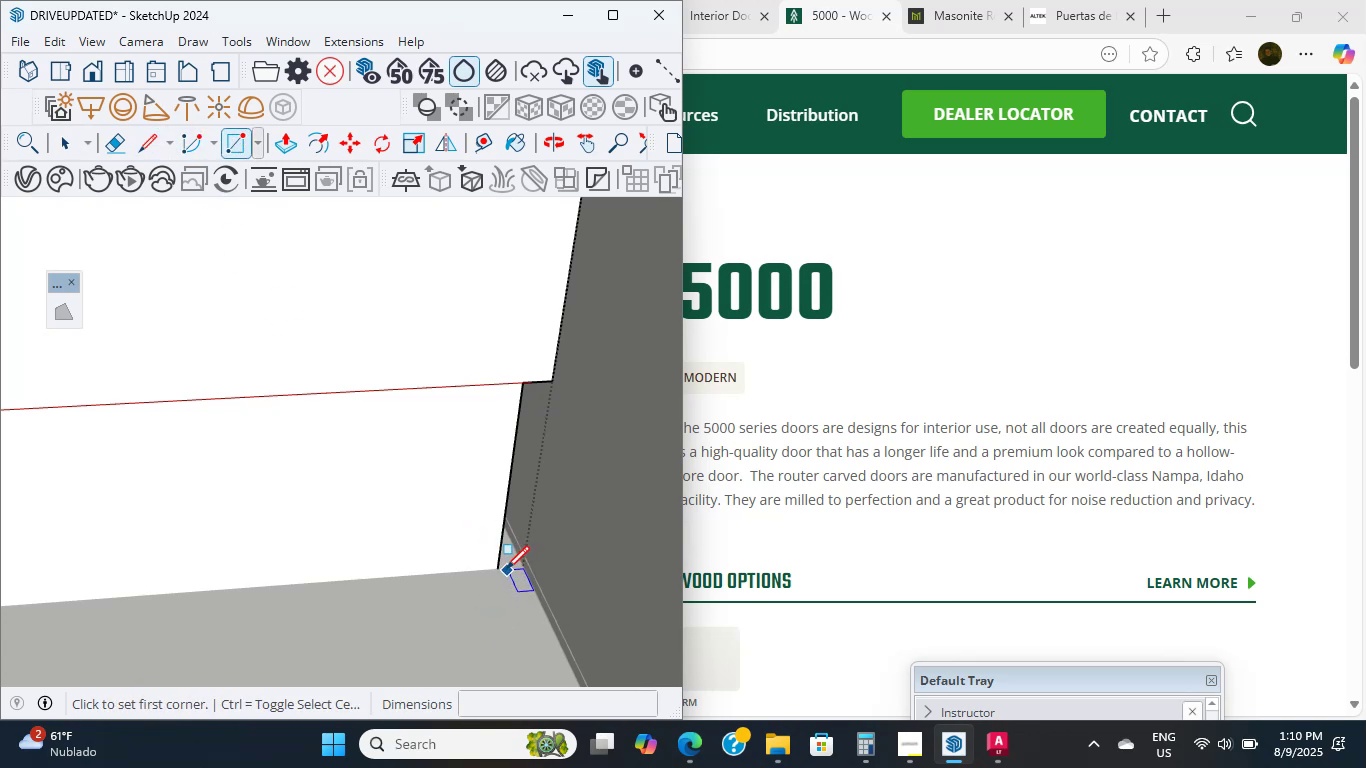 
left_click([495, 569])
 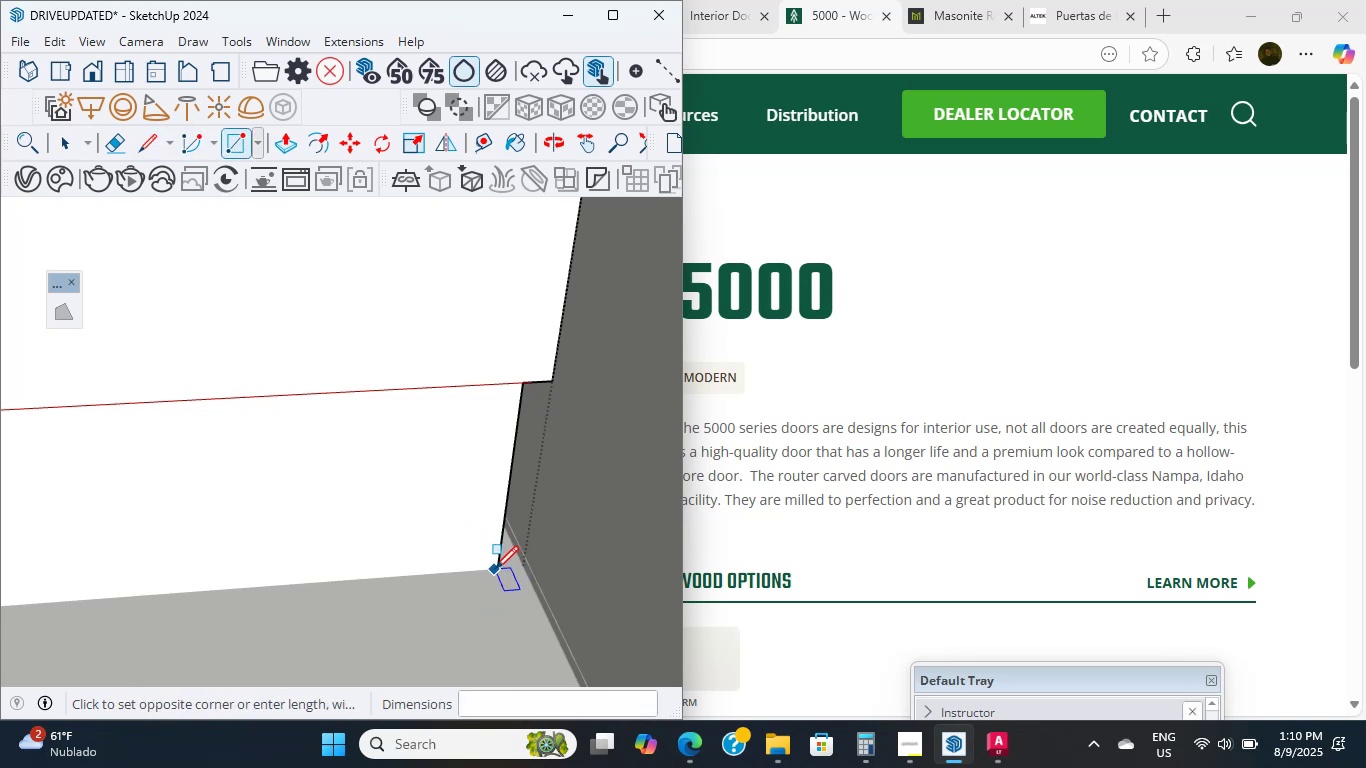 
key(Escape)
 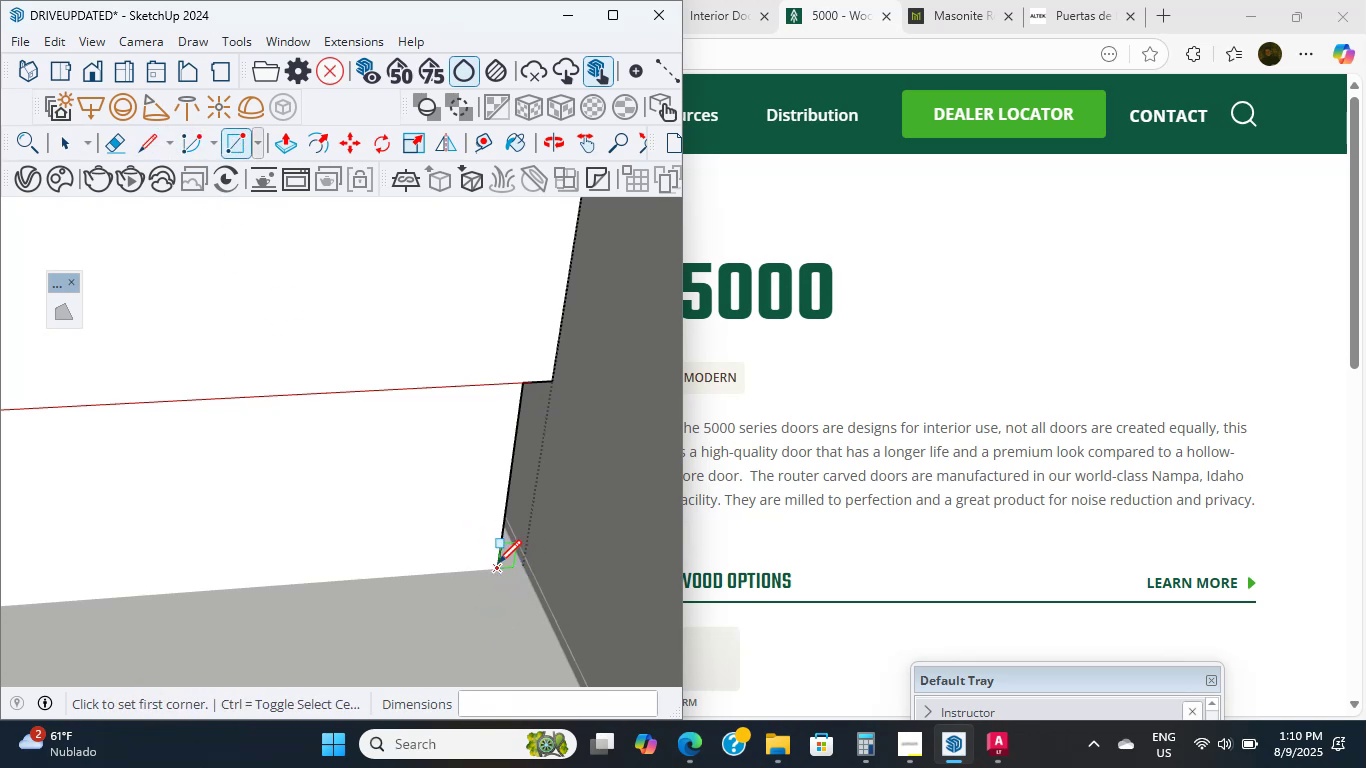 
left_click([498, 563])
 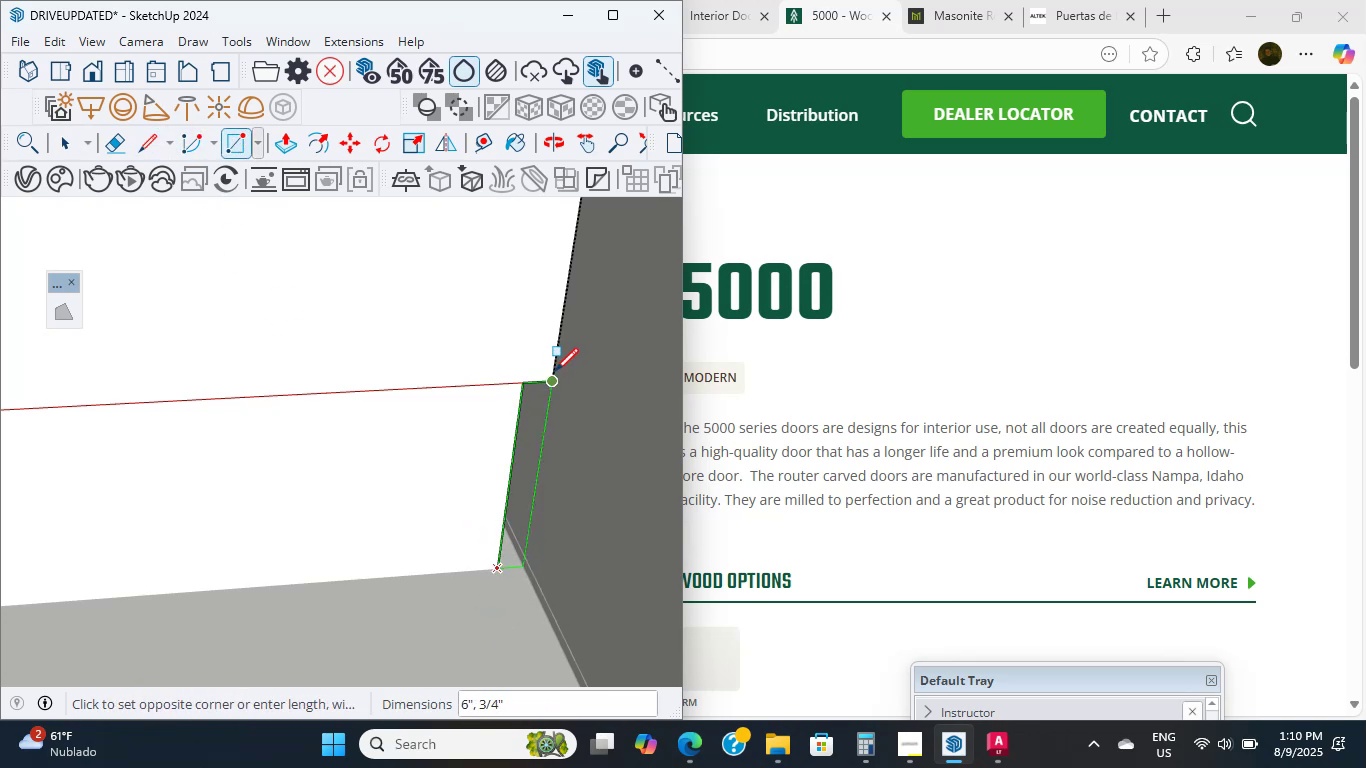 
left_click([556, 371])
 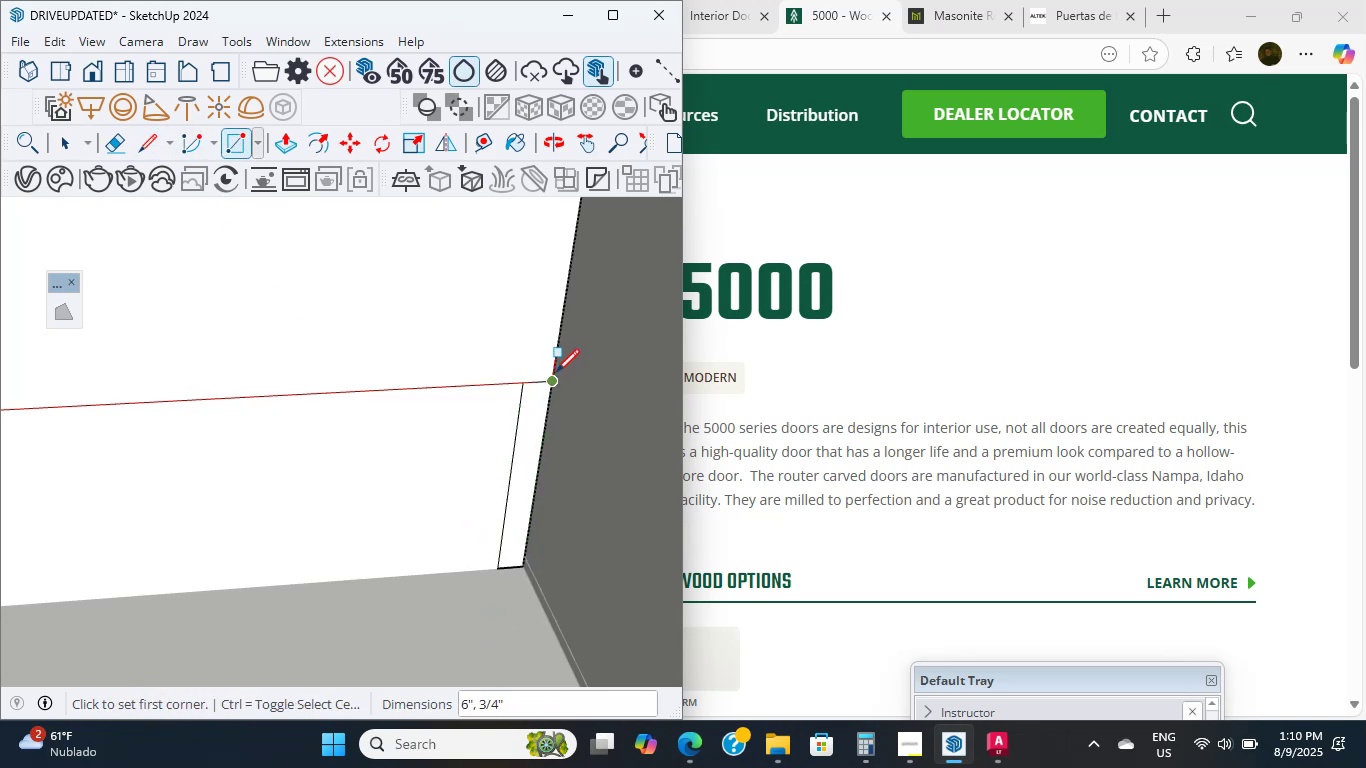 
key(Escape)
 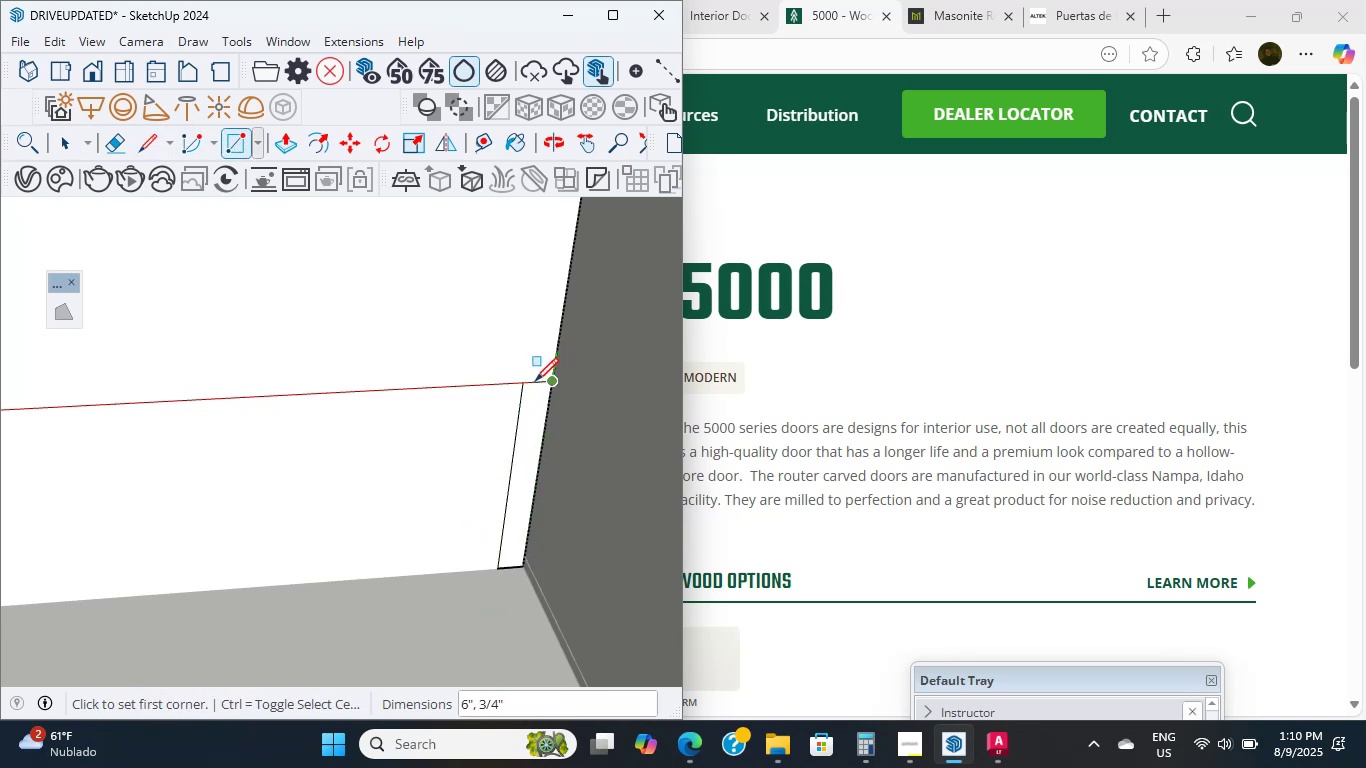 
scroll: coordinate [519, 439], scroll_direction: up, amount: 8.0
 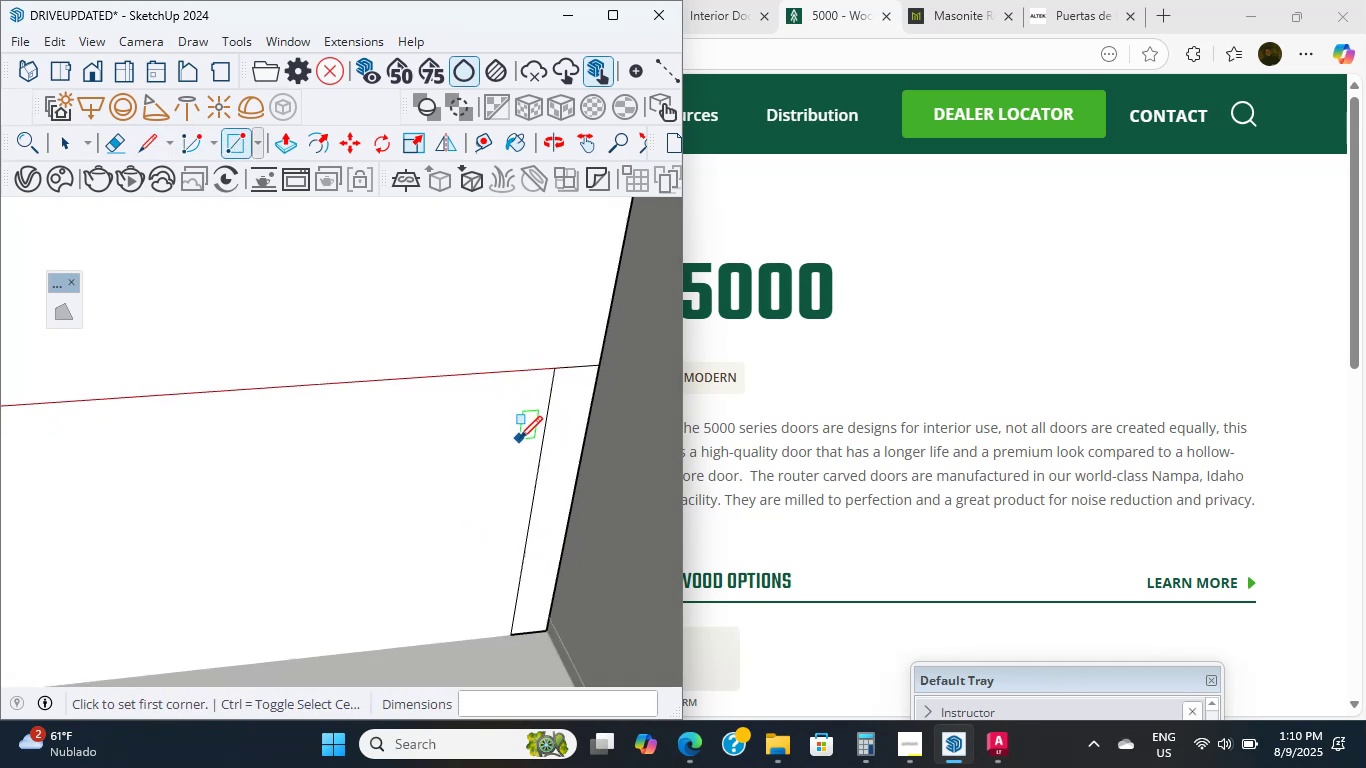 
key(E)
 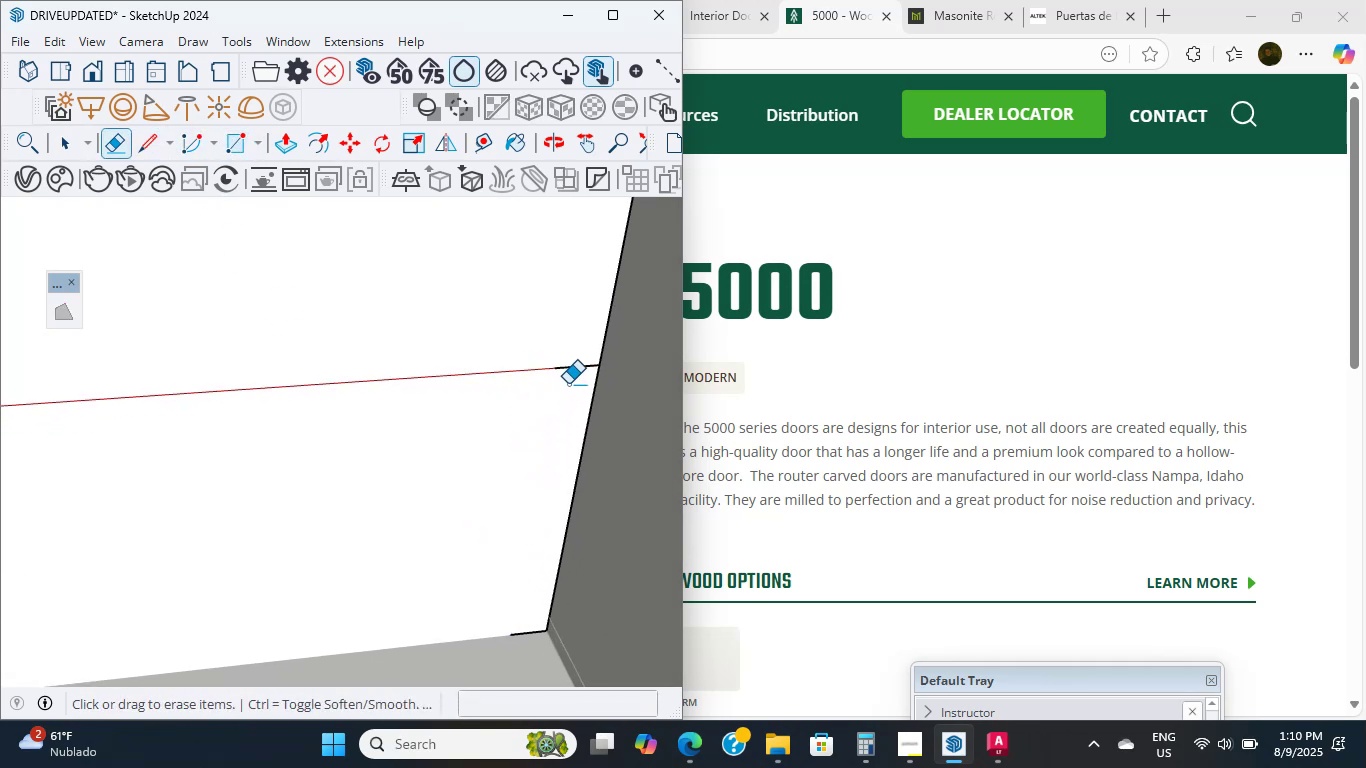 
scroll: coordinate [267, 413], scroll_direction: down, amount: 16.0
 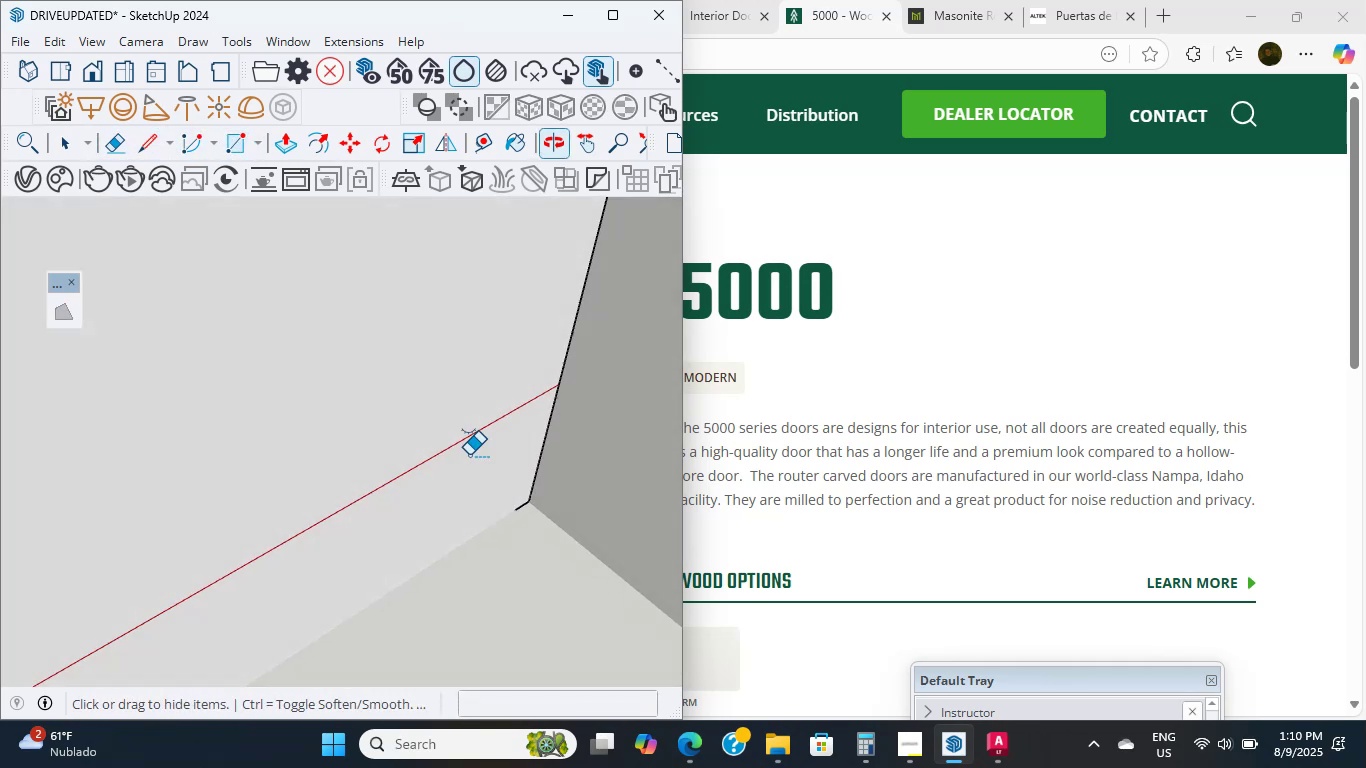 
key(Shift+ShiftLeft)
 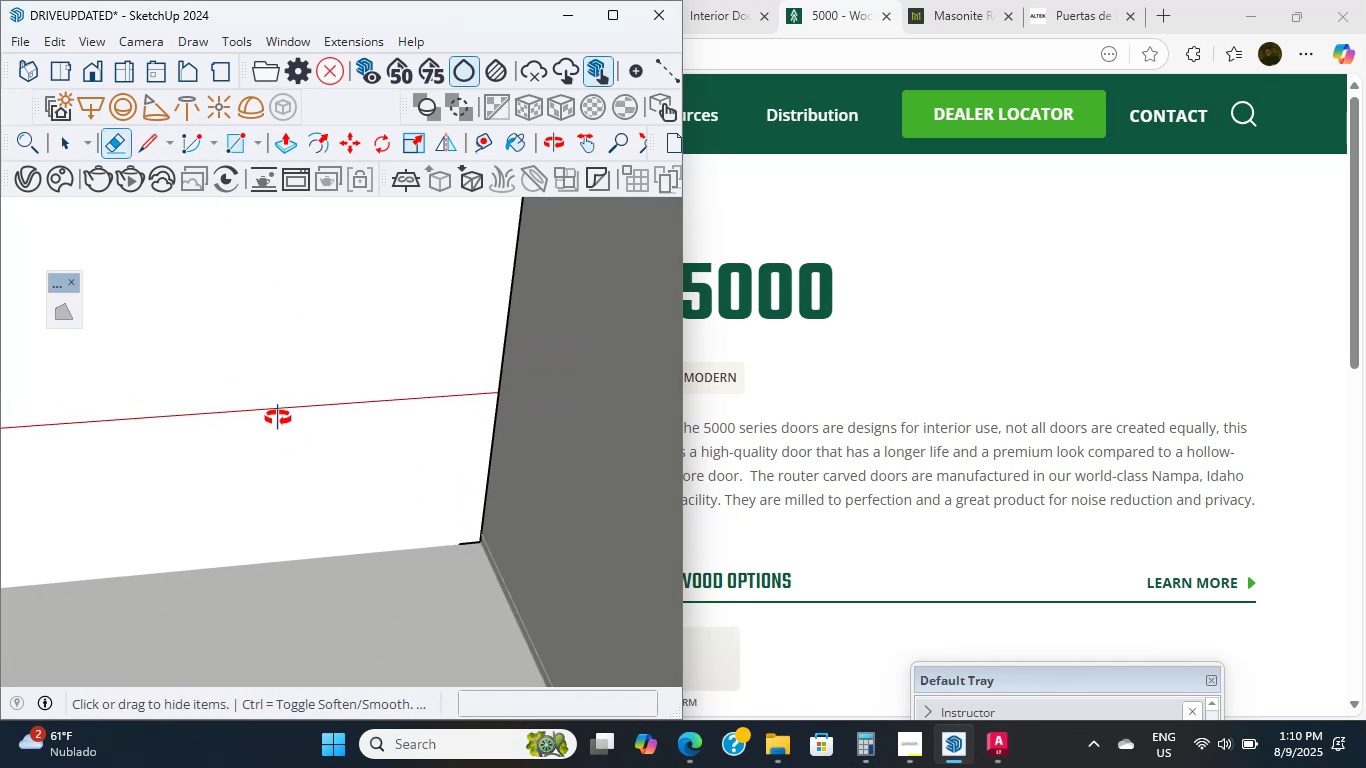 
hold_key(key=ShiftLeft, duration=0.52)
scroll: coordinate [142, 360], scroll_direction: down, amount: 17.0
 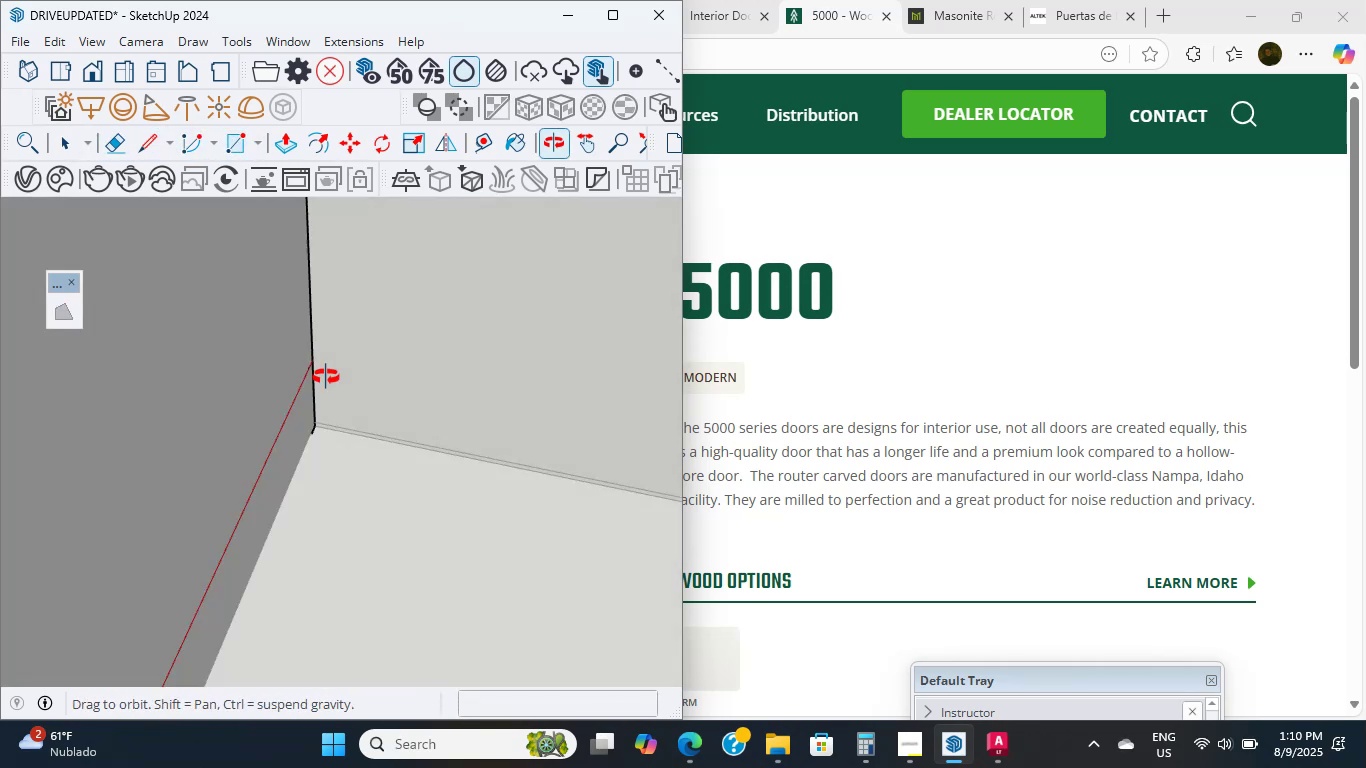 
hold_key(key=ShiftLeft, duration=0.45)
 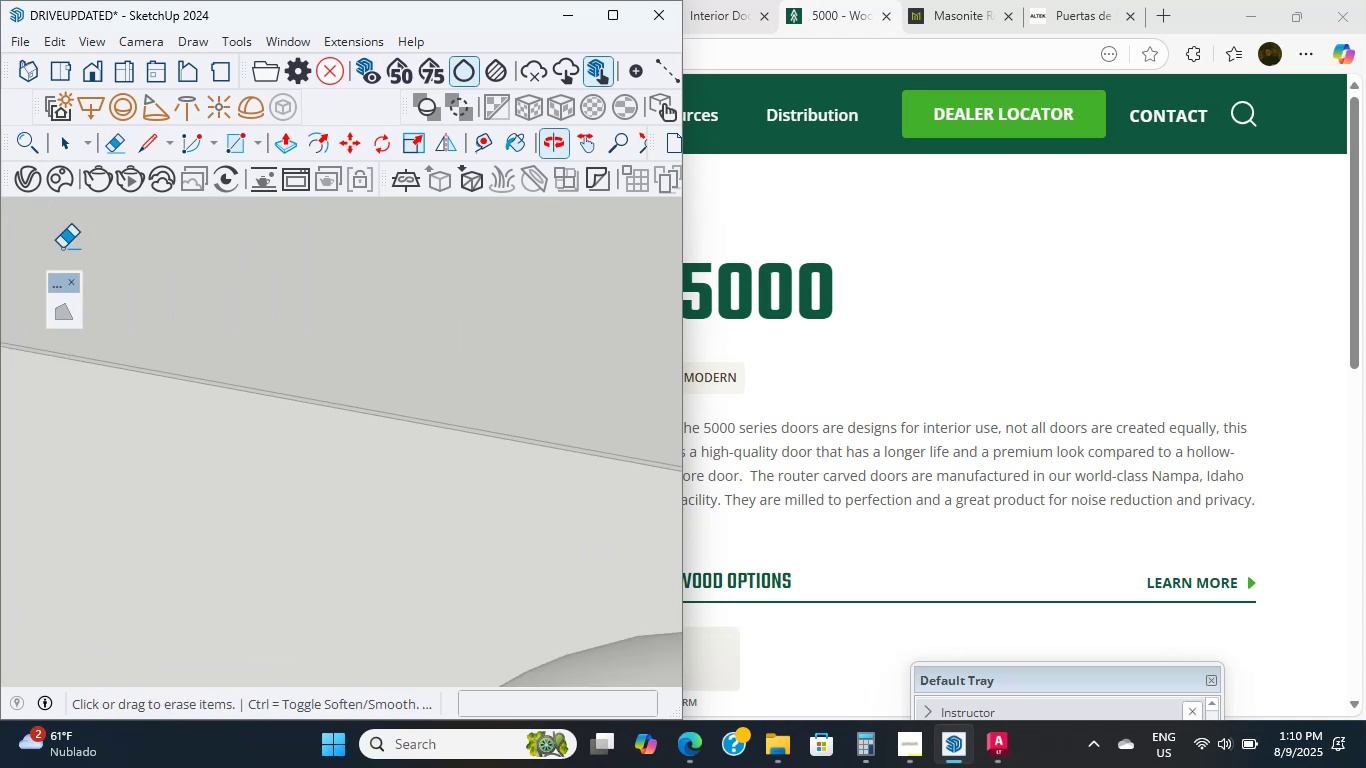 
scroll: coordinate [280, 390], scroll_direction: down, amount: 3.0
 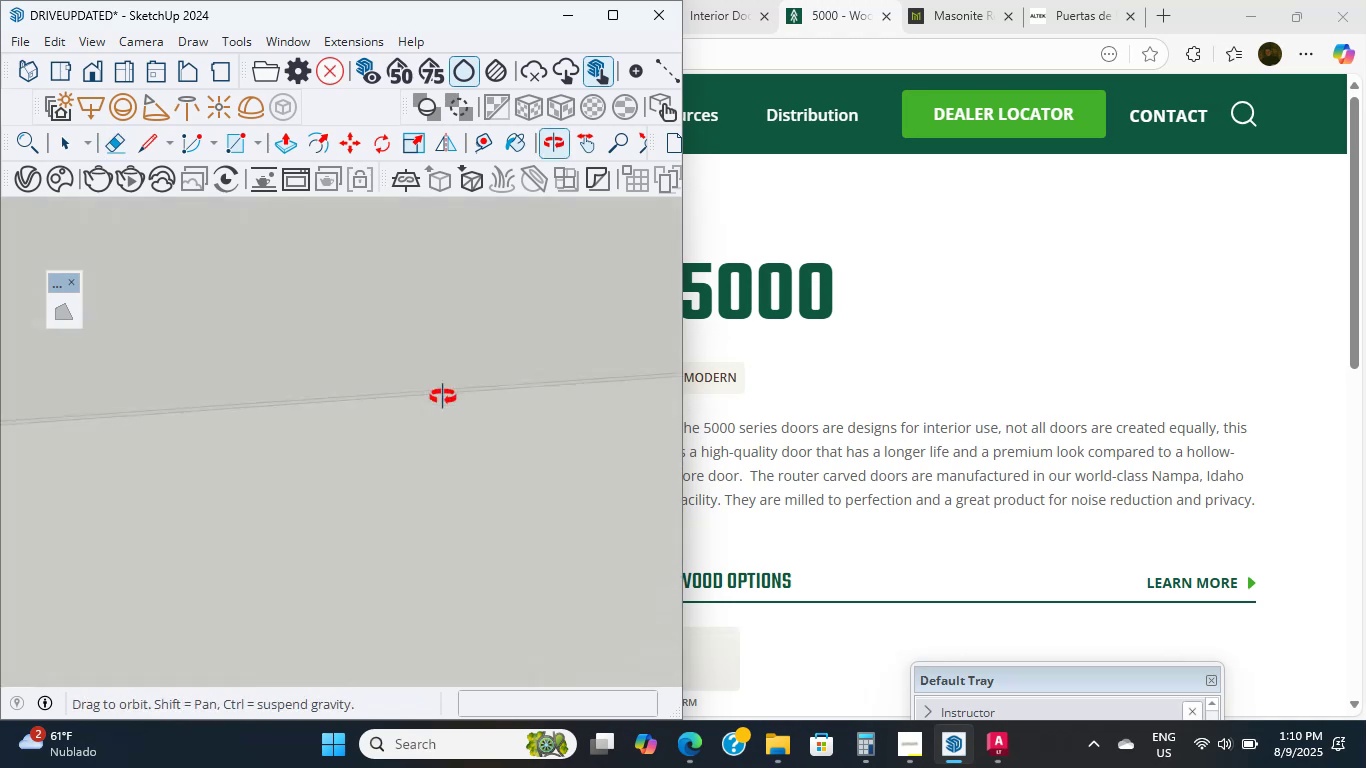 
hold_key(key=ShiftLeft, duration=0.55)
 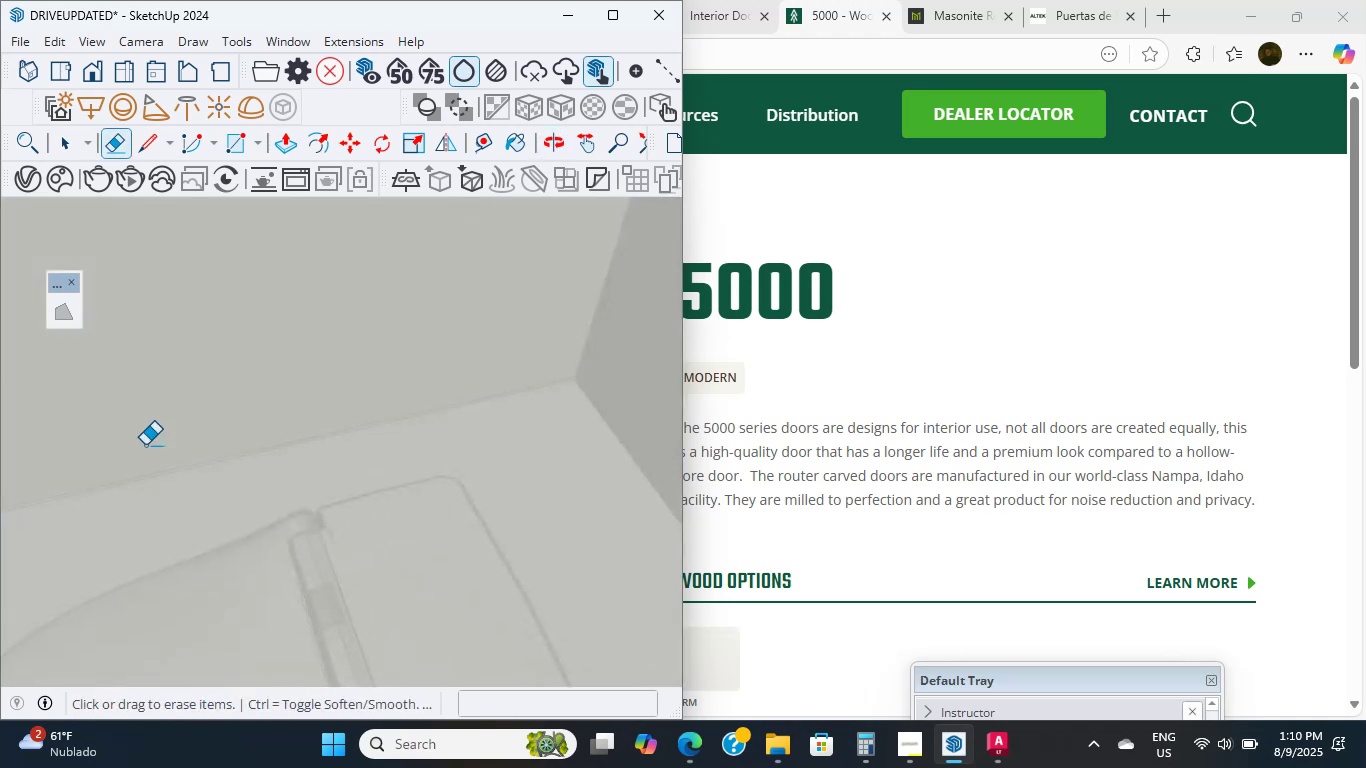 
scroll: coordinate [219, 437], scroll_direction: down, amount: 2.0
 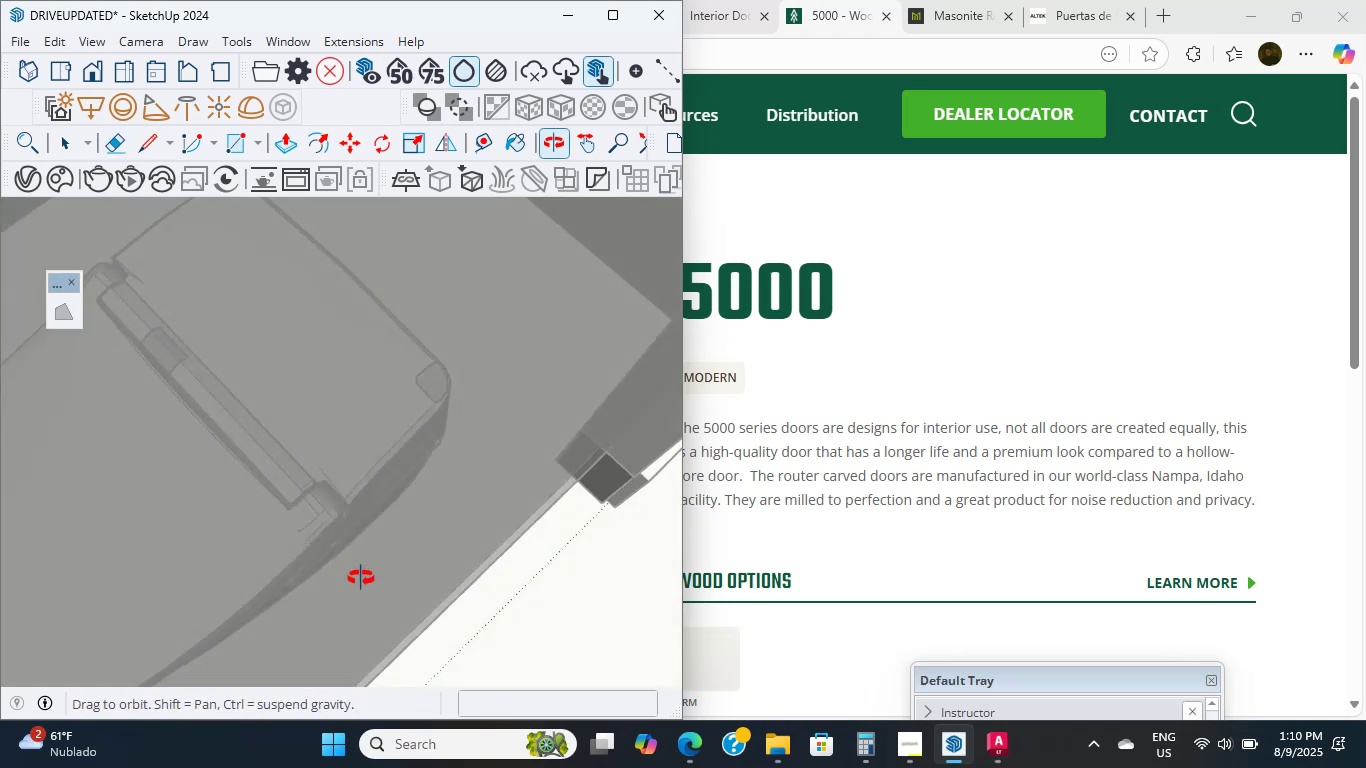 
hold_key(key=ShiftLeft, duration=1.18)
scroll: coordinate [258, 404], scroll_direction: down, amount: 33.0
 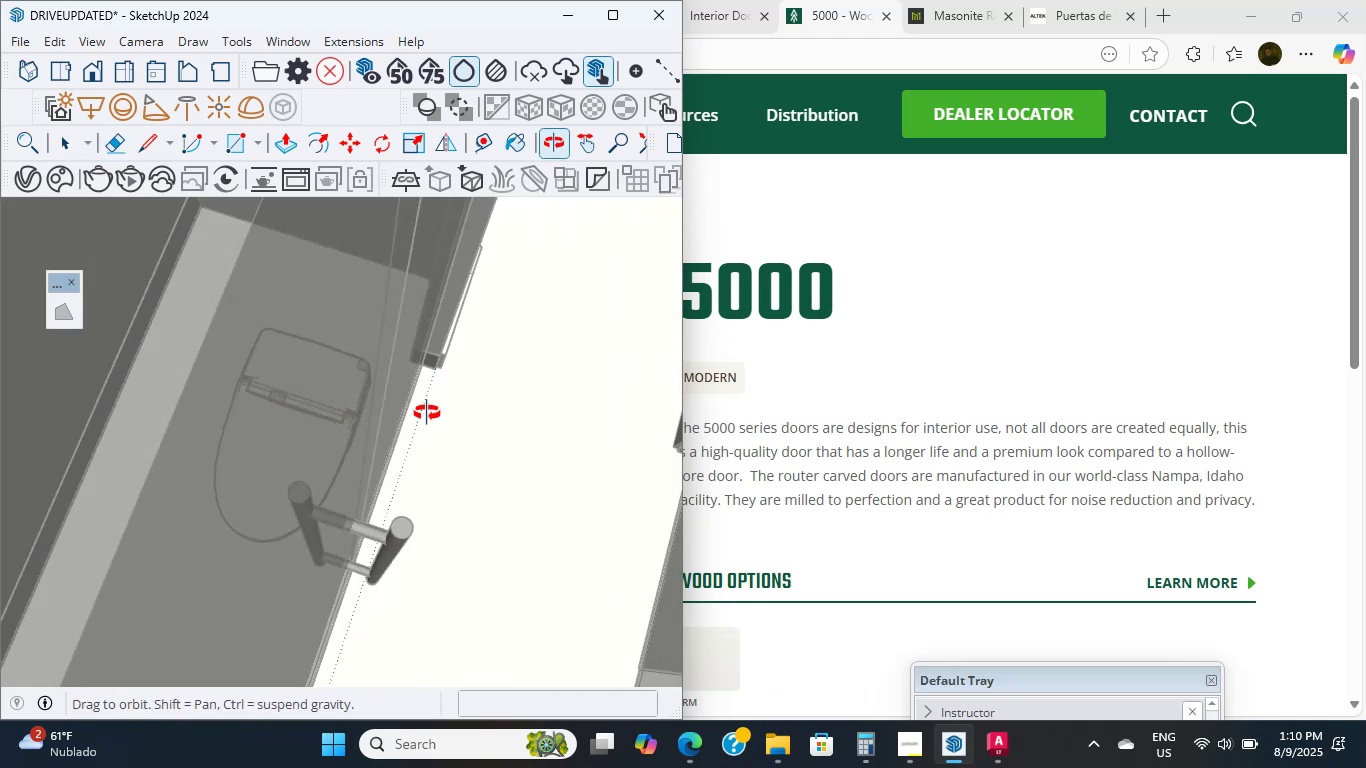 
hold_key(key=ShiftLeft, duration=0.85)
 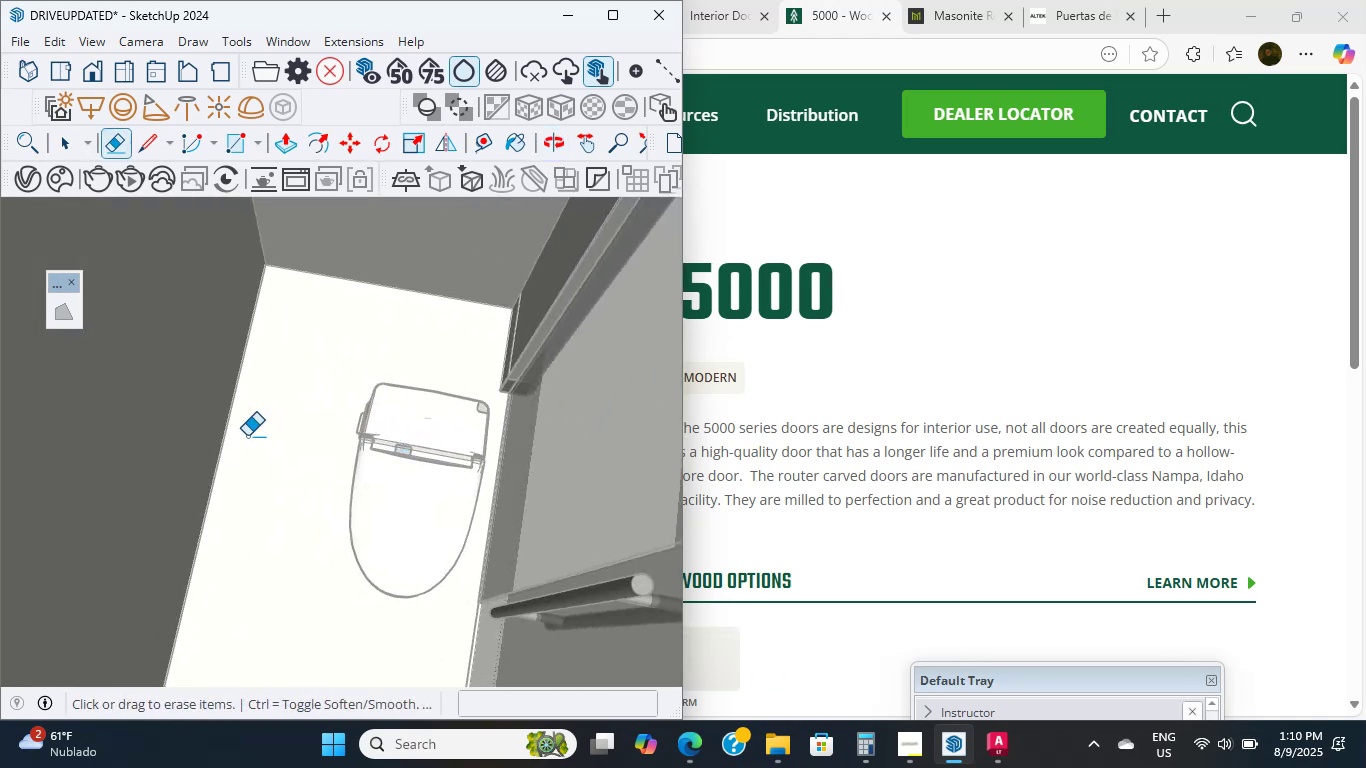 
scroll: coordinate [277, 477], scroll_direction: up, amount: 1.0
 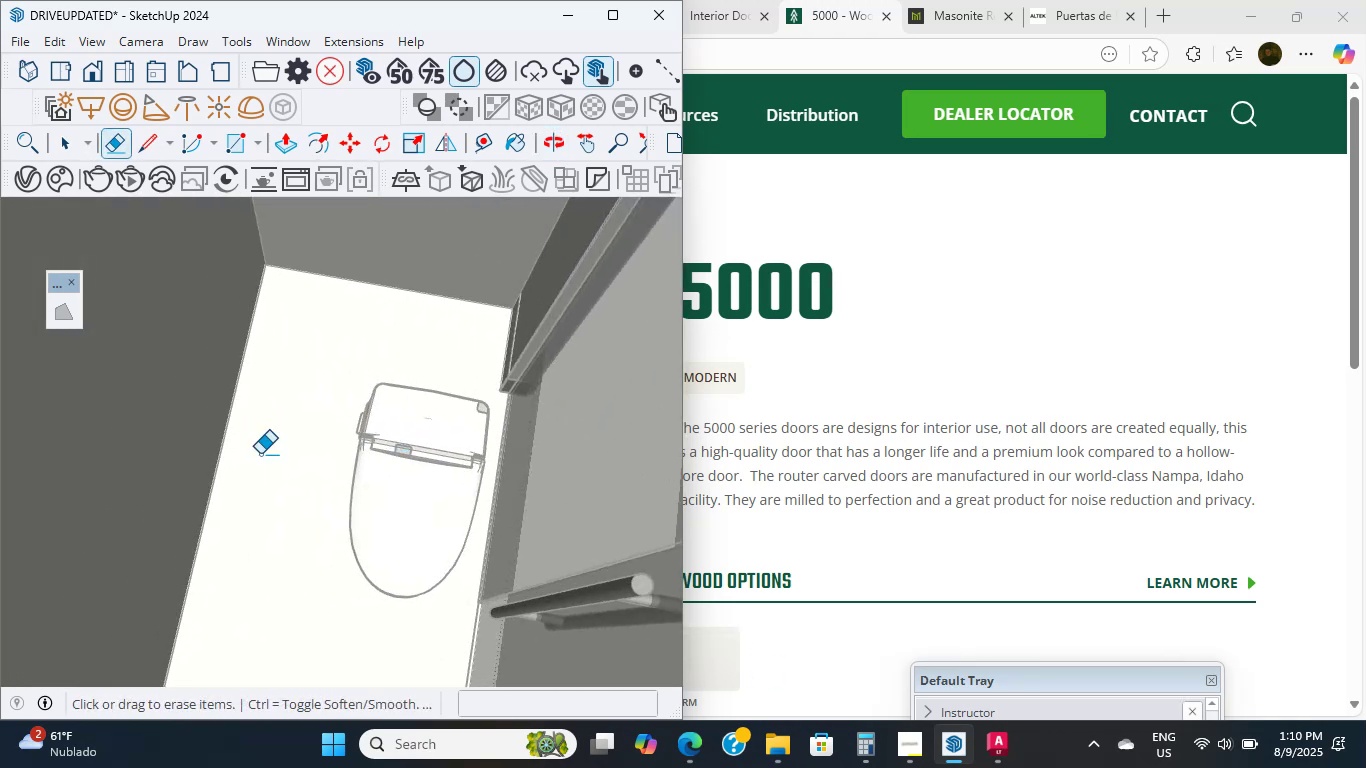 
hold_key(key=ShiftLeft, duration=0.32)
 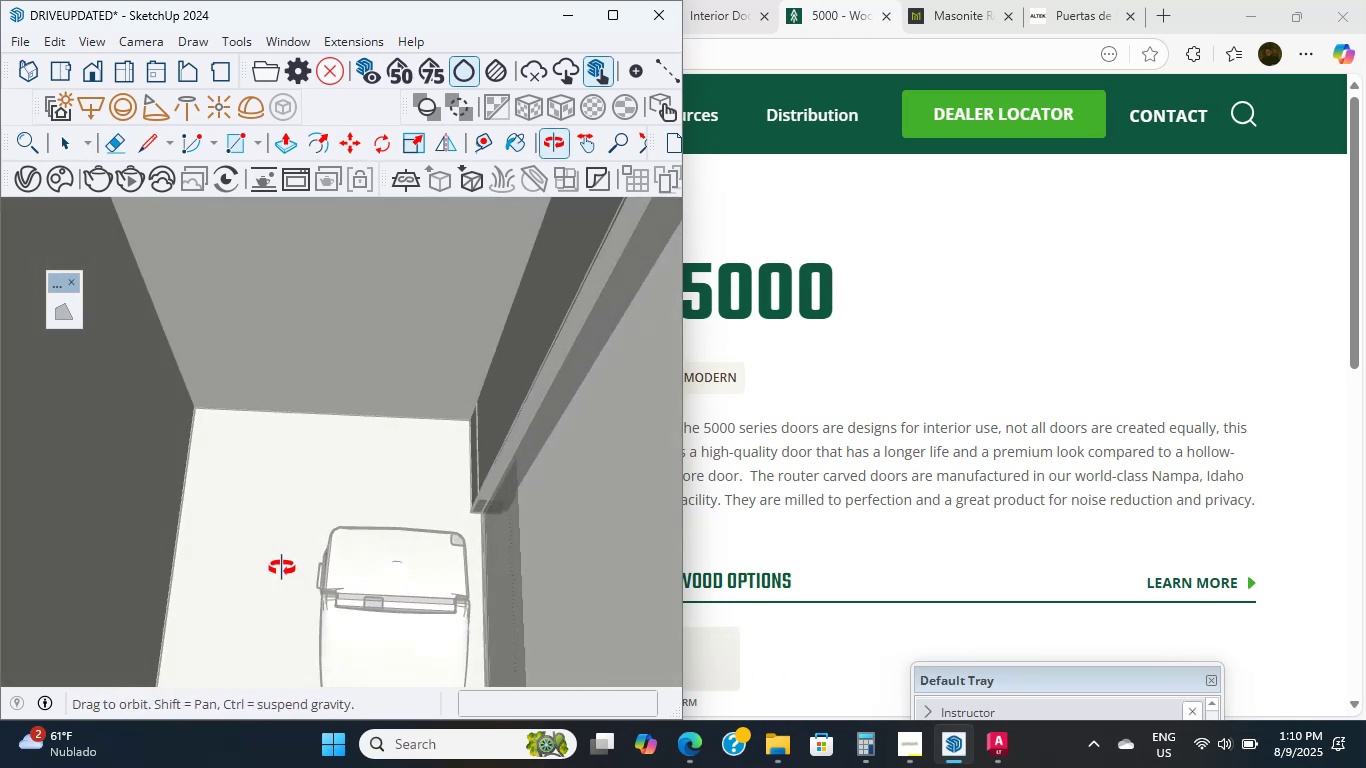 
hold_key(key=ShiftLeft, duration=0.4)
scroll: coordinate [397, 439], scroll_direction: up, amount: 2.0
 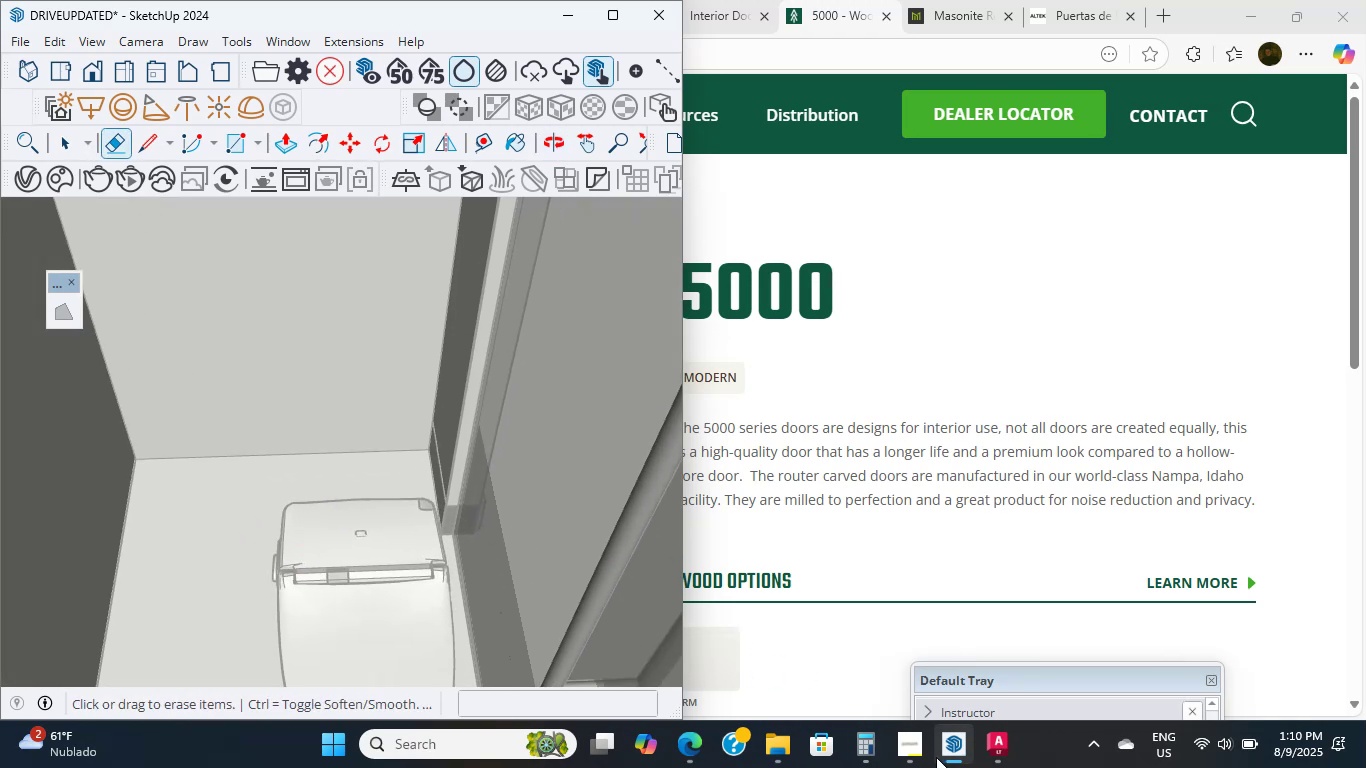 
left_click([911, 744])
 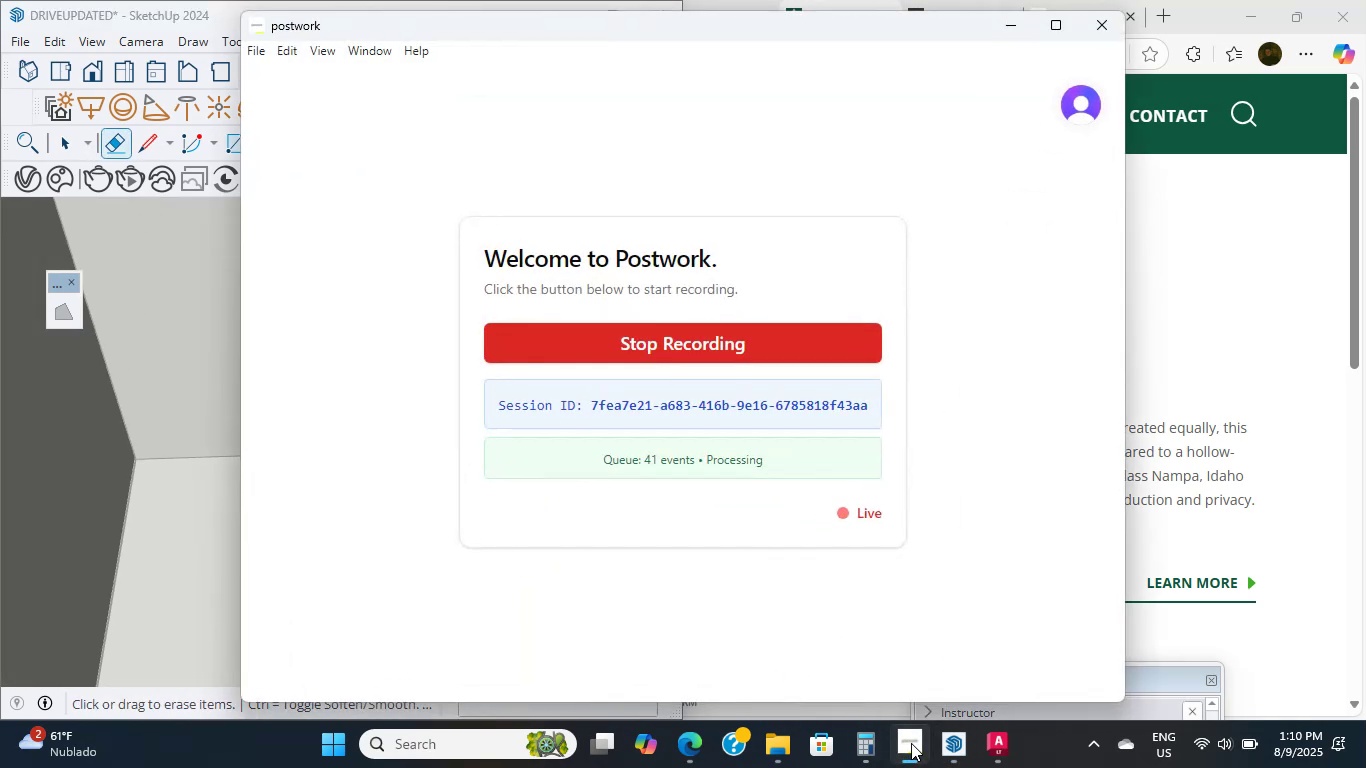 
left_click([911, 743])
 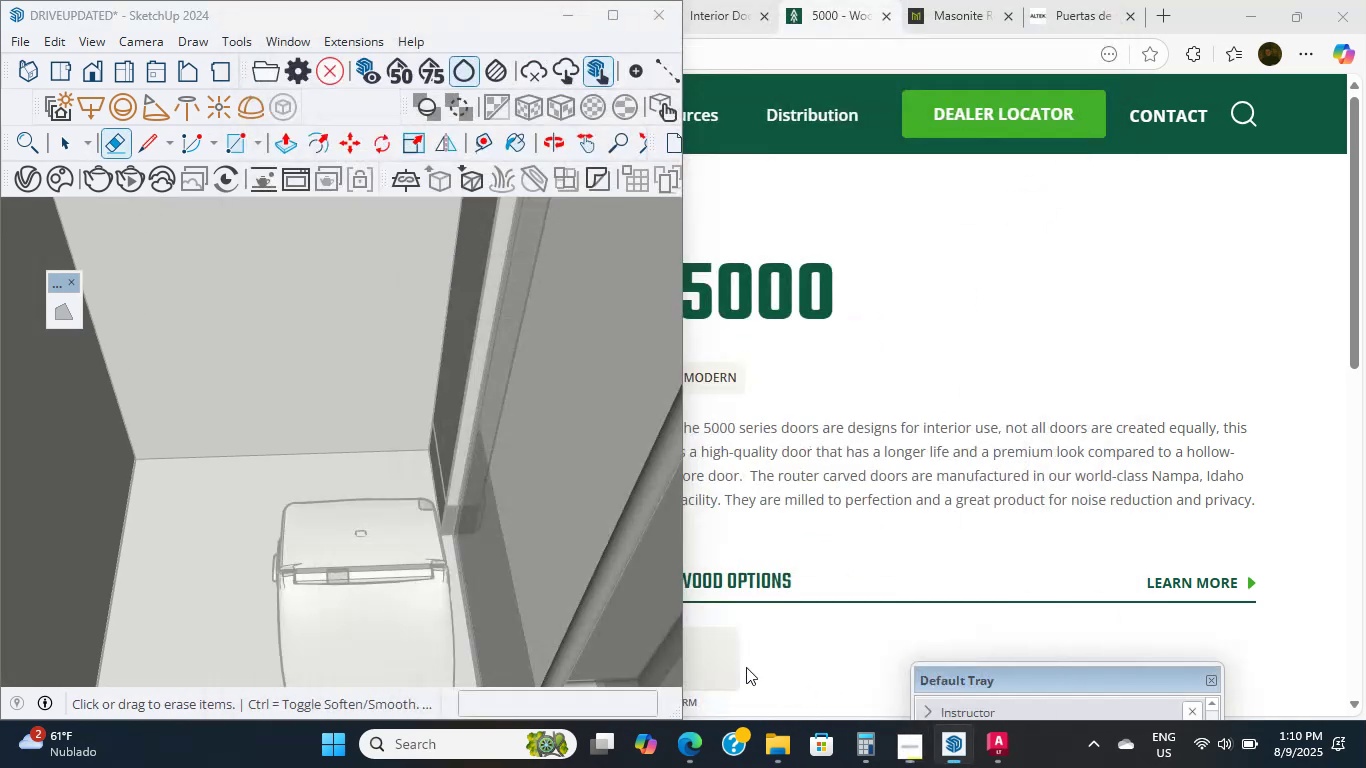 
scroll: coordinate [355, 440], scroll_direction: down, amount: 11.0
 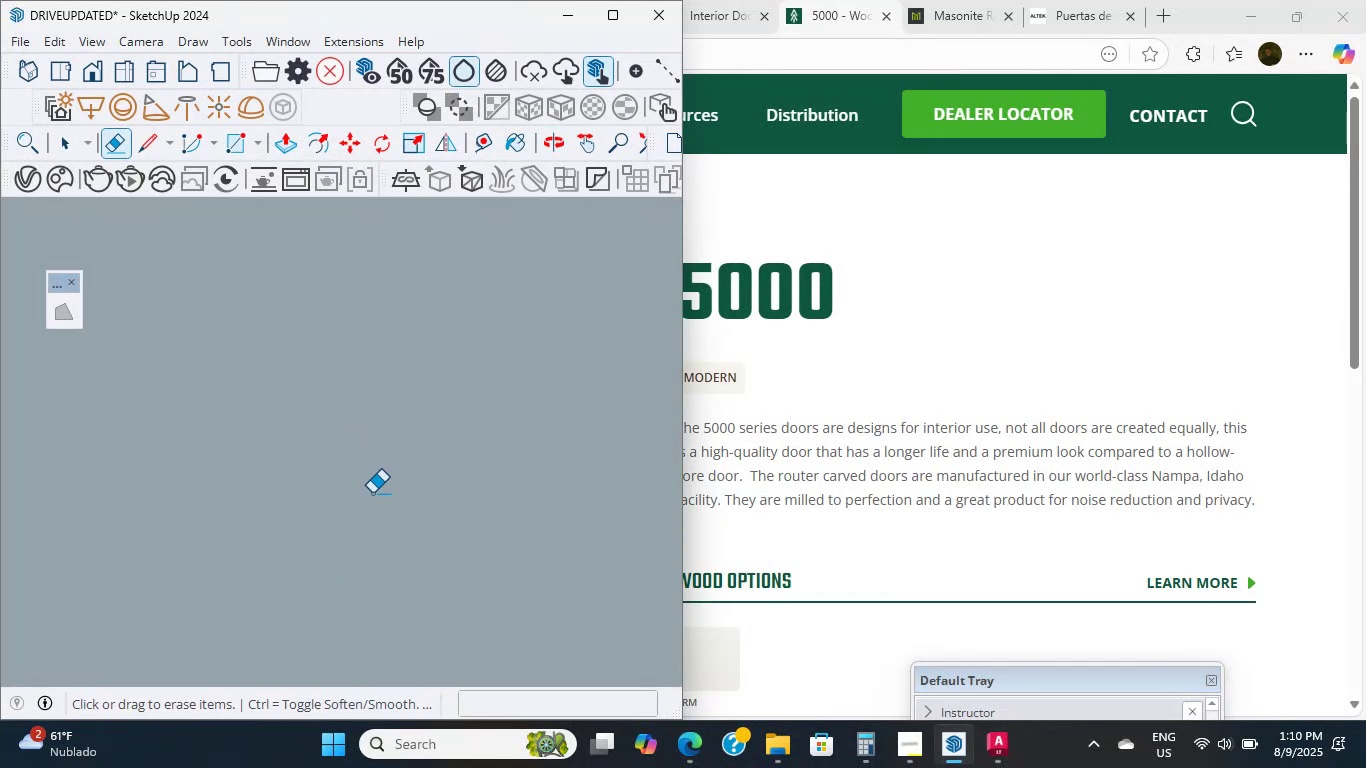 
hold_key(key=ShiftLeft, duration=0.34)
 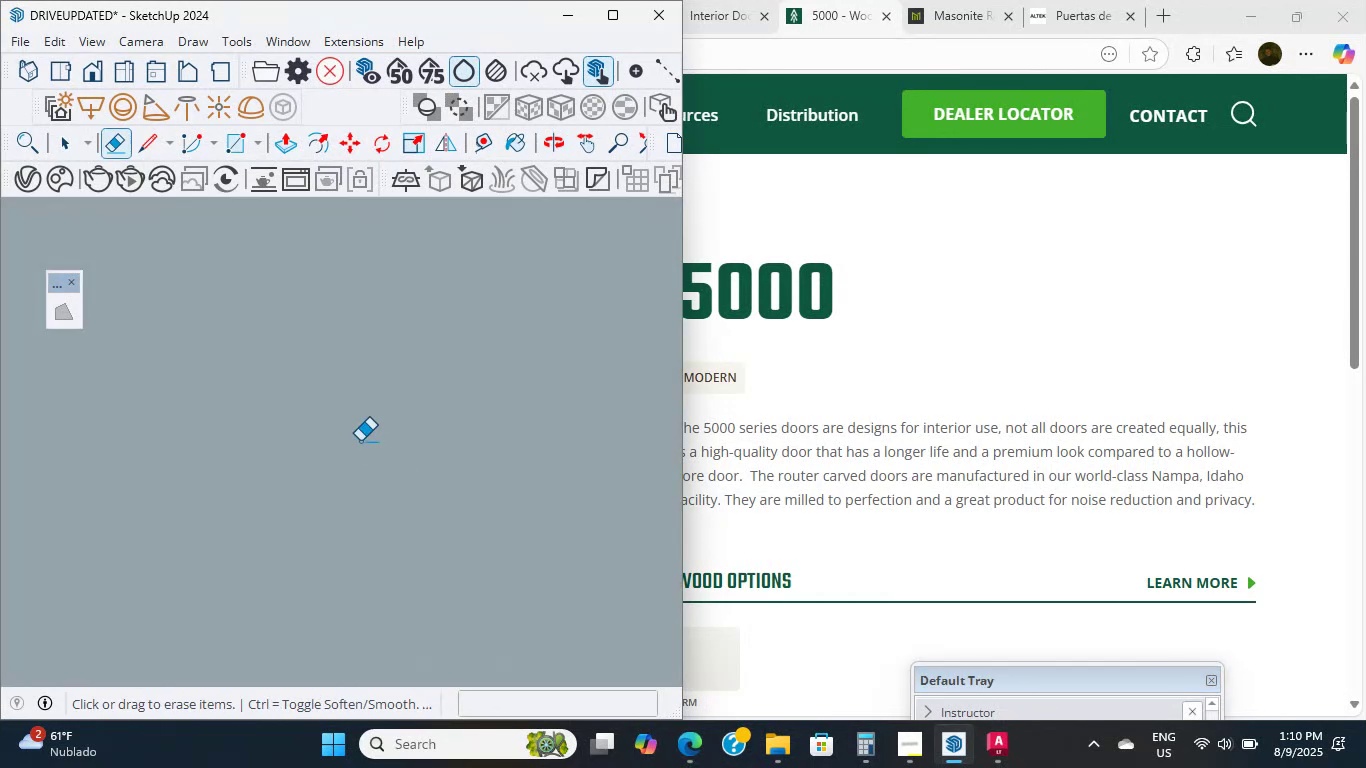 
hold_key(key=ShiftLeft, duration=0.77)
 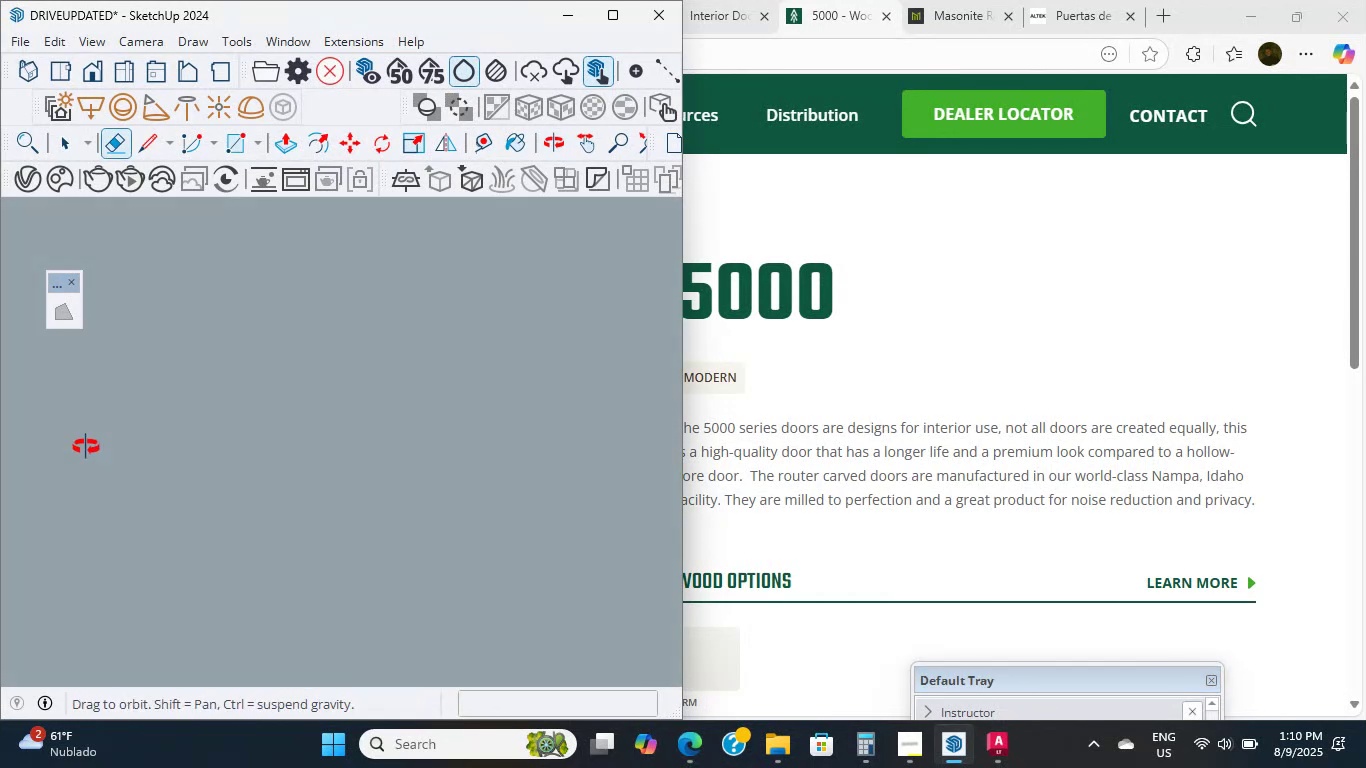 
hold_key(key=ShiftLeft, duration=0.81)
 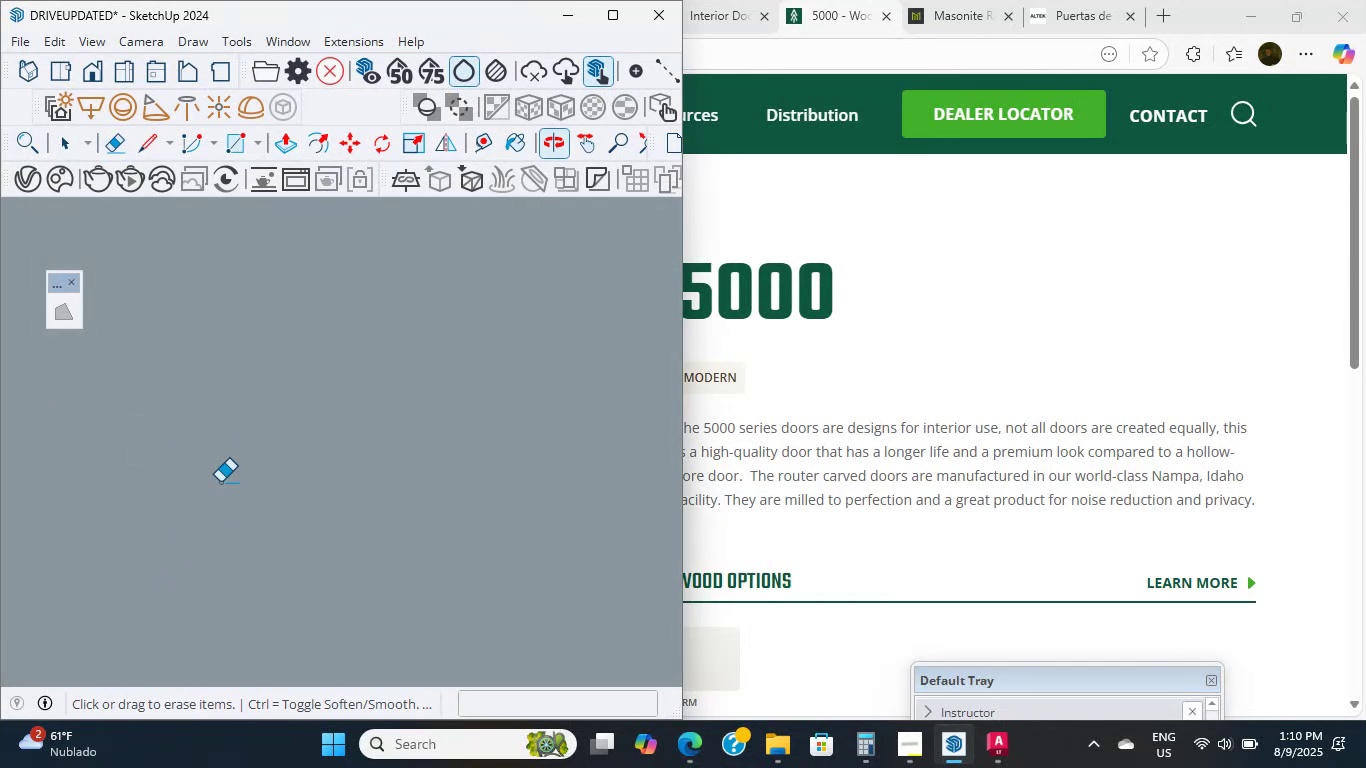 
scroll: coordinate [283, 500], scroll_direction: down, amount: 1.0
 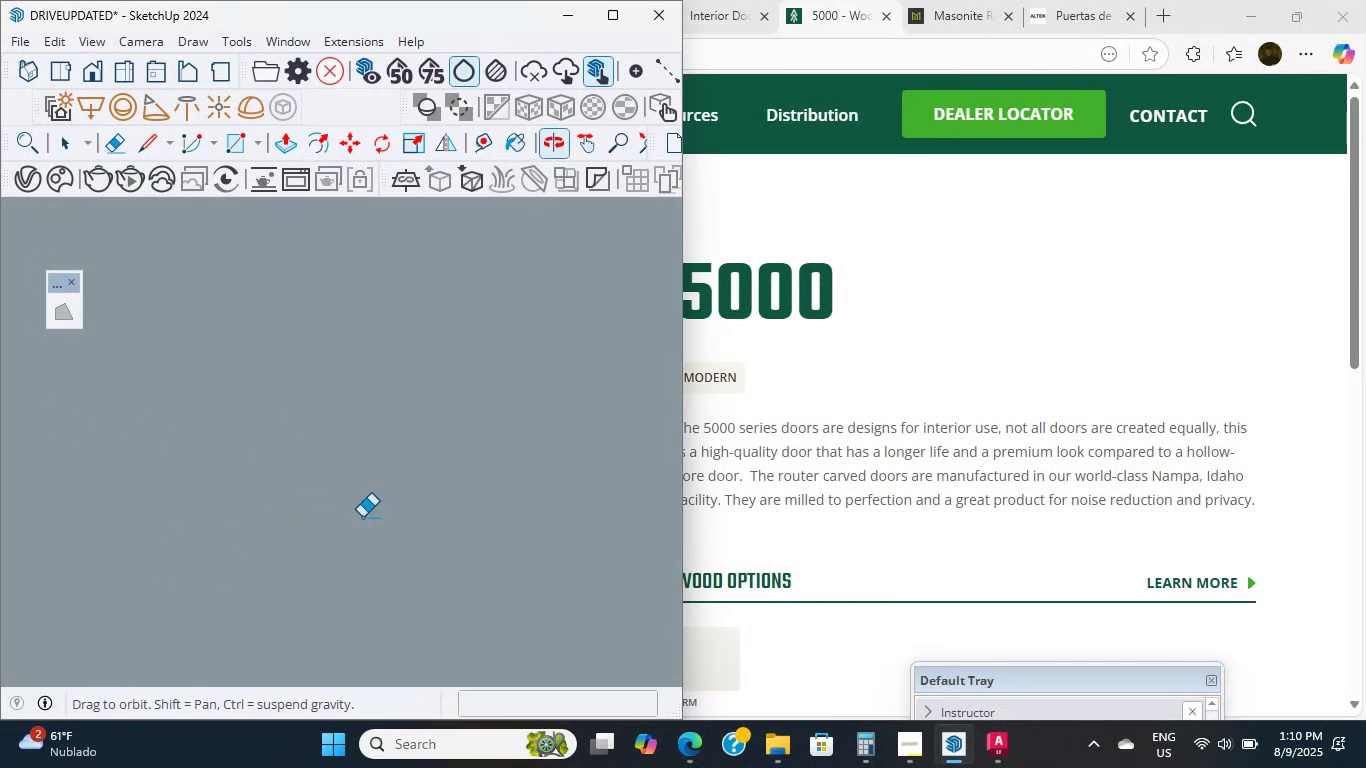 
hold_key(key=ShiftLeft, duration=0.33)
 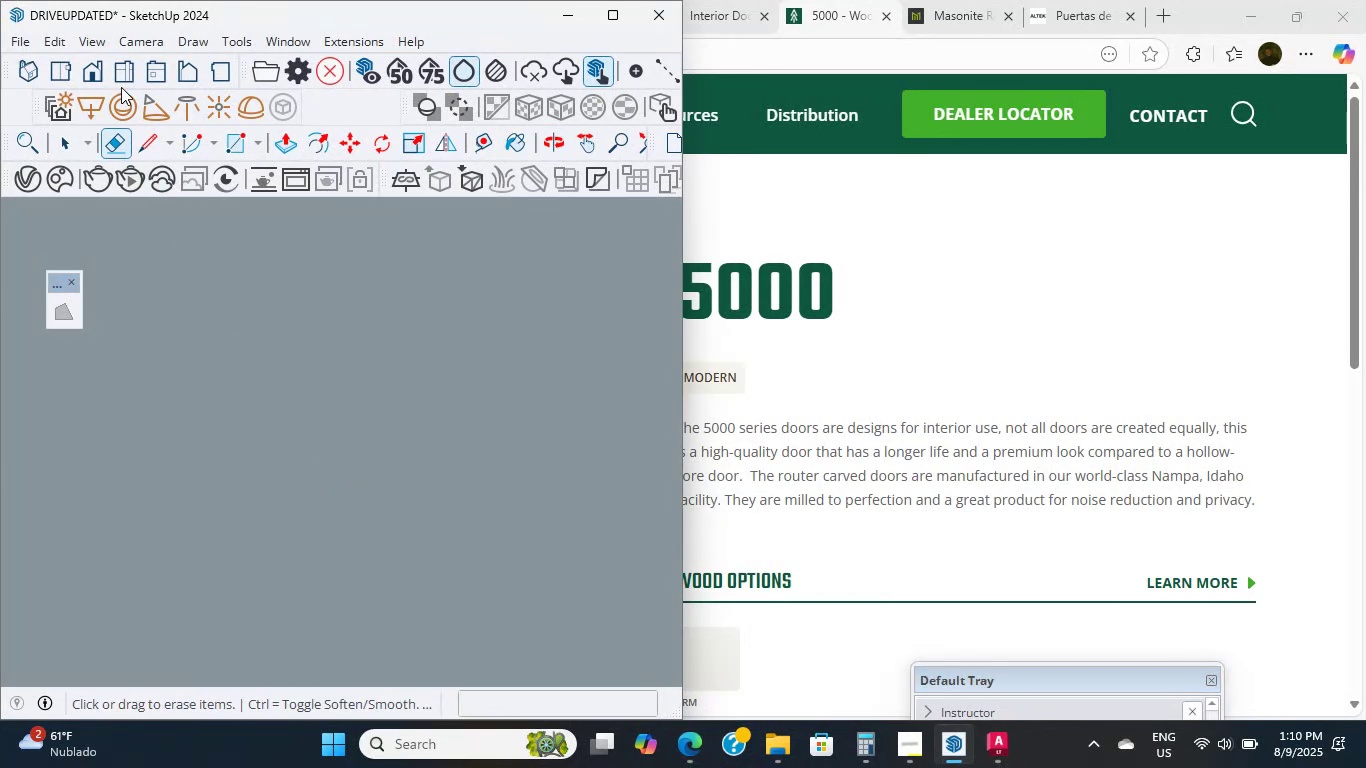 
double_click([121, 68])
 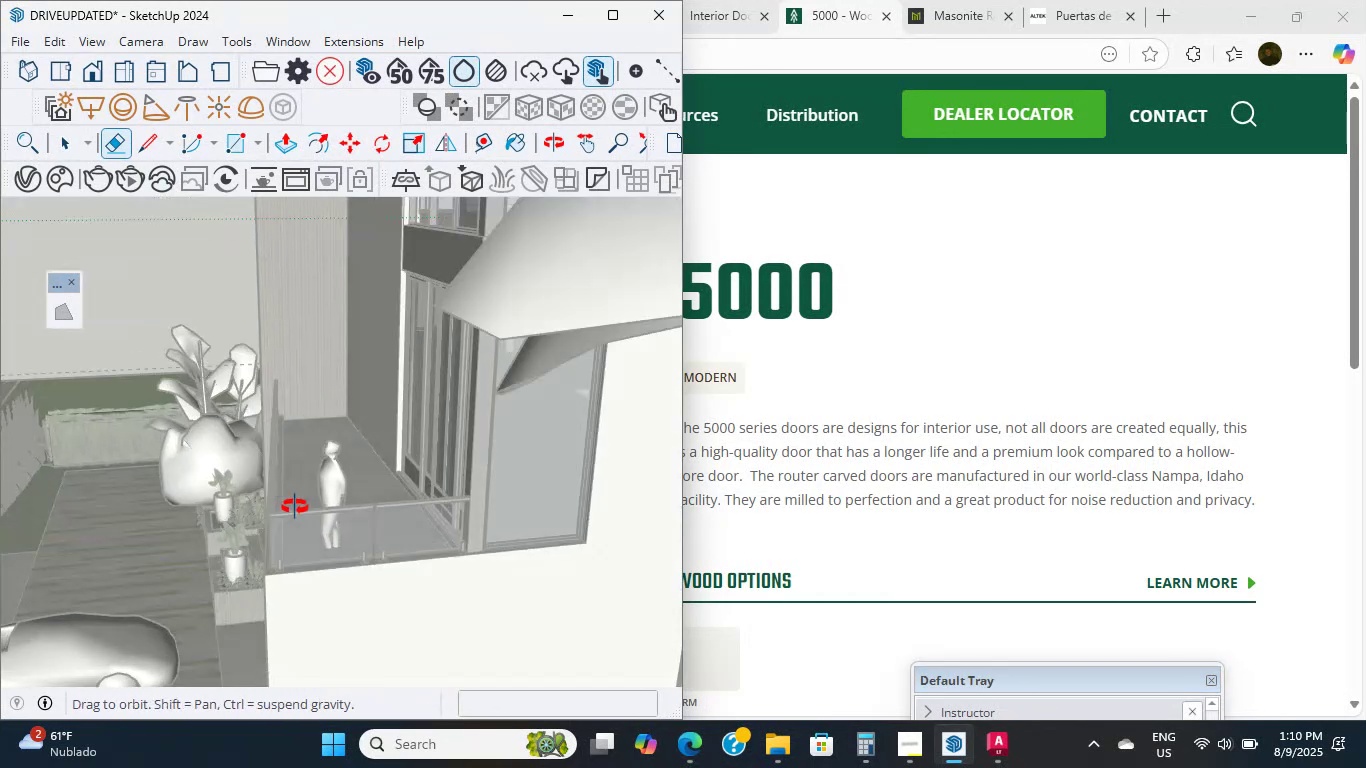 
scroll: coordinate [504, 367], scroll_direction: up, amount: 3.0
 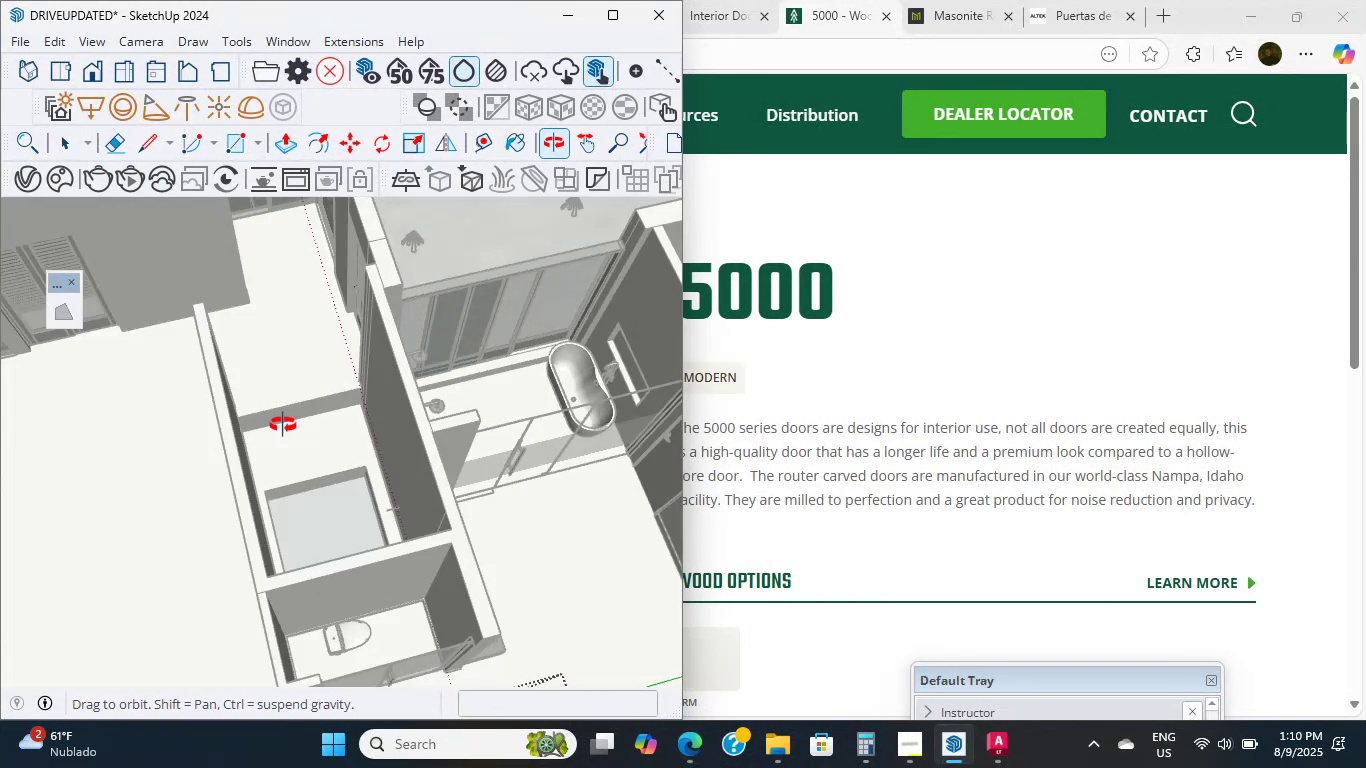 
hold_key(key=ShiftLeft, duration=0.36)
 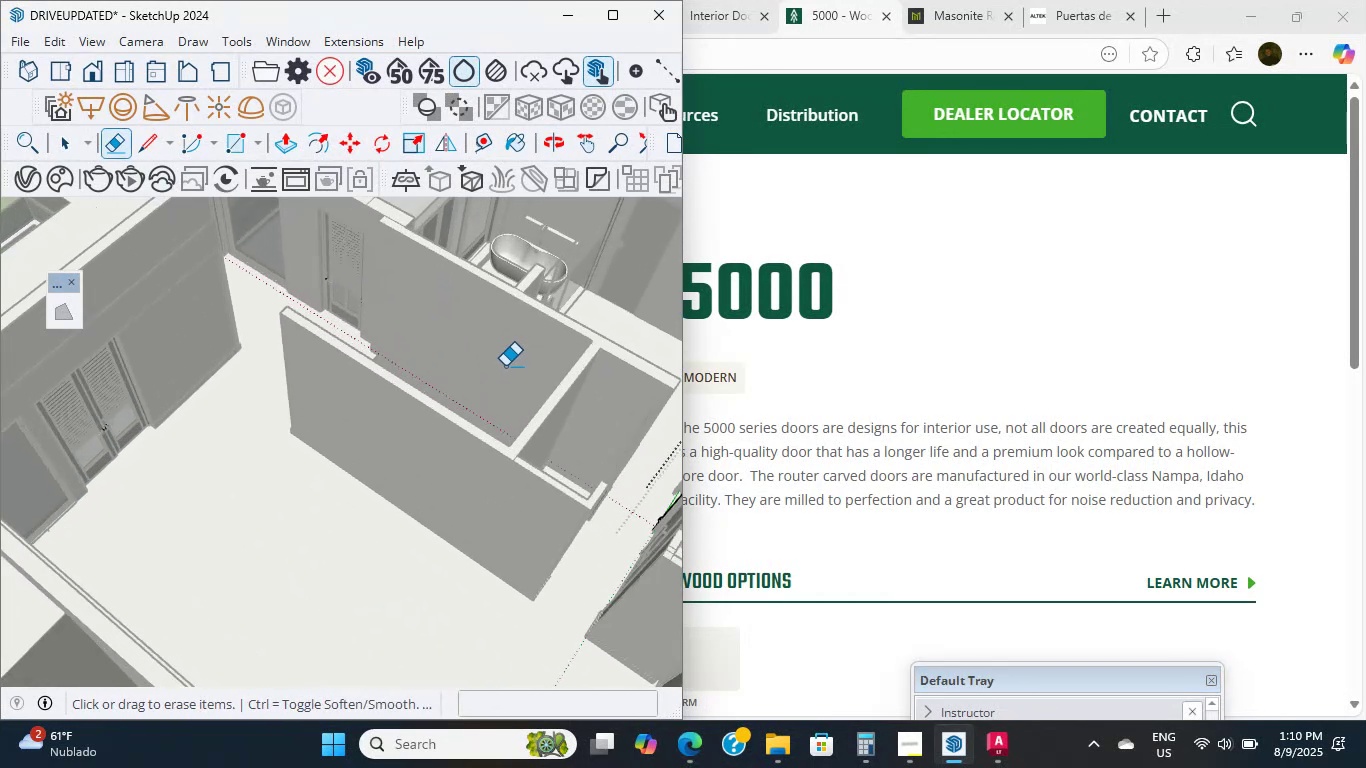 
key(Shift+ShiftLeft)
 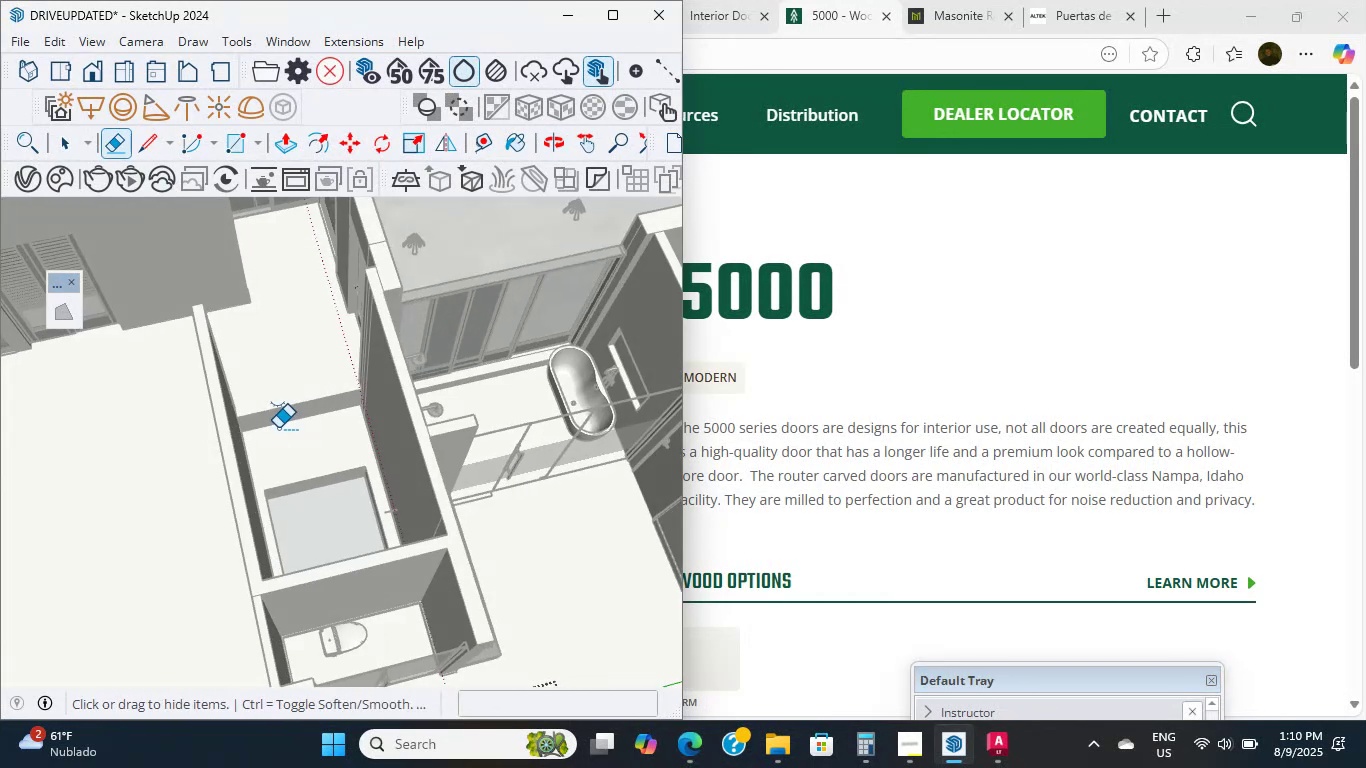 
scroll: coordinate [282, 438], scroll_direction: up, amount: 1.0
 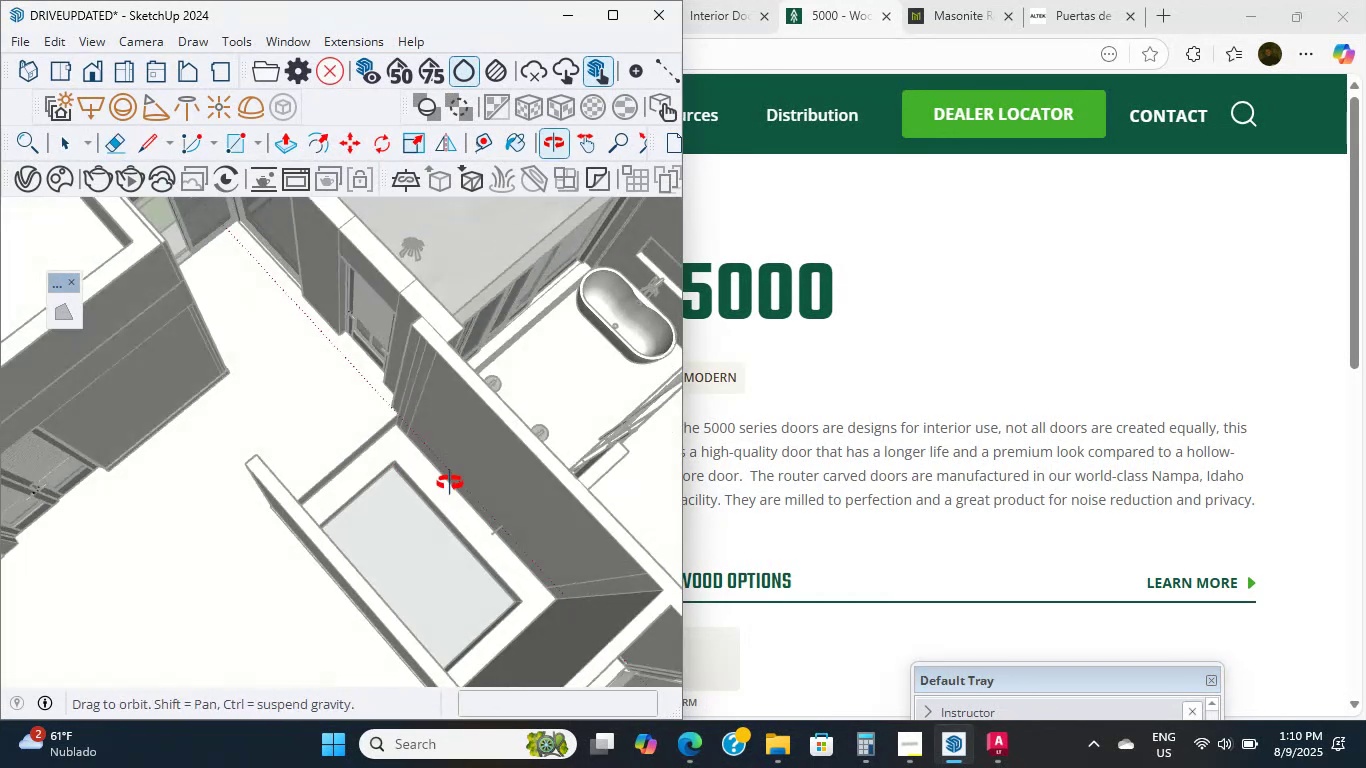 
hold_key(key=ShiftLeft, duration=0.64)
scroll: coordinate [506, 433], scroll_direction: up, amount: 8.0
 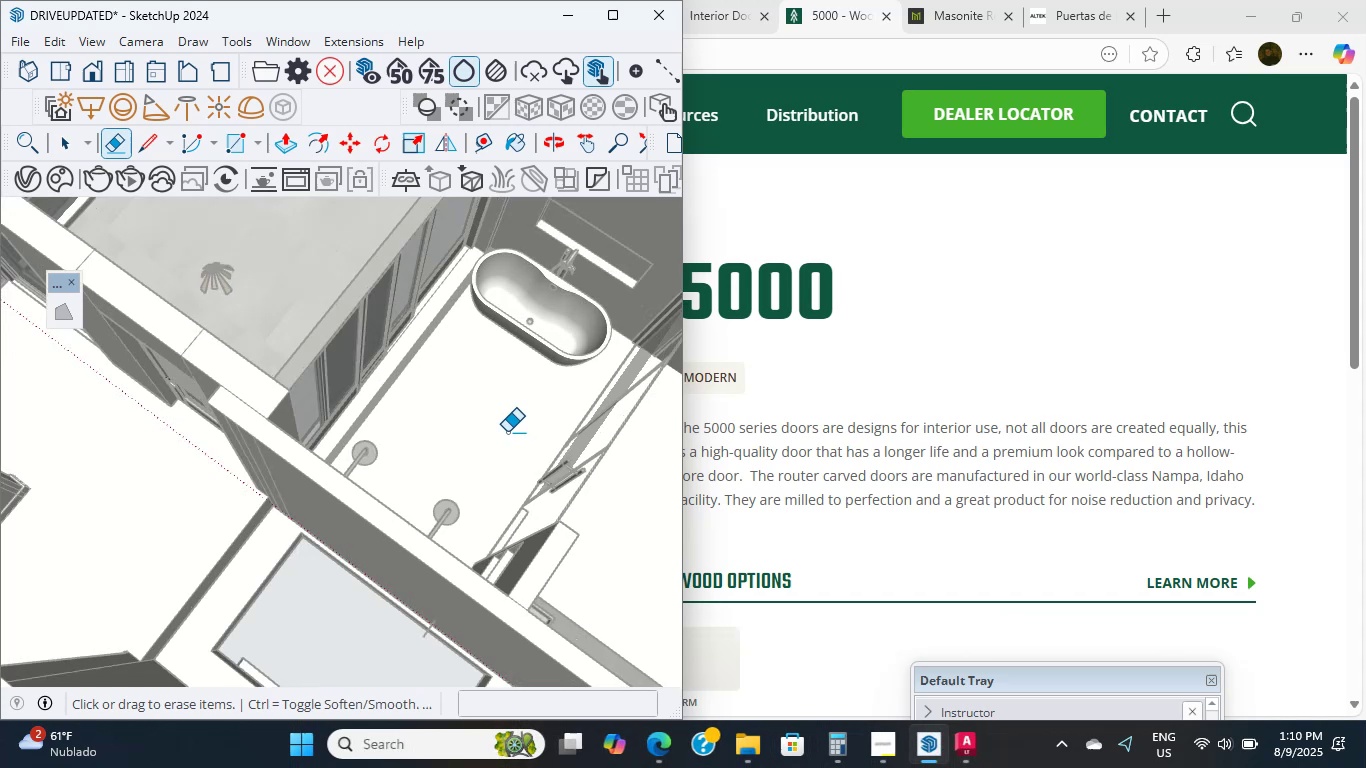 
hold_key(key=ShiftLeft, duration=0.36)
 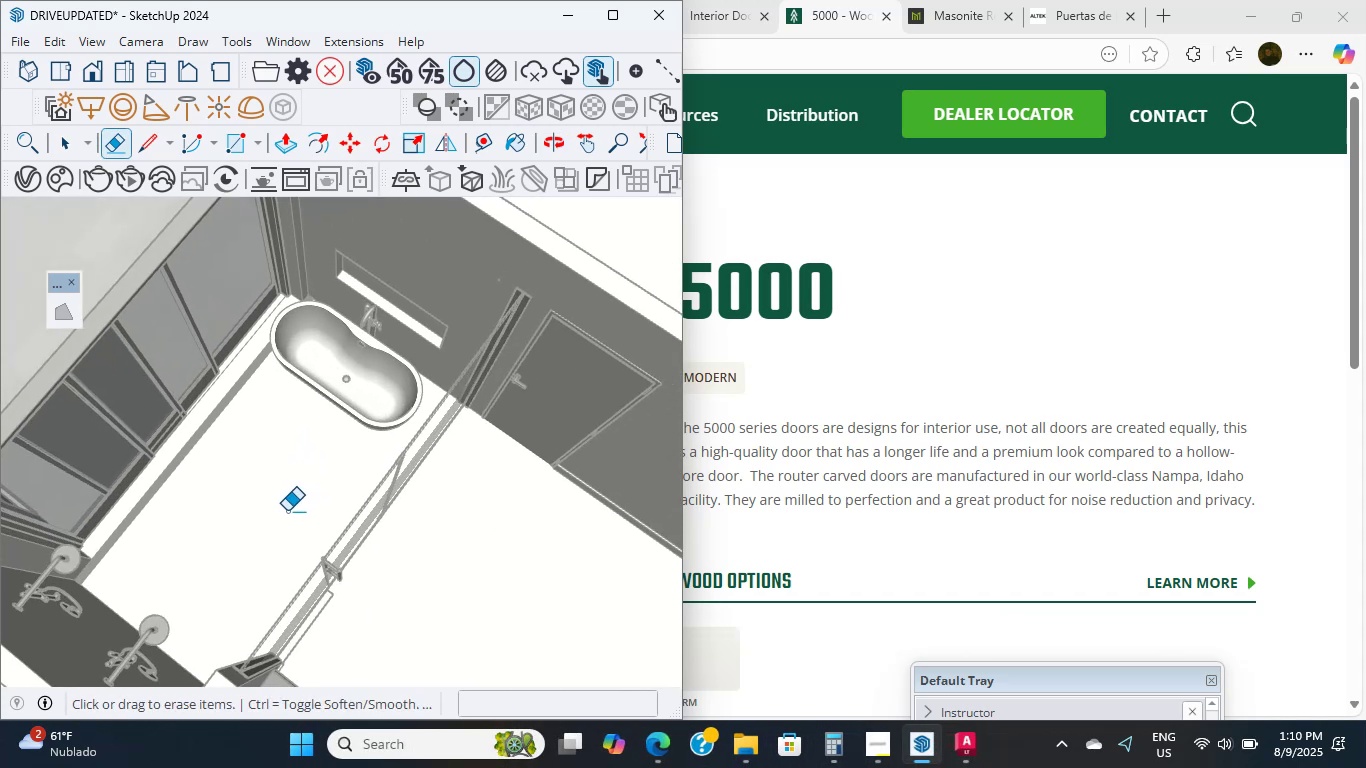 
scroll: coordinate [398, 481], scroll_direction: up, amount: 5.0
 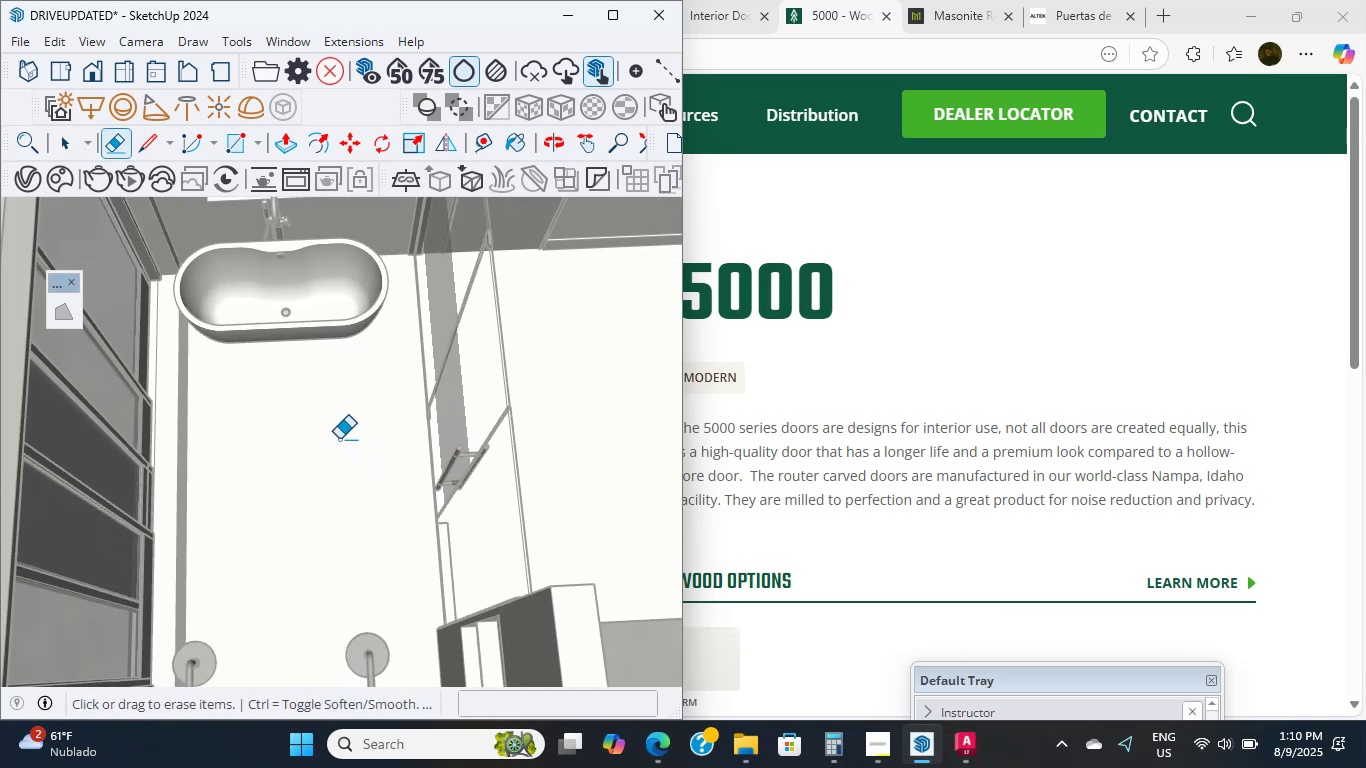 
hold_key(key=ShiftLeft, duration=1.99)
scroll: coordinate [354, 435], scroll_direction: down, amount: 15.0
 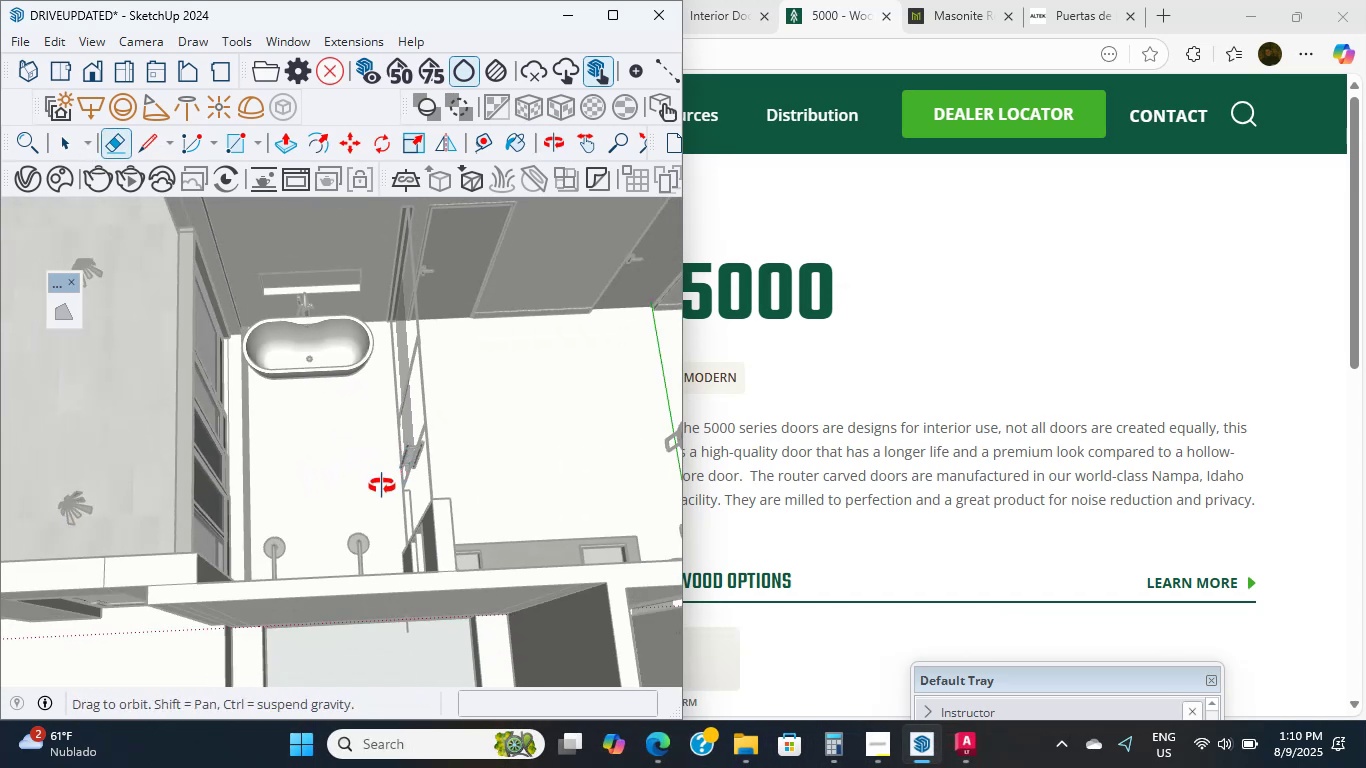 
scroll: coordinate [258, 643], scroll_direction: up, amount: 4.0
 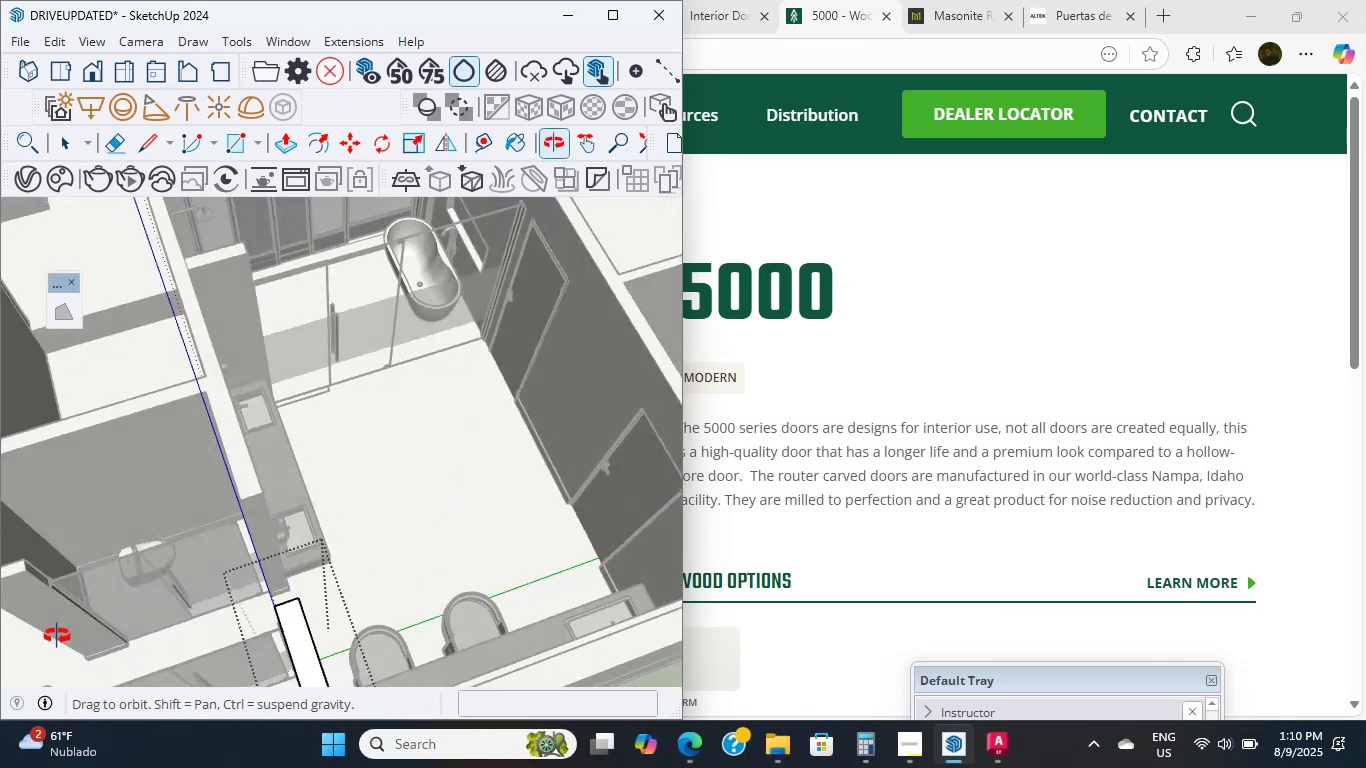 
hold_key(key=ShiftLeft, duration=0.56)
 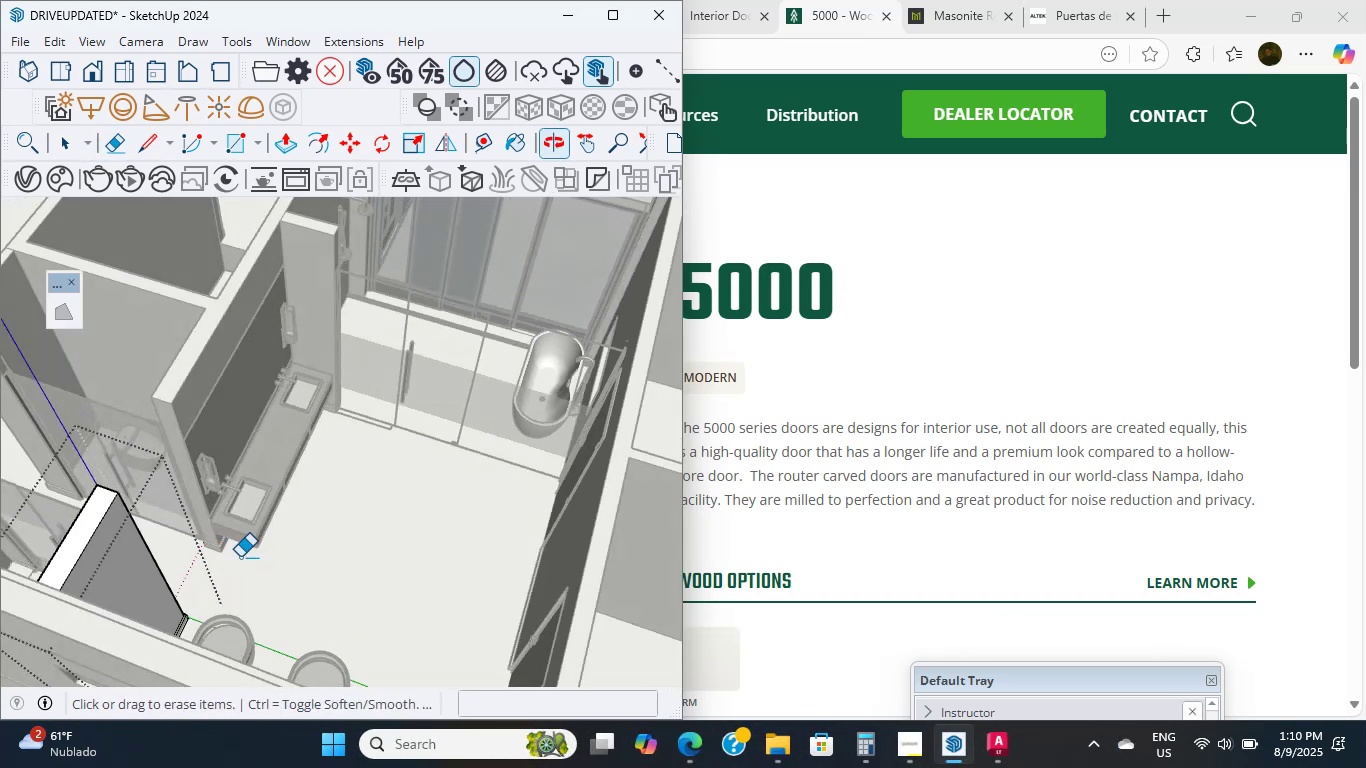 
hold_key(key=ShiftLeft, duration=0.48)
 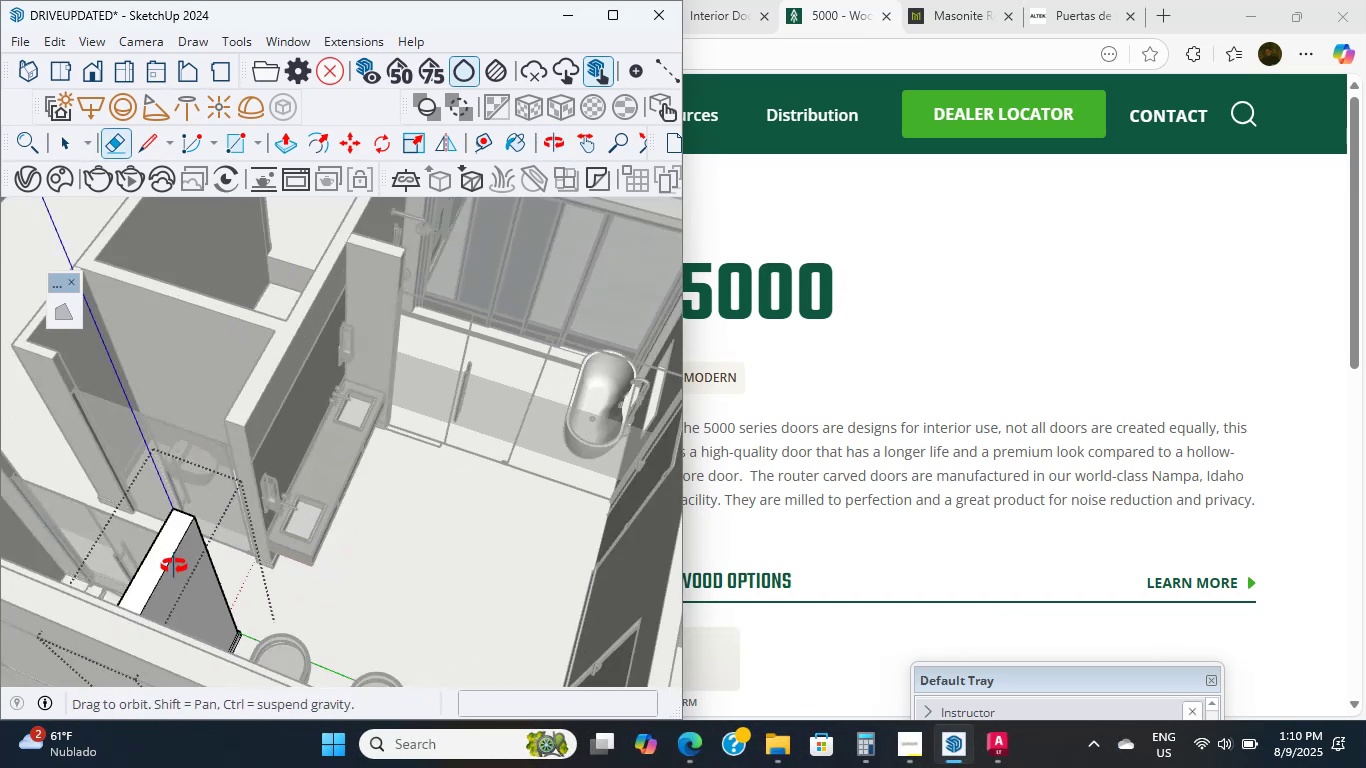 
scroll: coordinate [29, 573], scroll_direction: up, amount: 1.0
 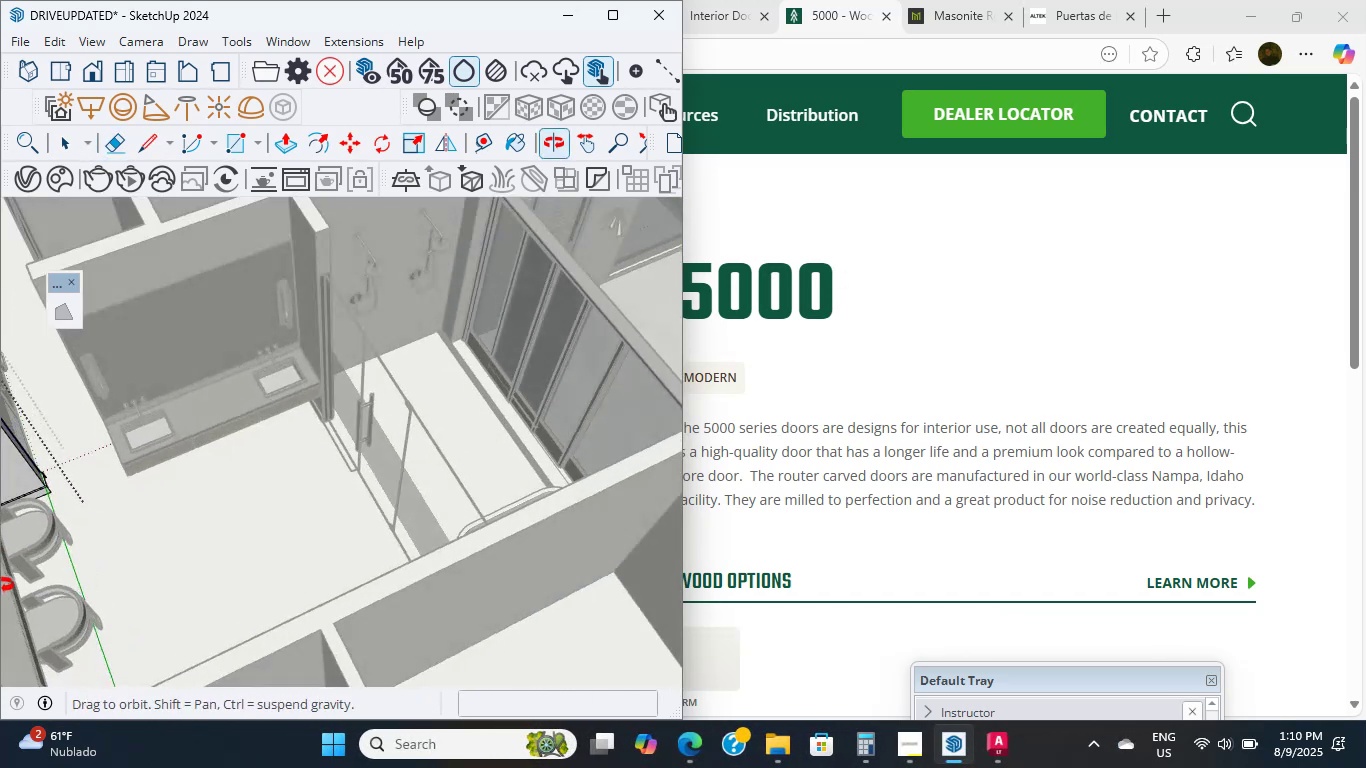 
hold_key(key=ShiftLeft, duration=1.05)
scroll: coordinate [280, 572], scroll_direction: up, amount: 22.0
 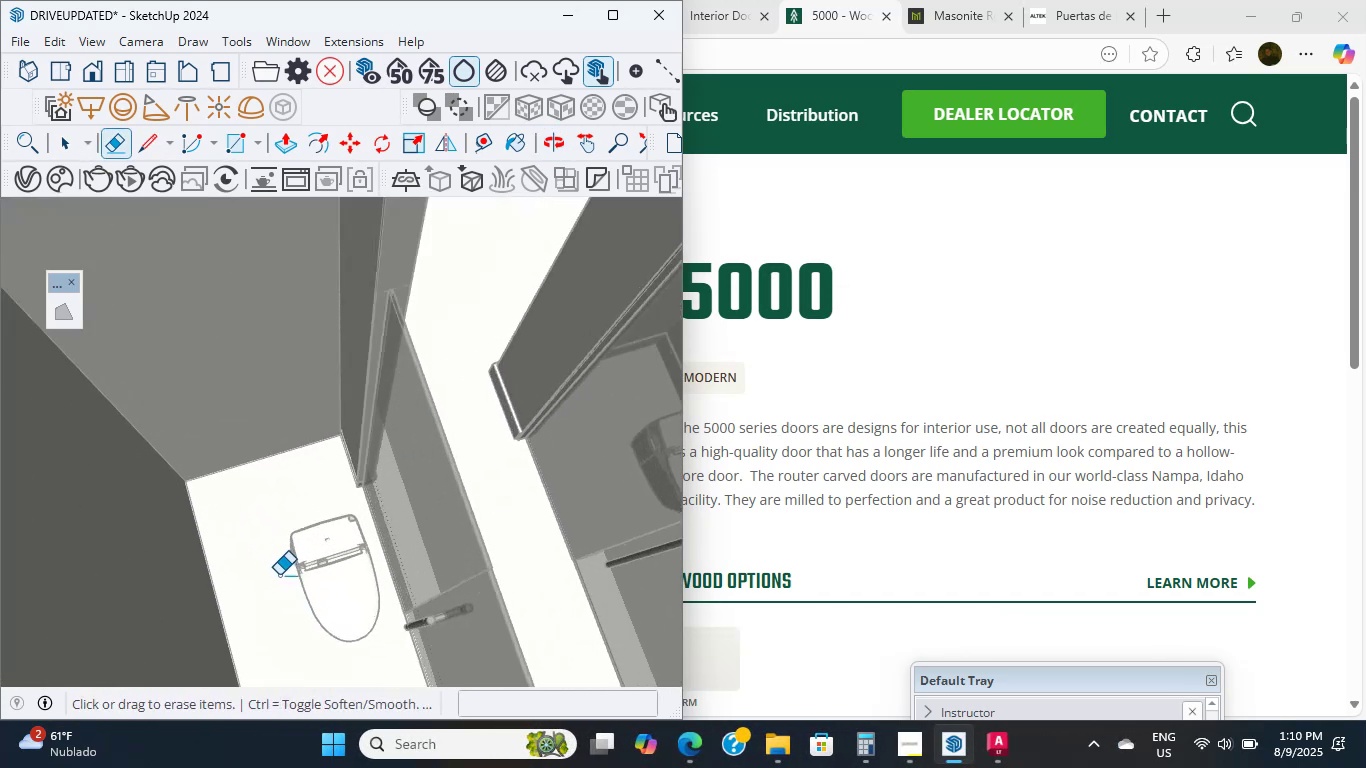 
key(Escape)
 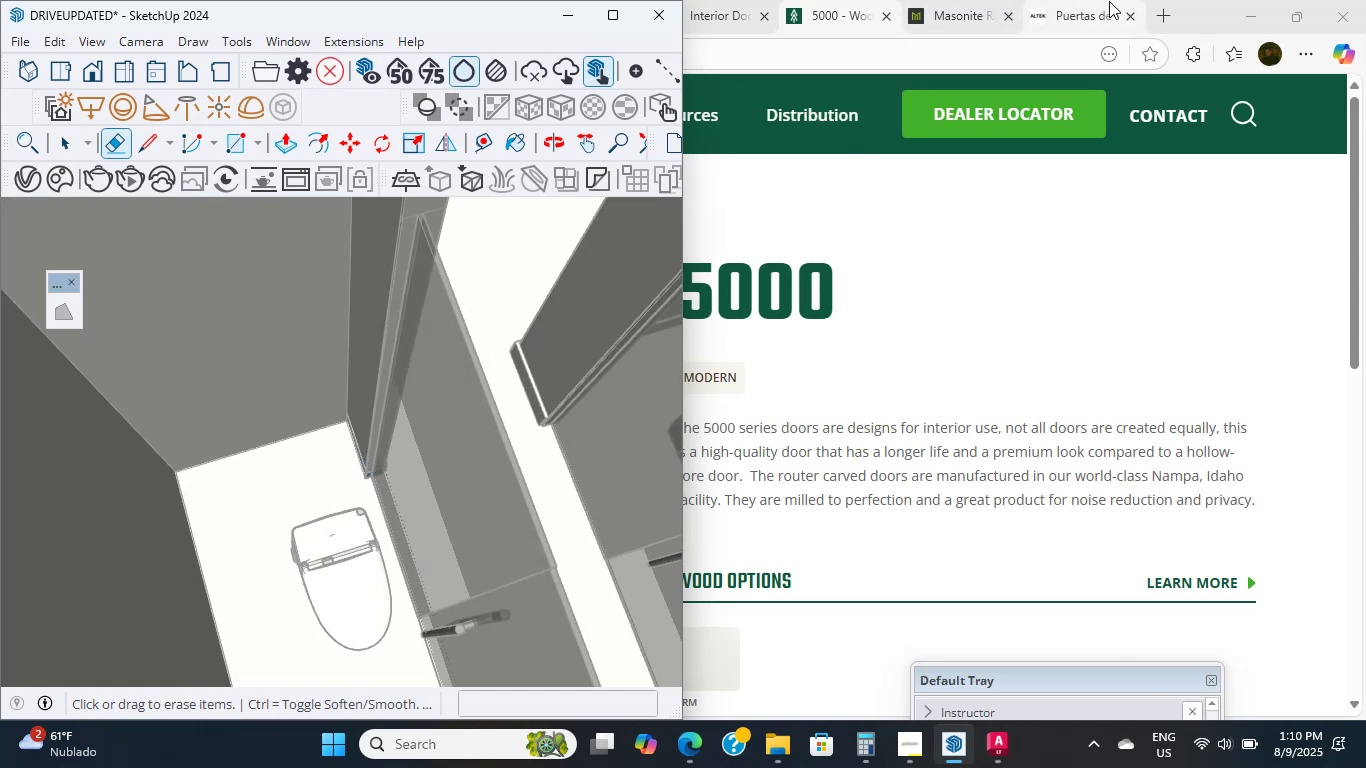 
left_click([1203, 23])
 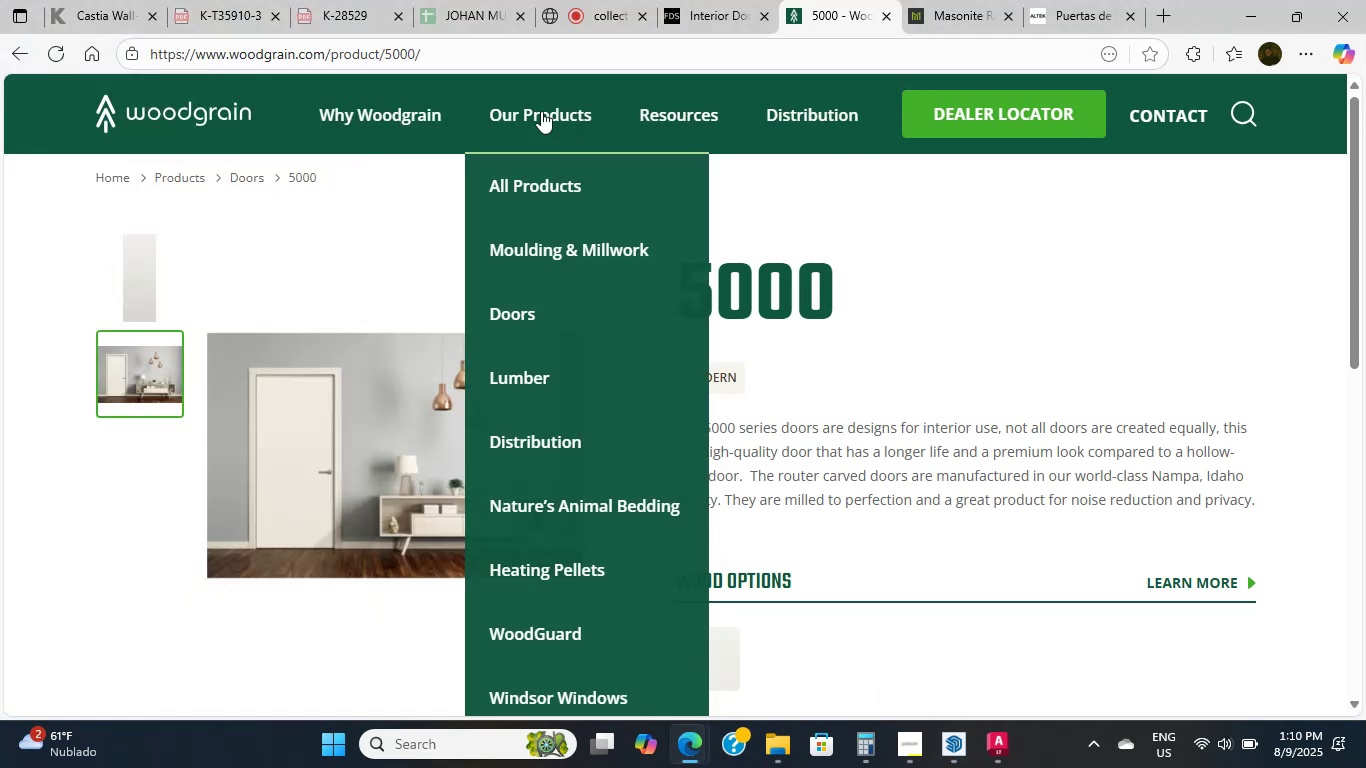 
left_click([583, 0])
 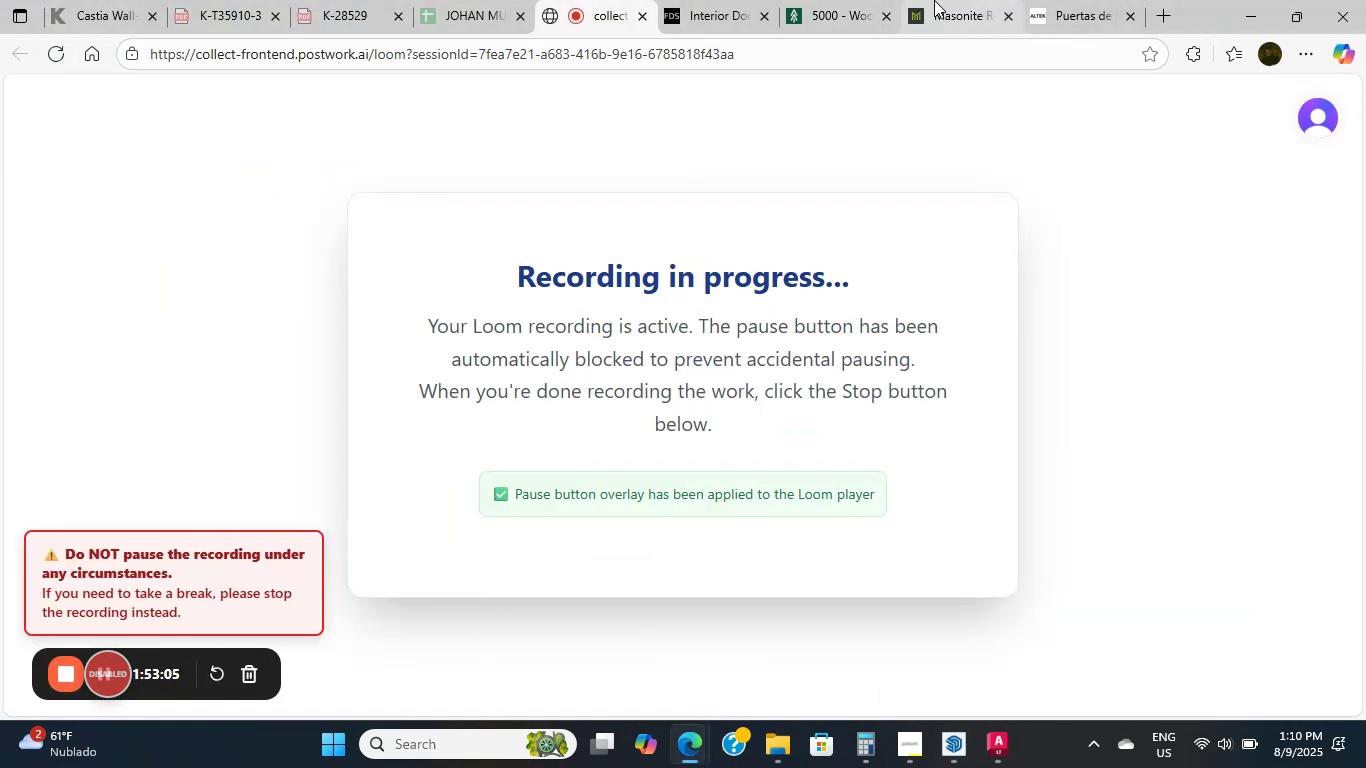 
left_click([941, 0])
 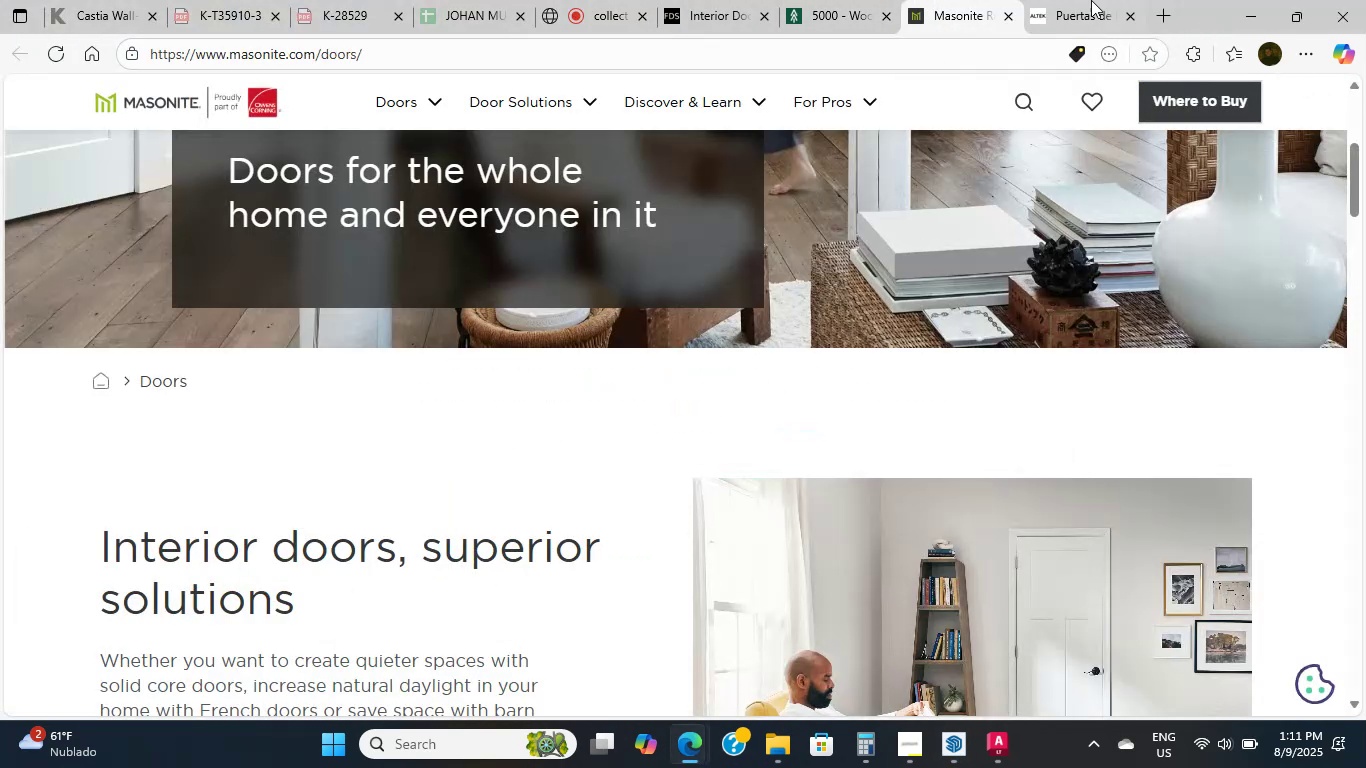 
left_click([1244, 0])
 